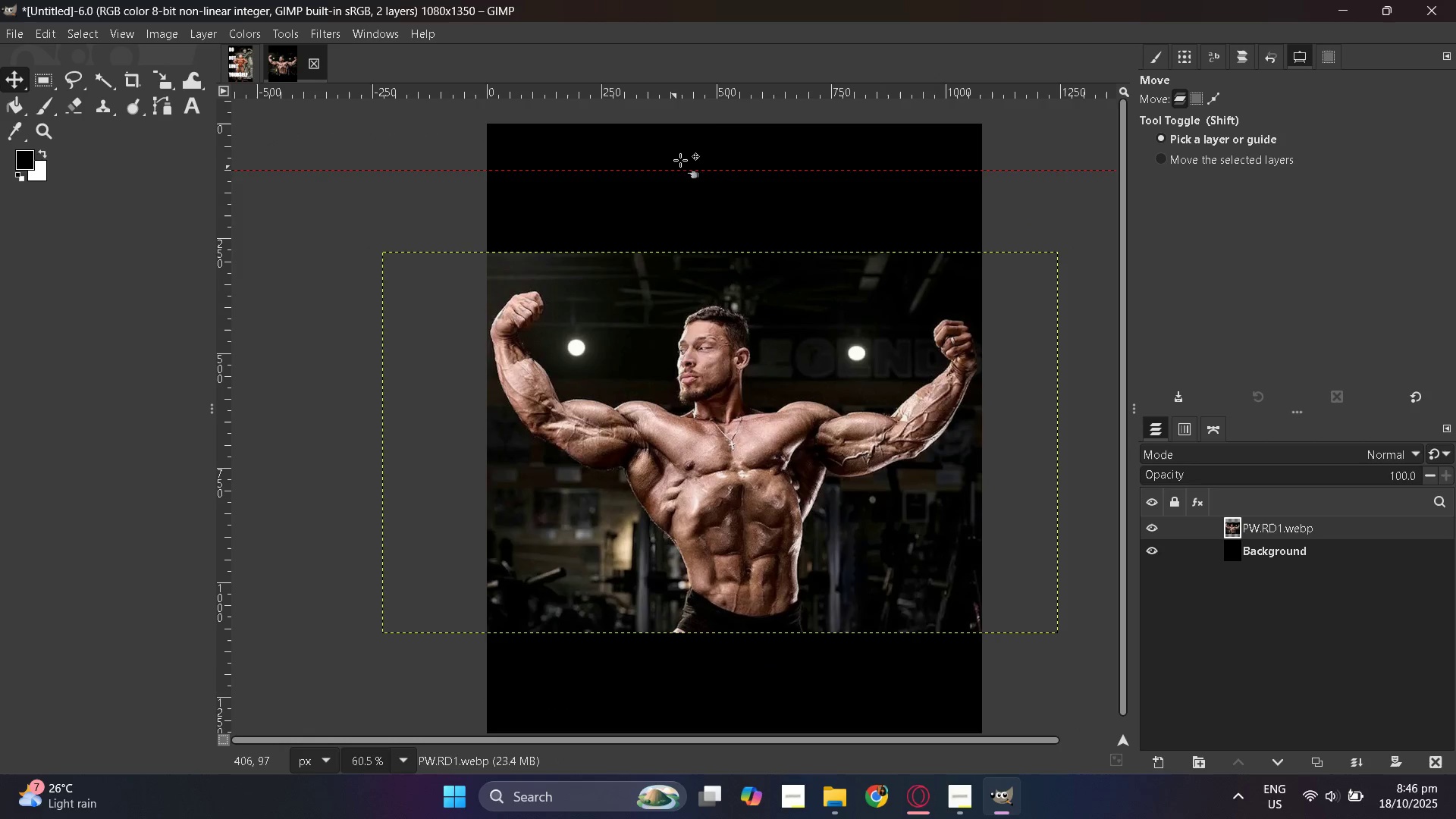 
left_click_drag(start_coordinate=[733, 96], to_coordinate=[710, 680])
 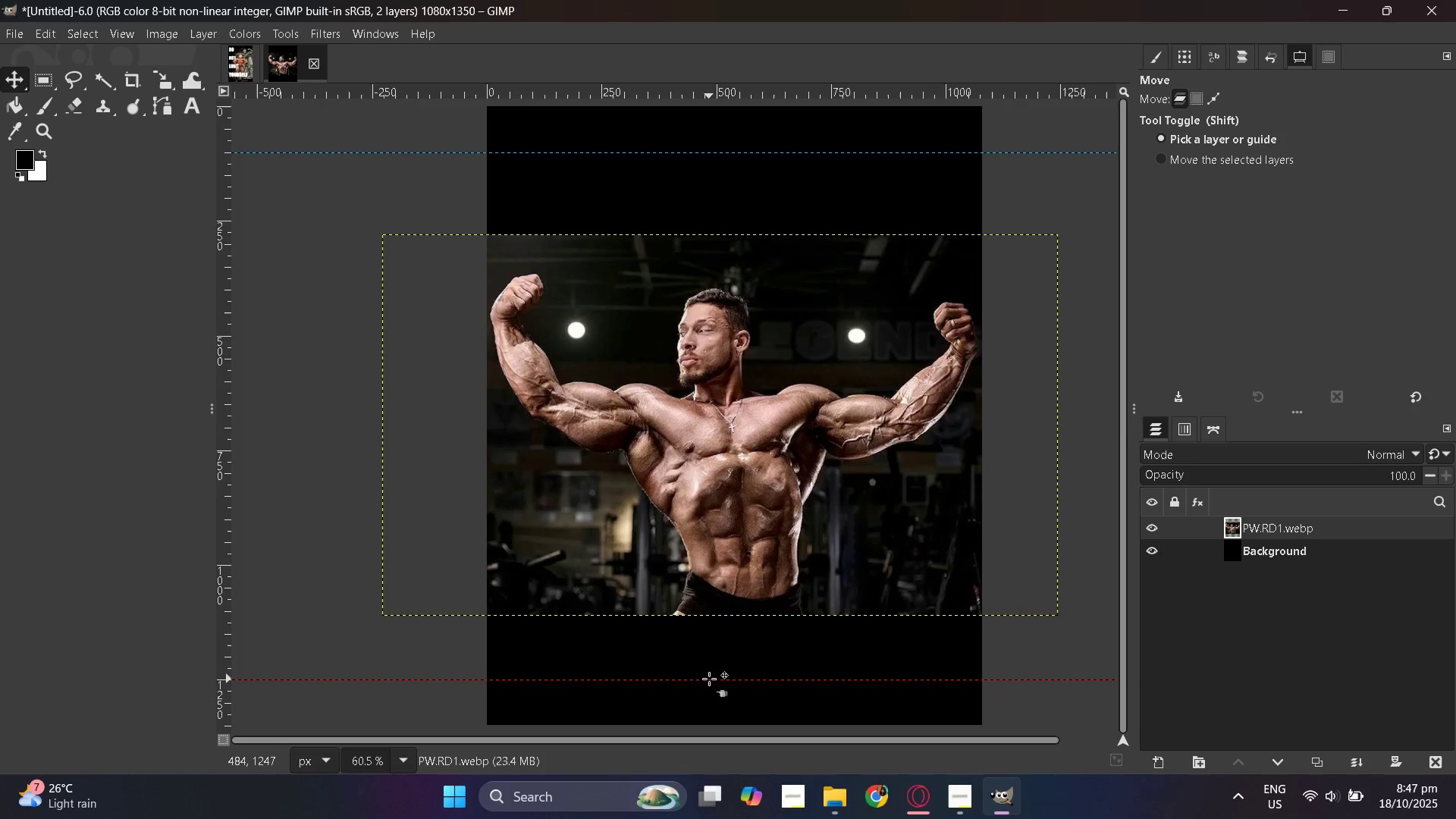 
scroll: coordinate [692, 561], scroll_direction: down, amount: 1.0
 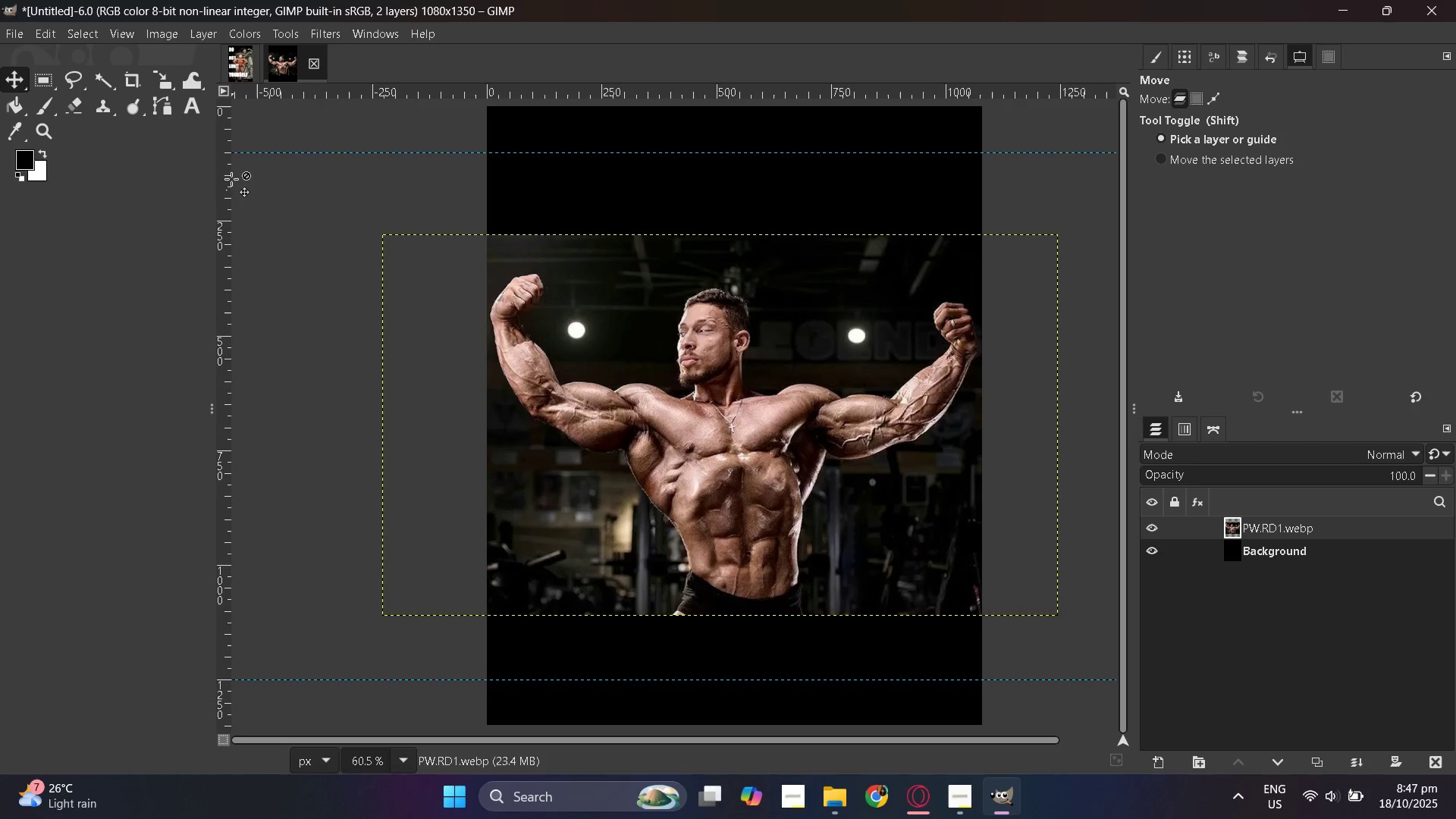 
wait(6.5)
 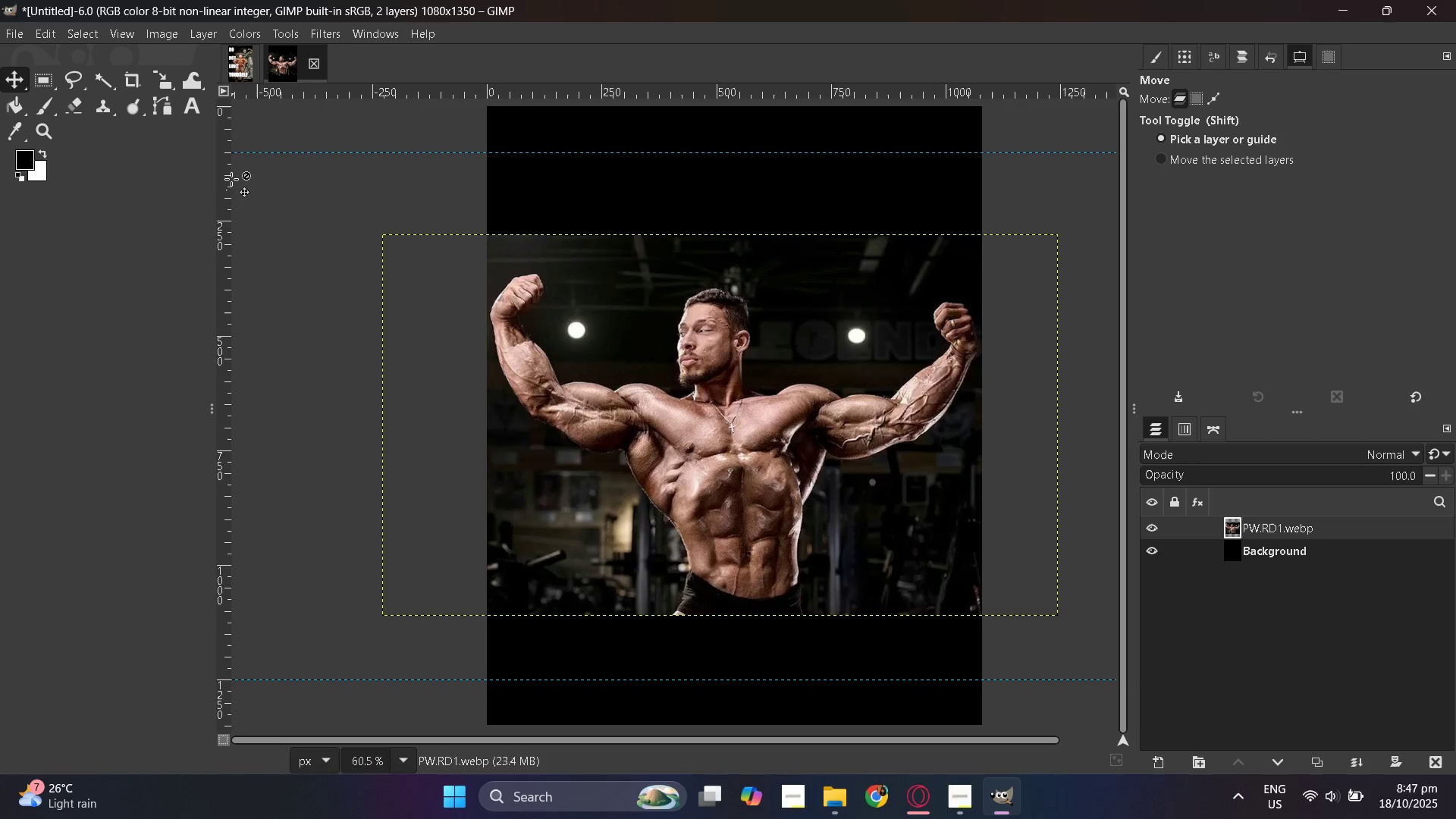 
key(Control+ControlLeft)
 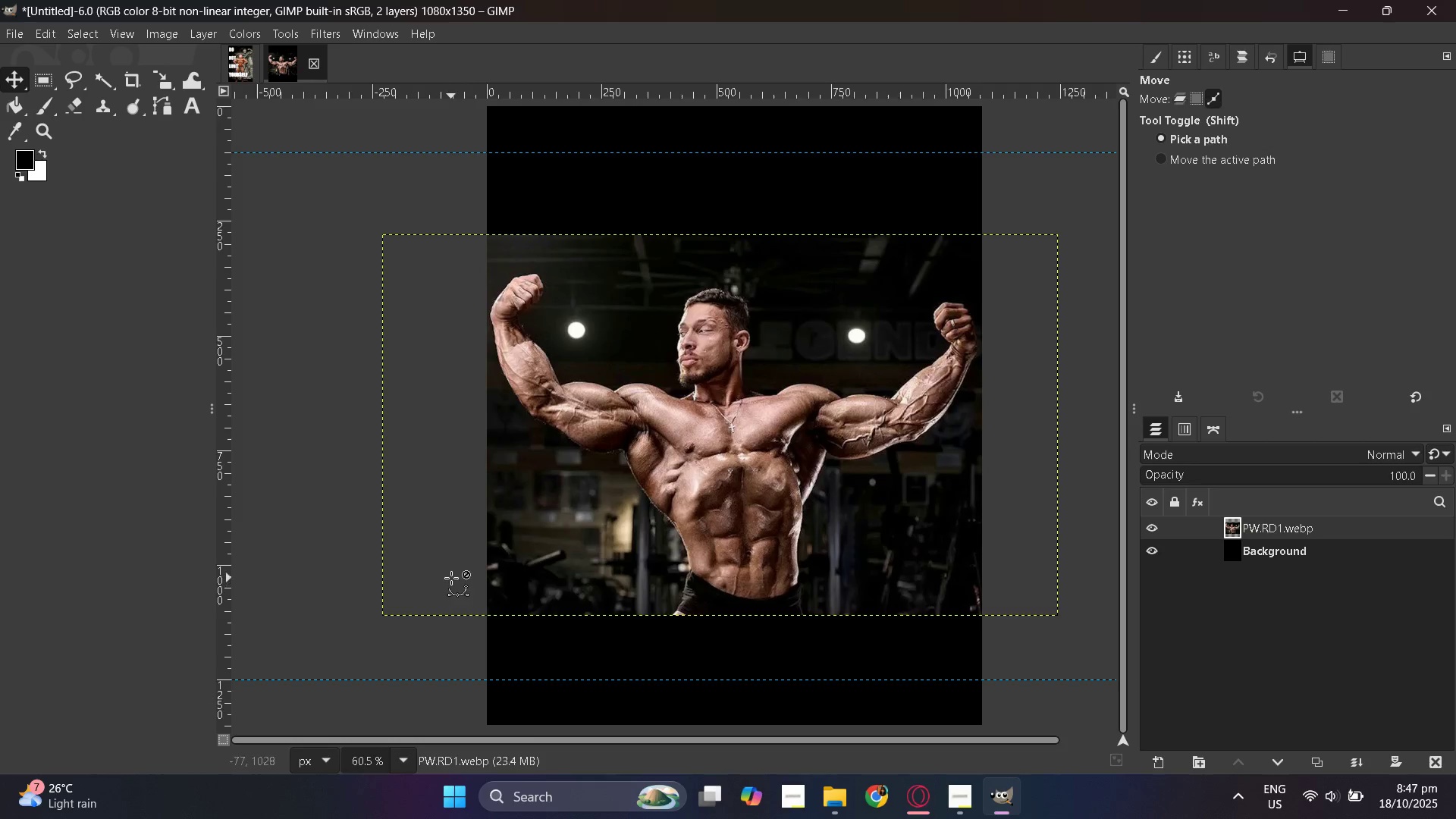 
scroll: coordinate [451, 578], scroll_direction: down, amount: 2.0
 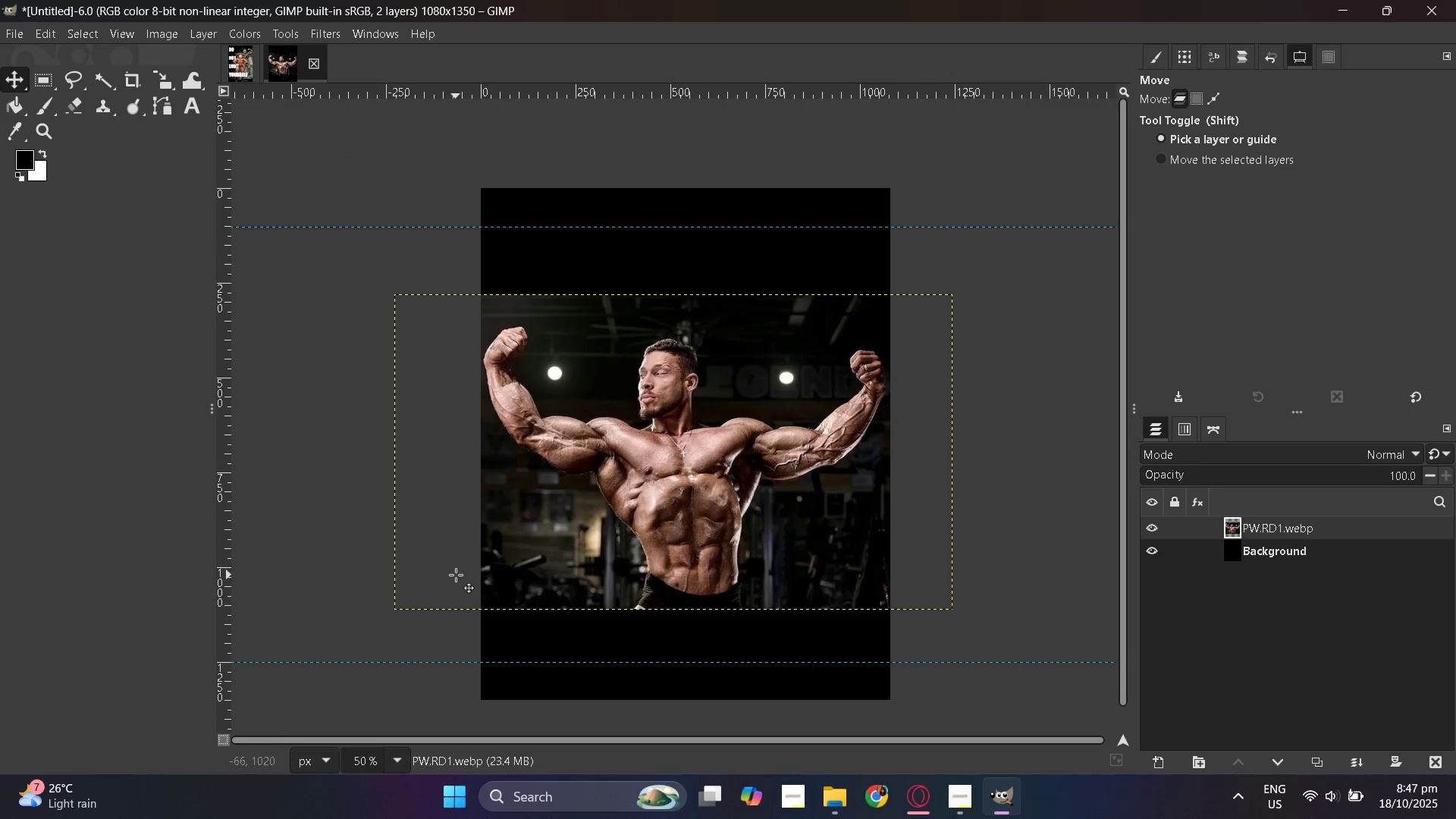 
scroll: coordinate [459, 562], scroll_direction: up, amount: 1.0
 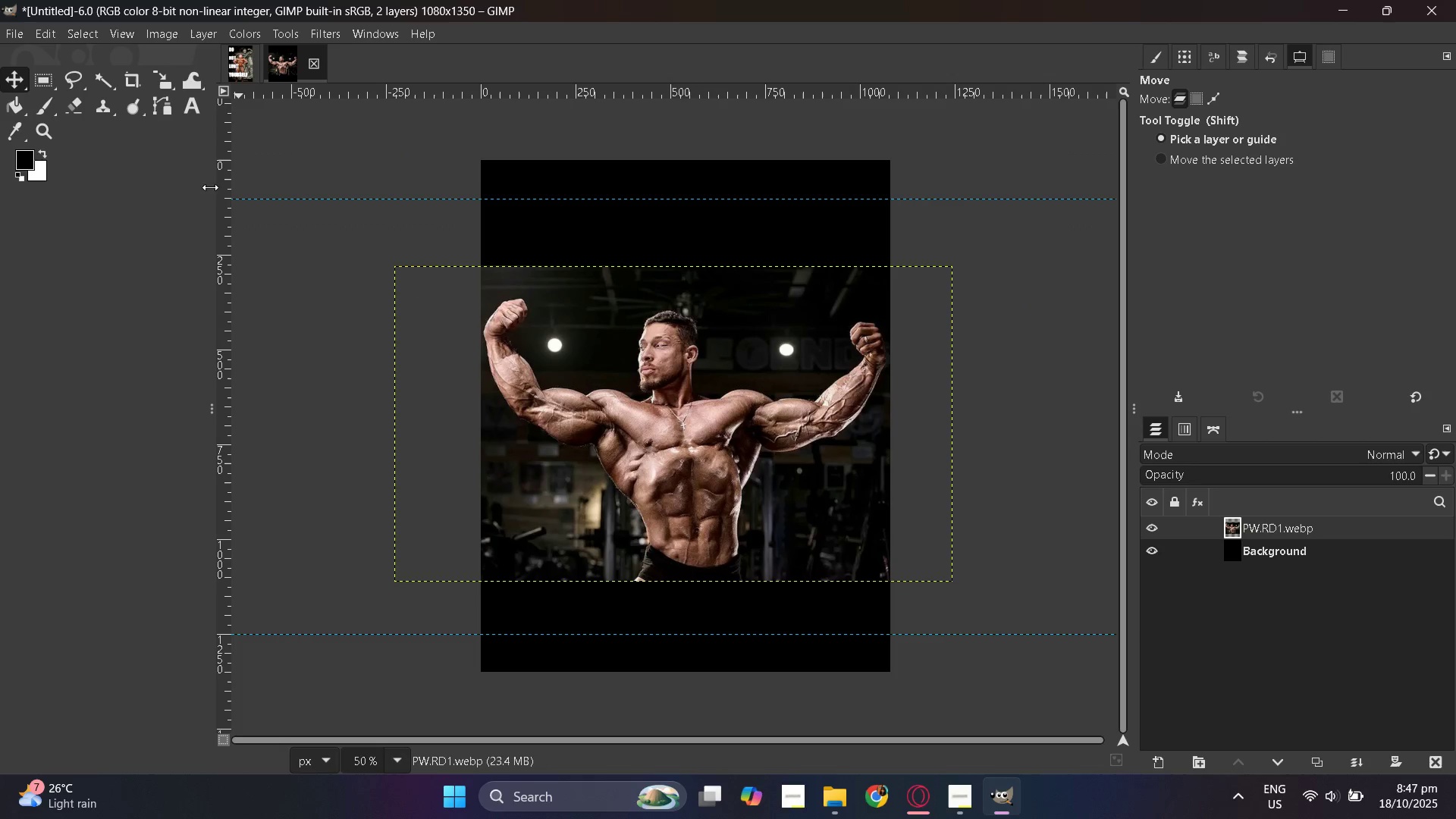 
left_click([192, 112])
 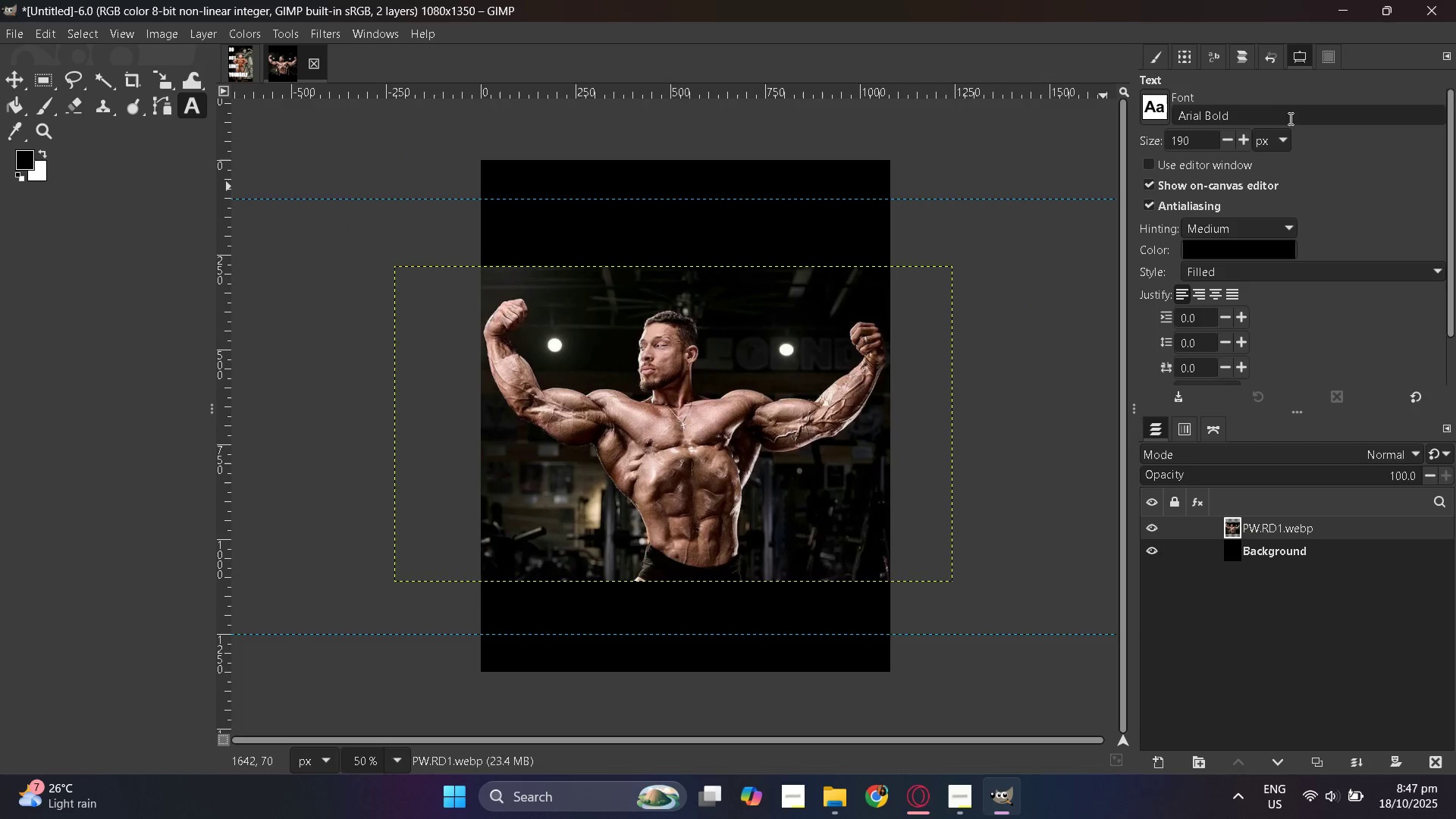 
left_click([1278, 121])
 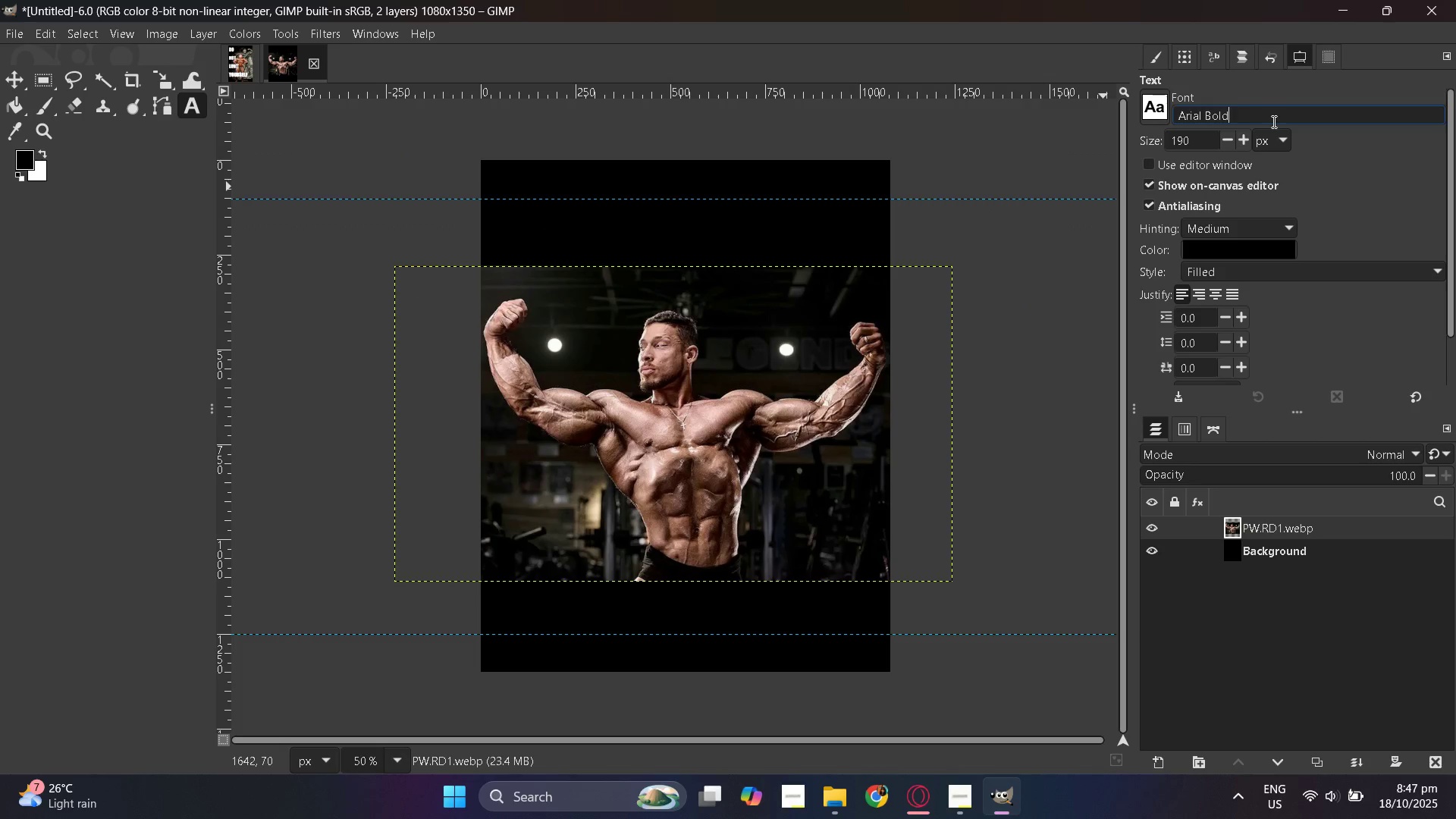 
double_click([1272, 121])
 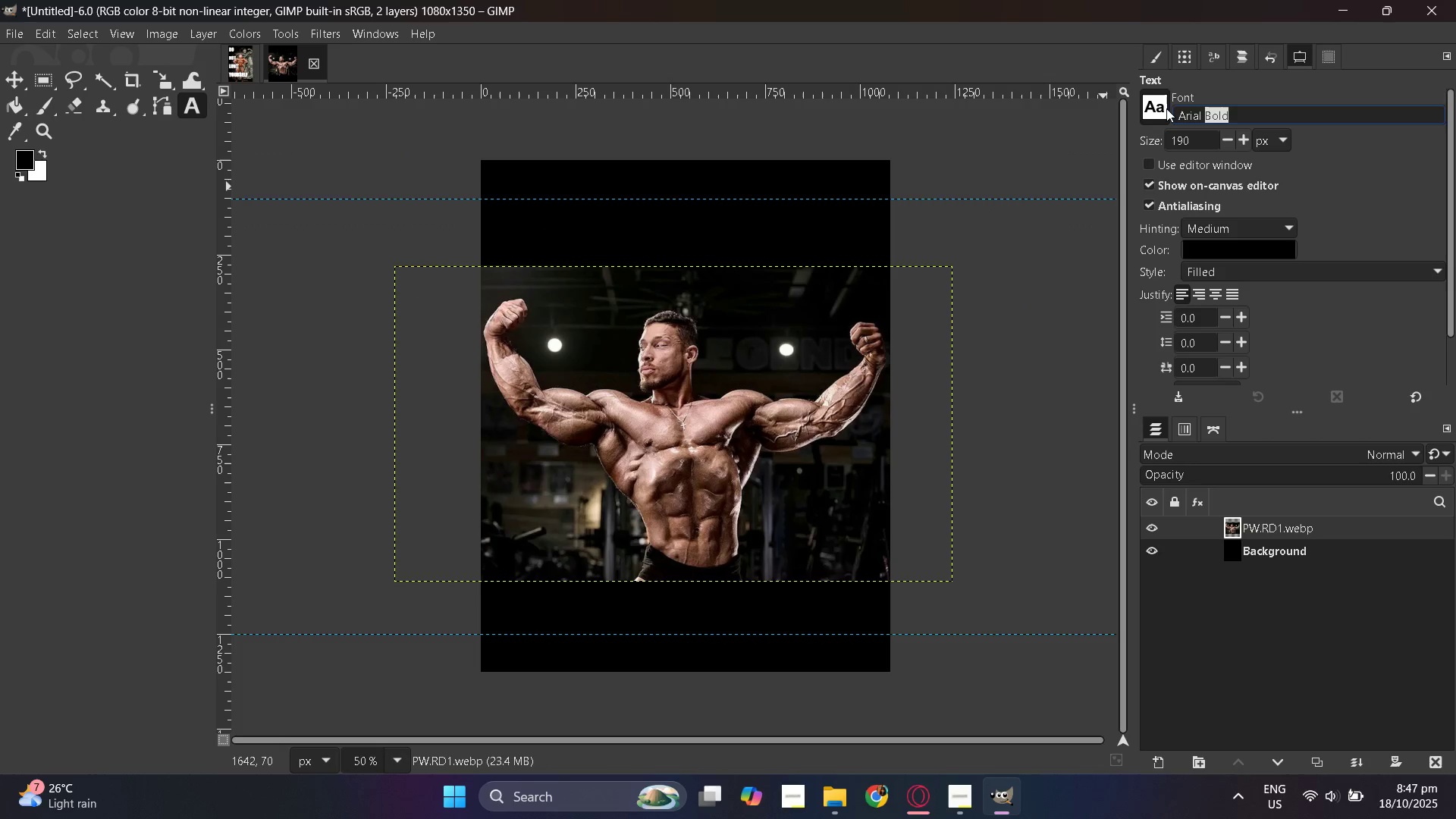 
triple_click([1166, 108])
 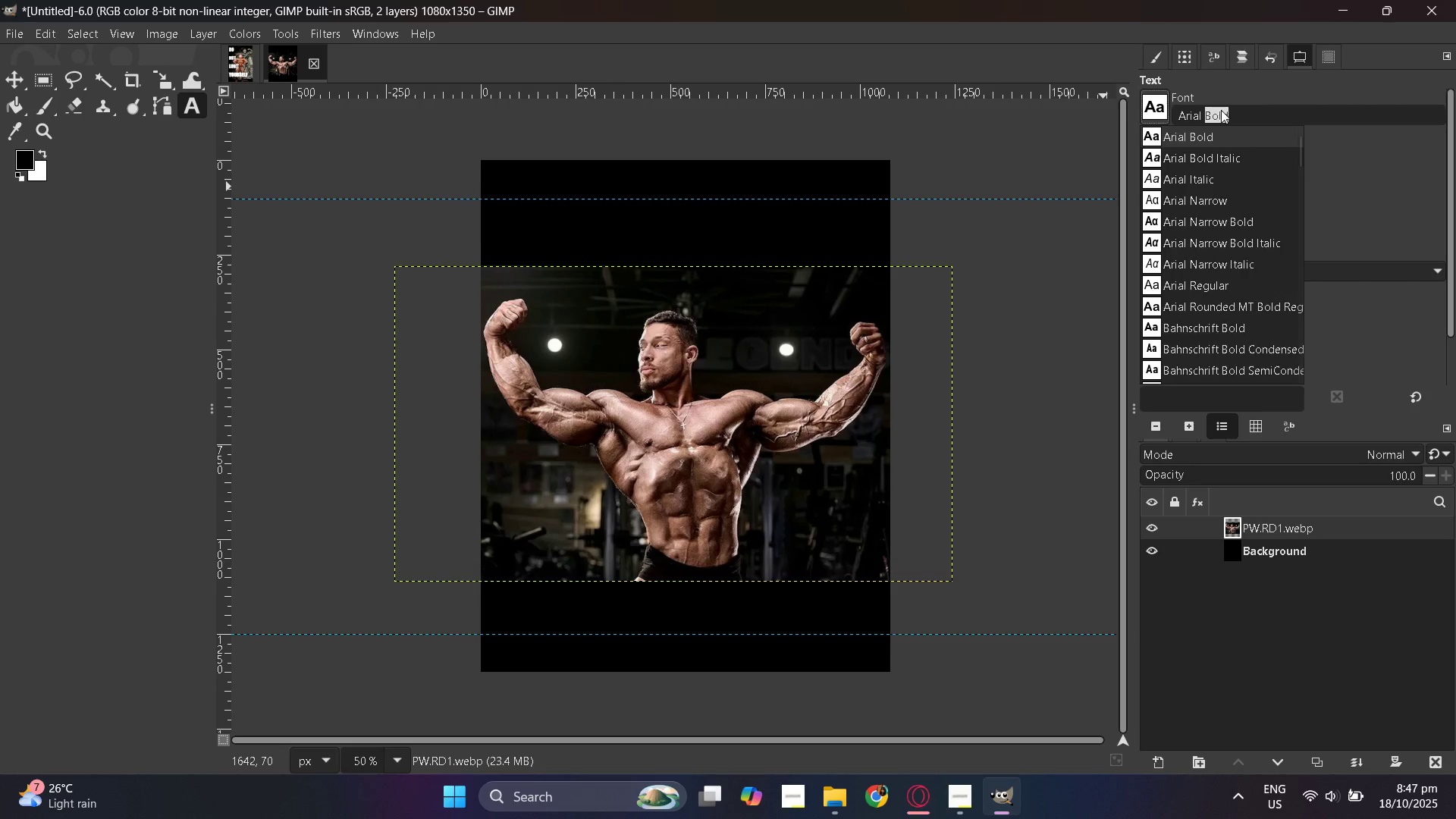 
double_click([1221, 110])
 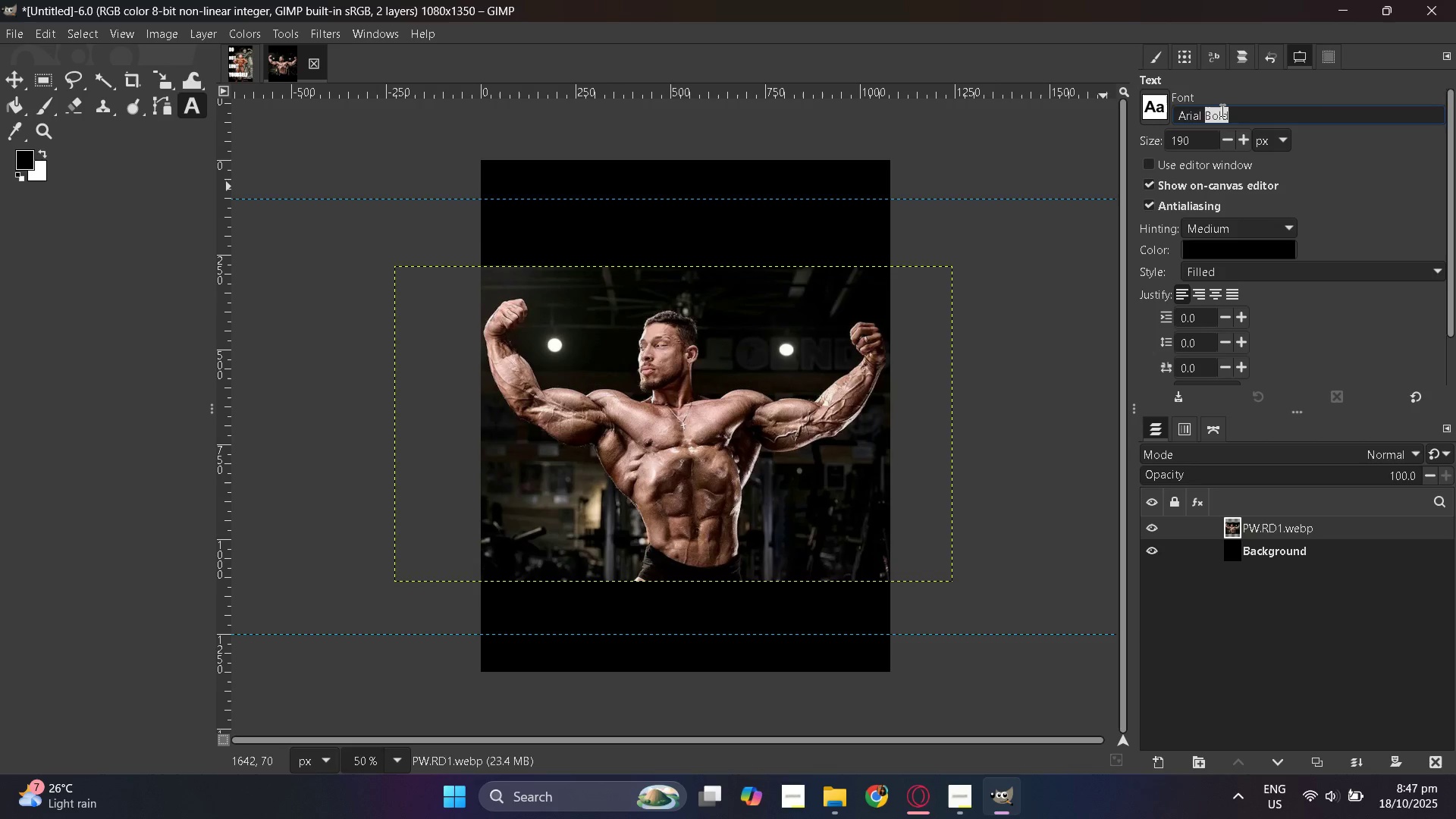 
triple_click([1221, 110])
 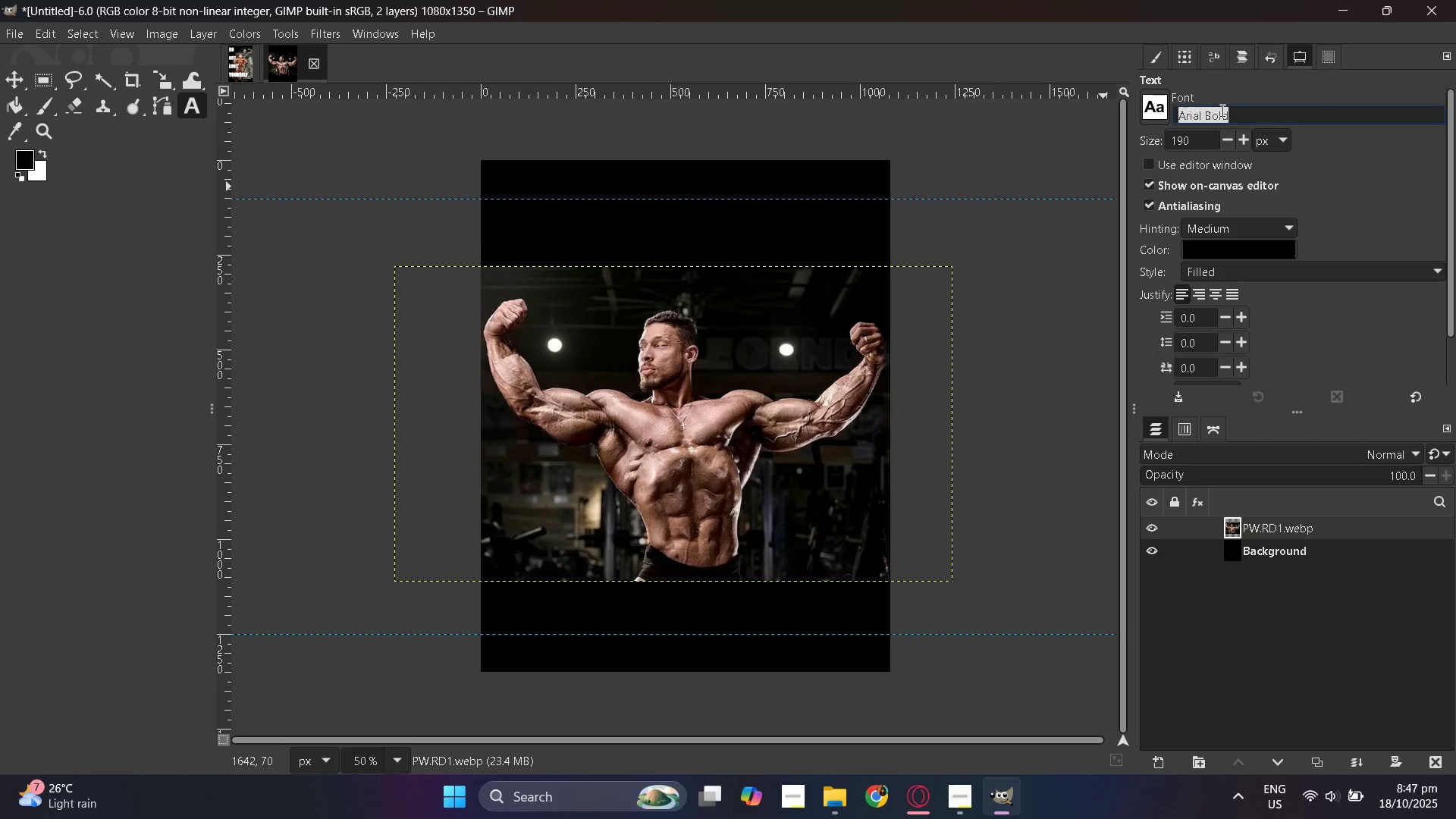 
triple_click([1221, 110])
 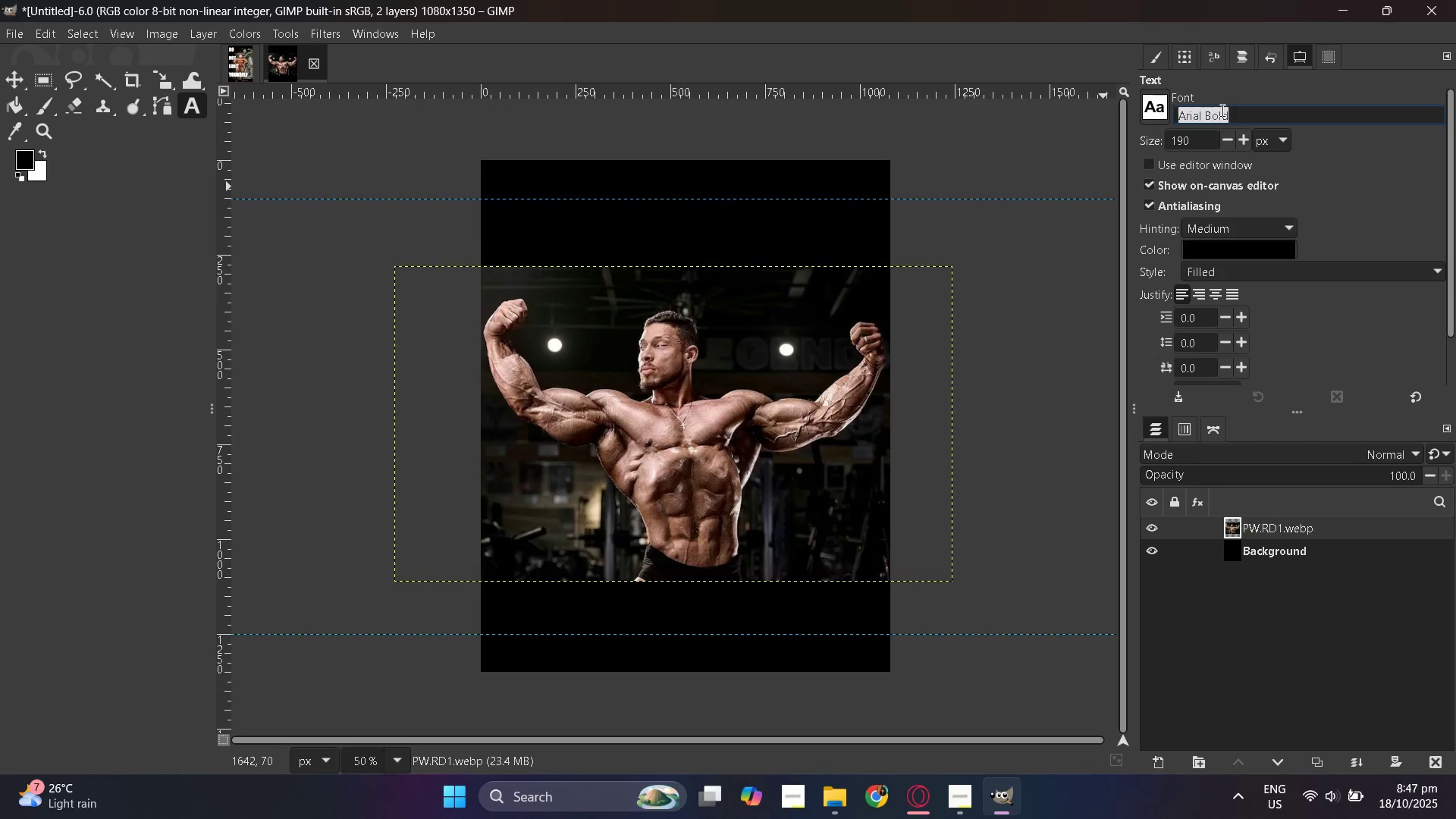 
type(ax)
key(Backspace)
key(Backspace)
type(z)
key(Backspace)
key(Backspace)
type(A)
 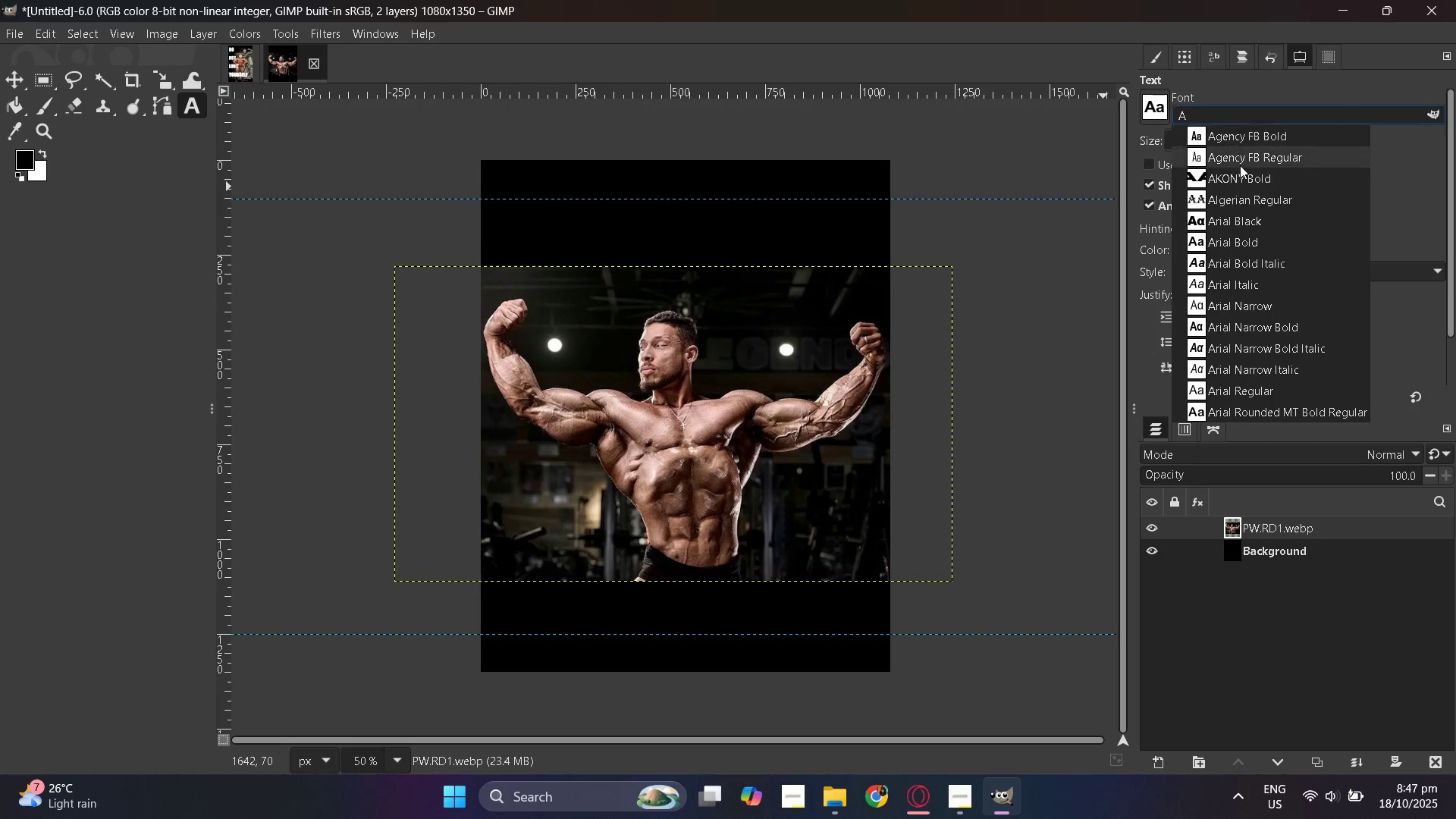 
left_click([1242, 184])
 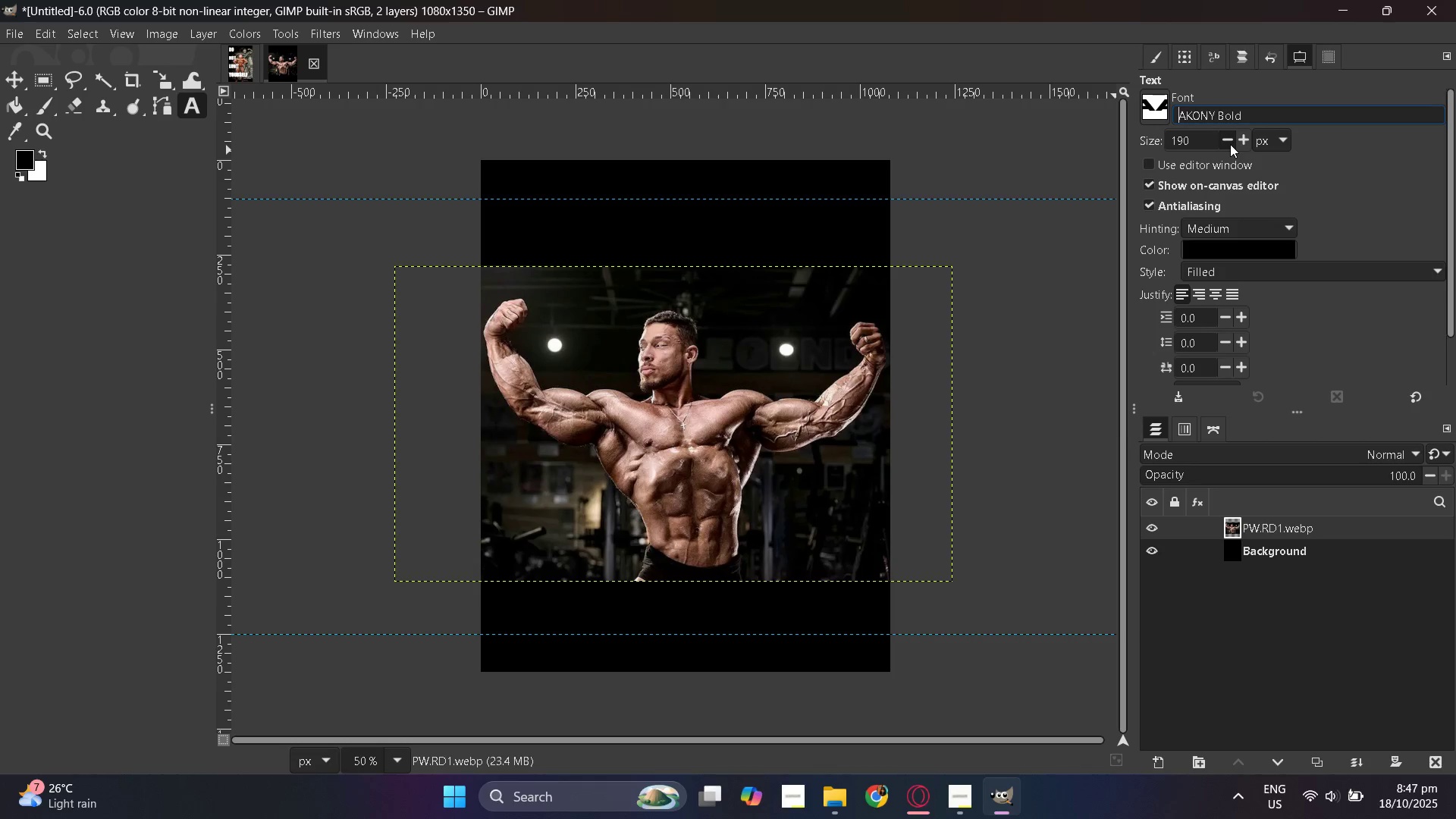 
wait(10.17)
 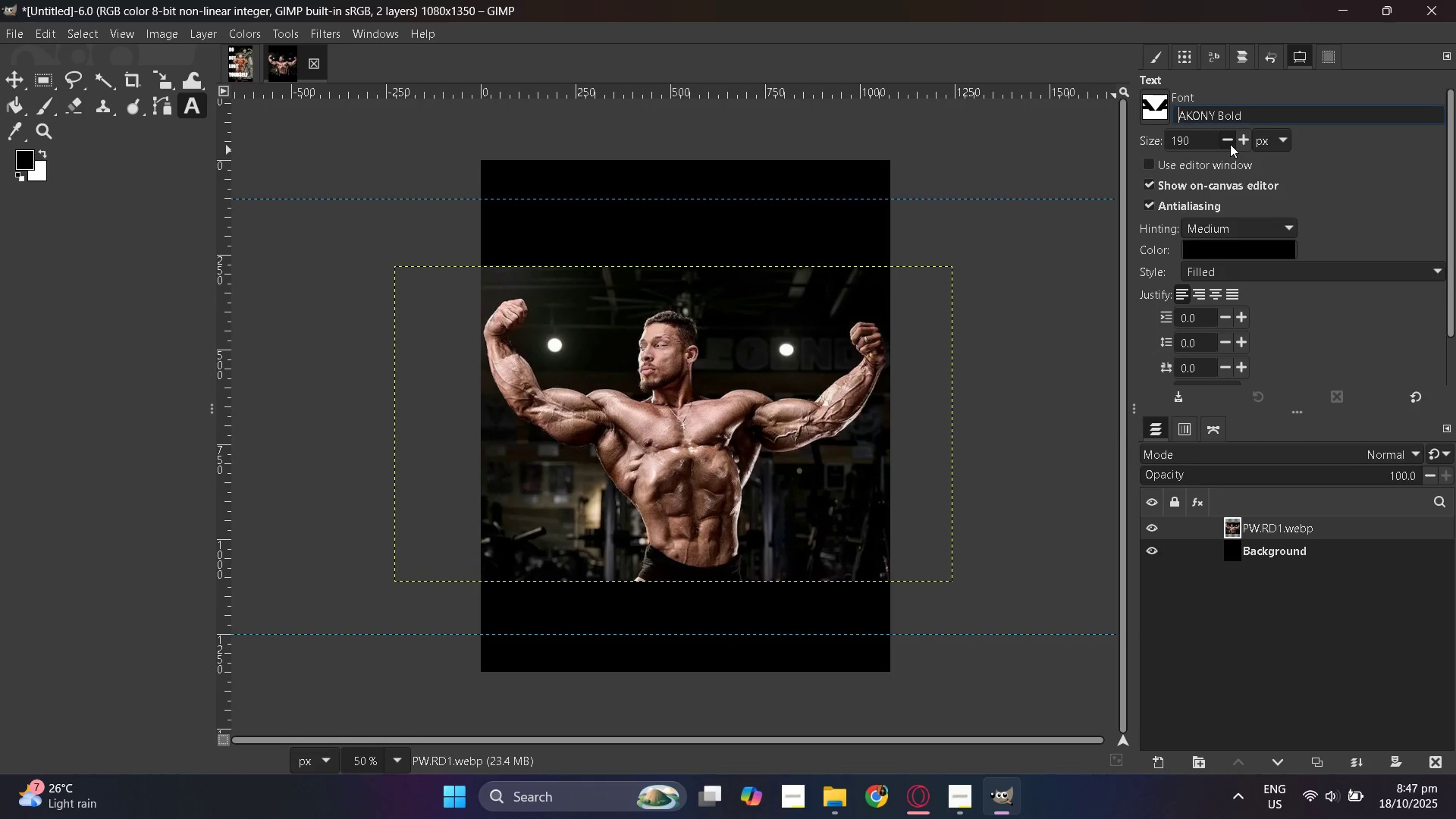 
double_click([1230, 141])
 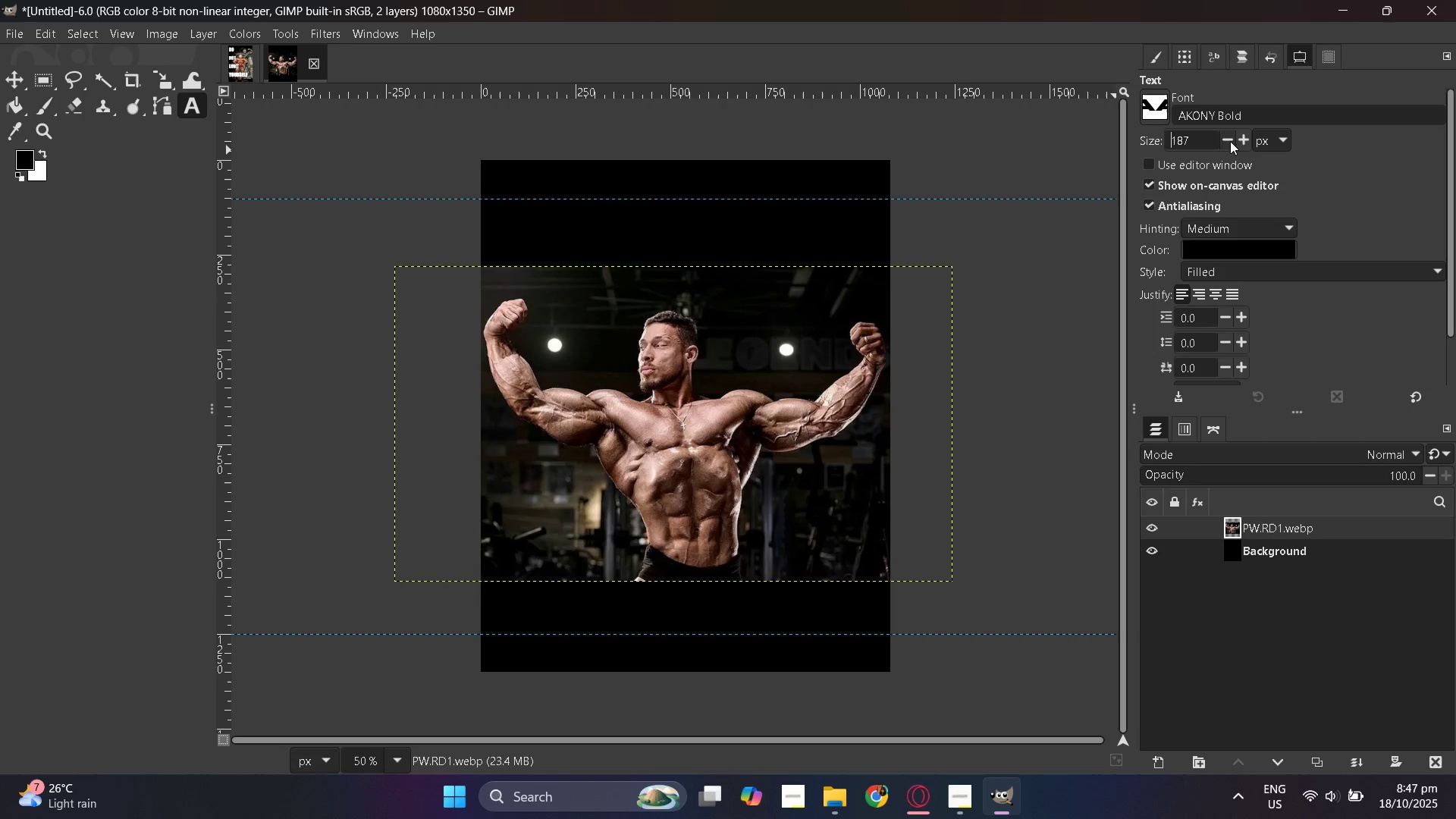 
triple_click([1230, 141])
 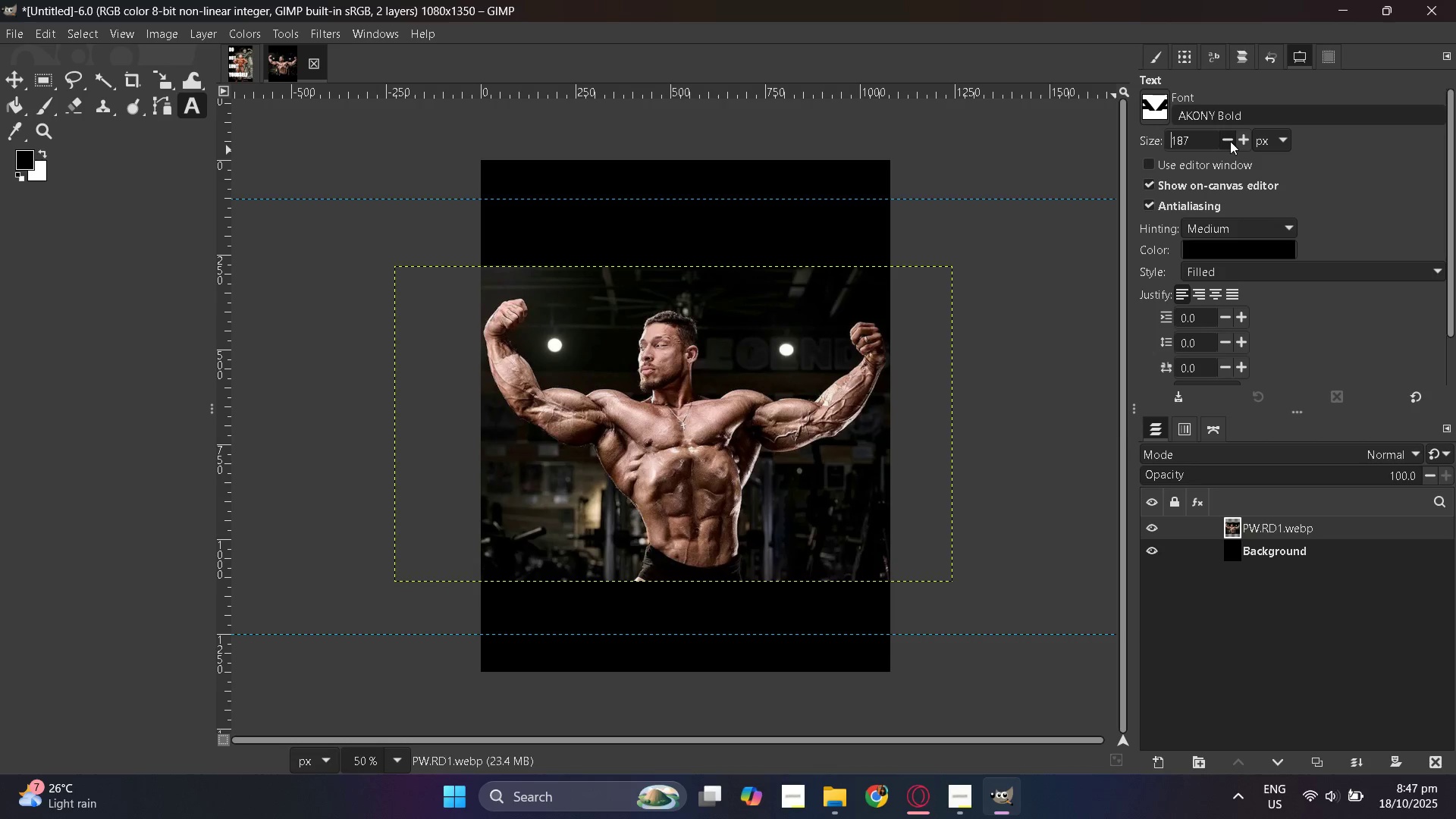 
triple_click([1230, 141])
 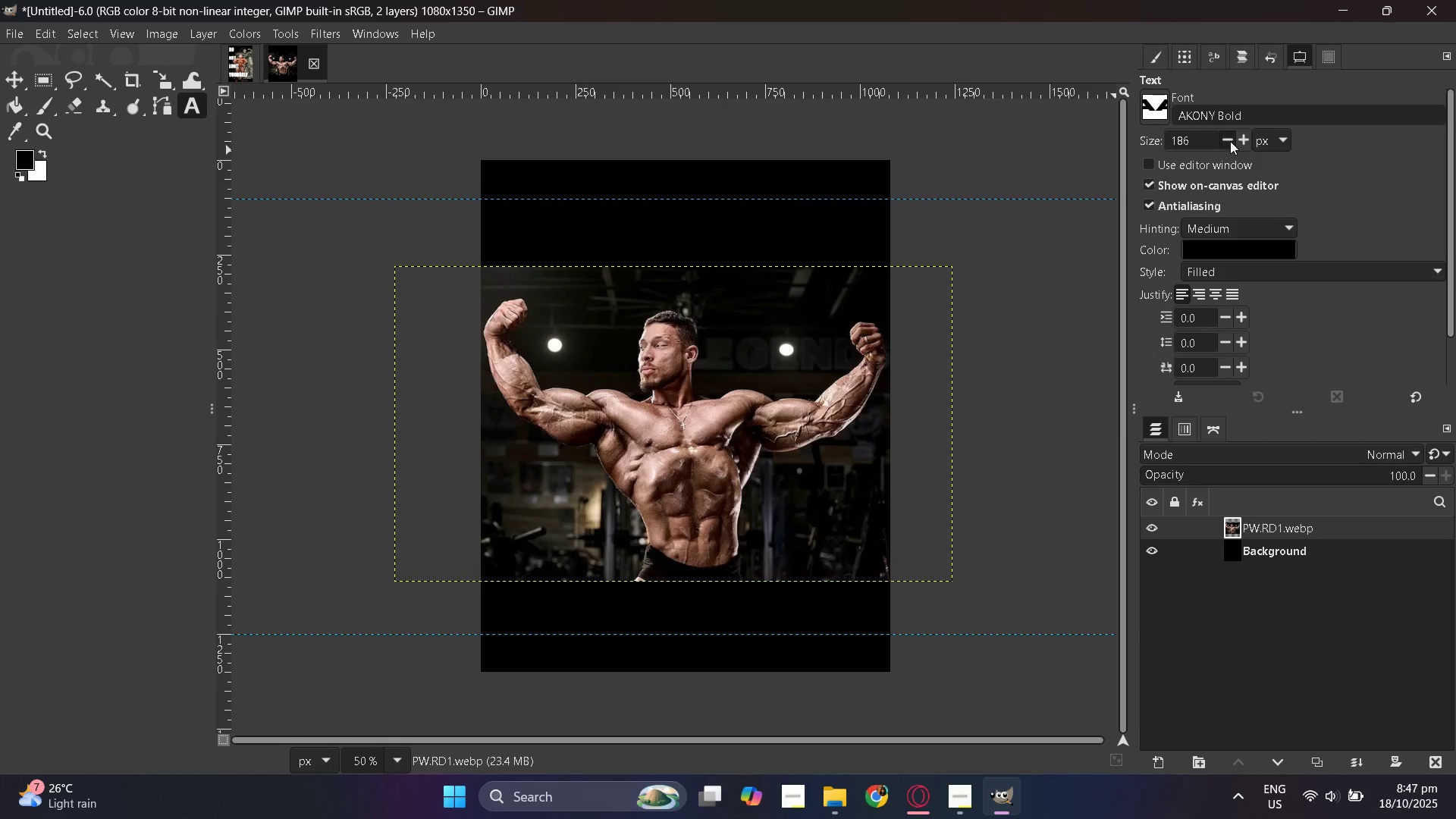 
triple_click([1230, 141])
 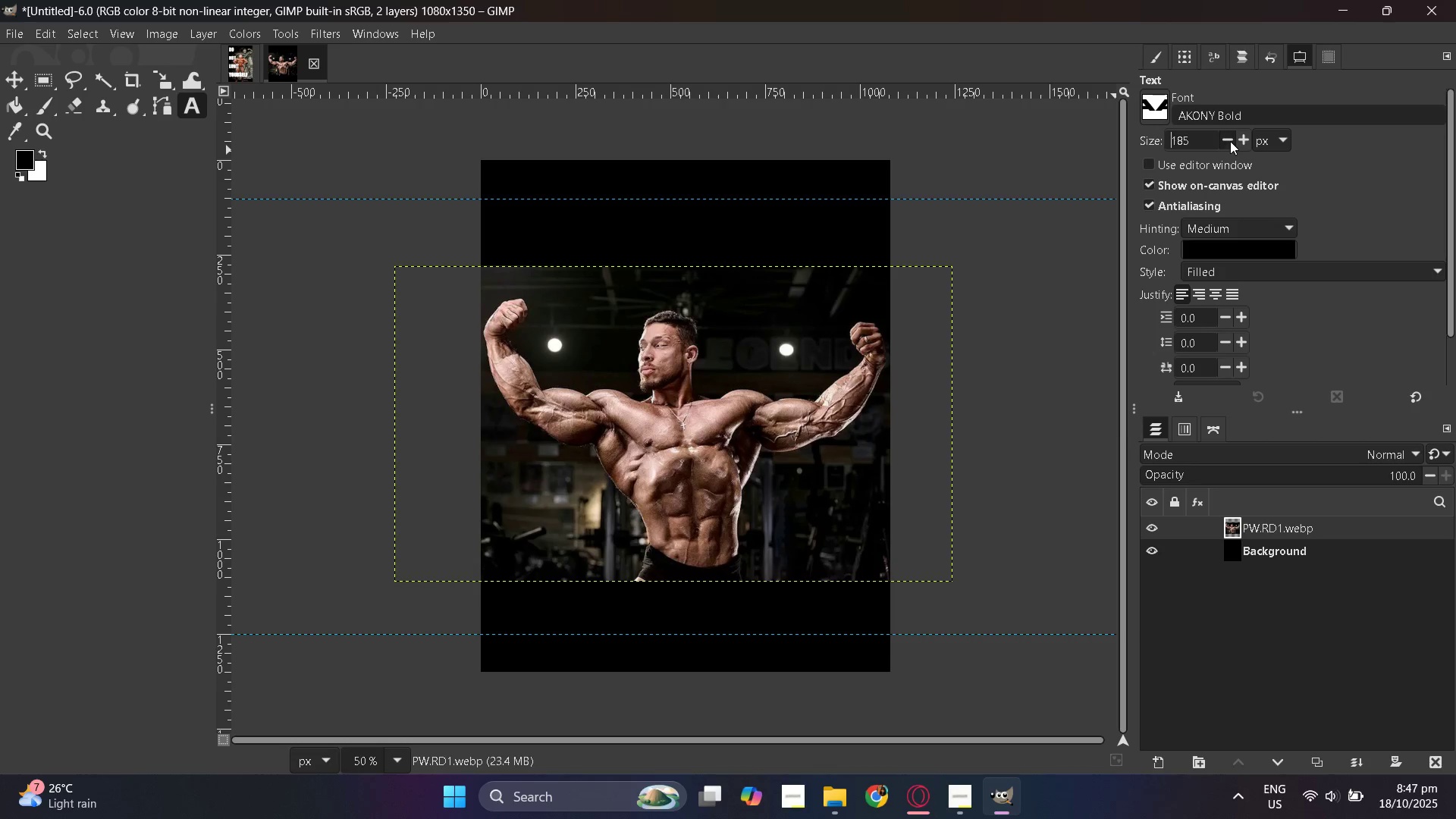 
triple_click([1230, 141])
 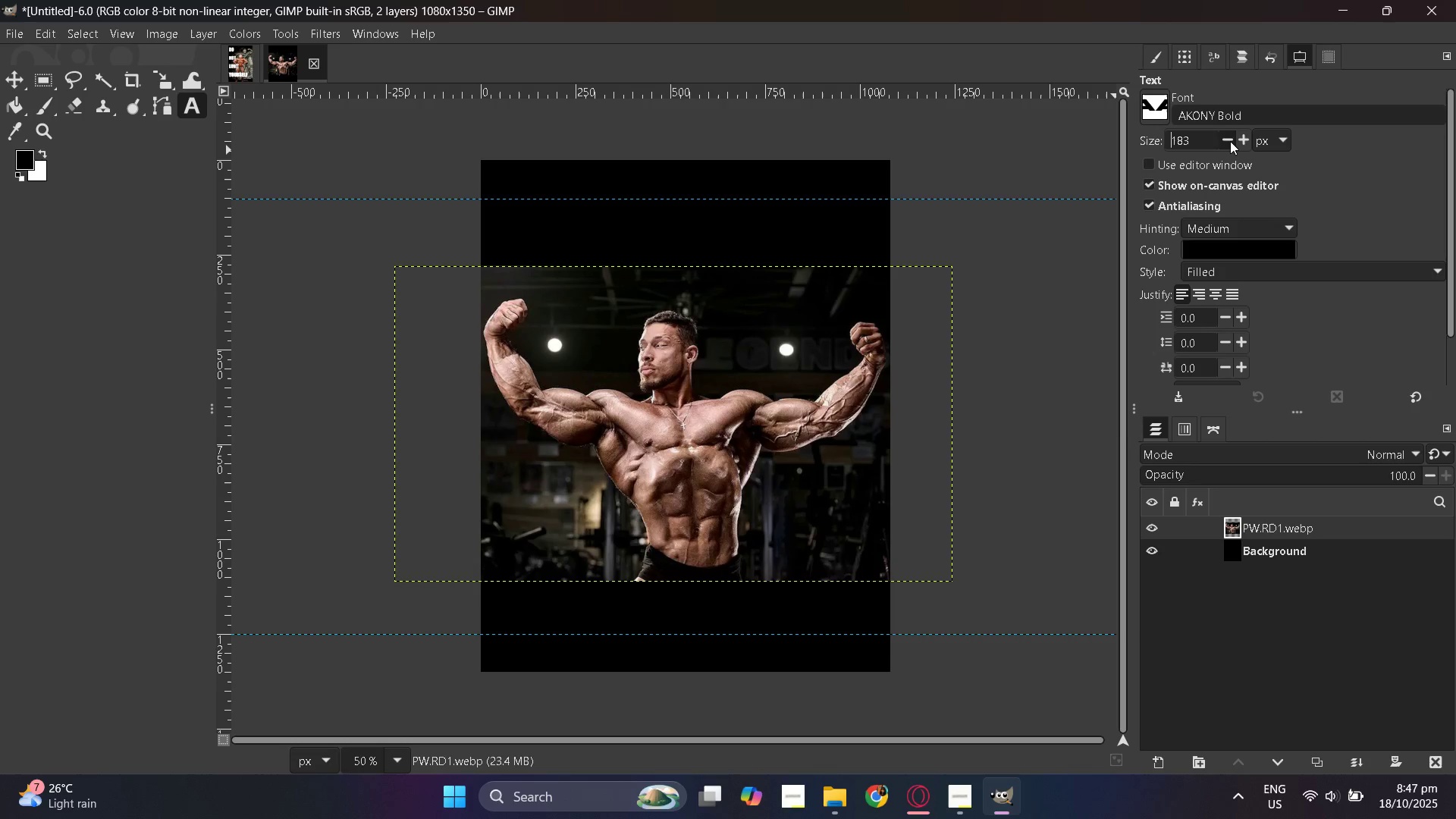 
triple_click([1230, 141])
 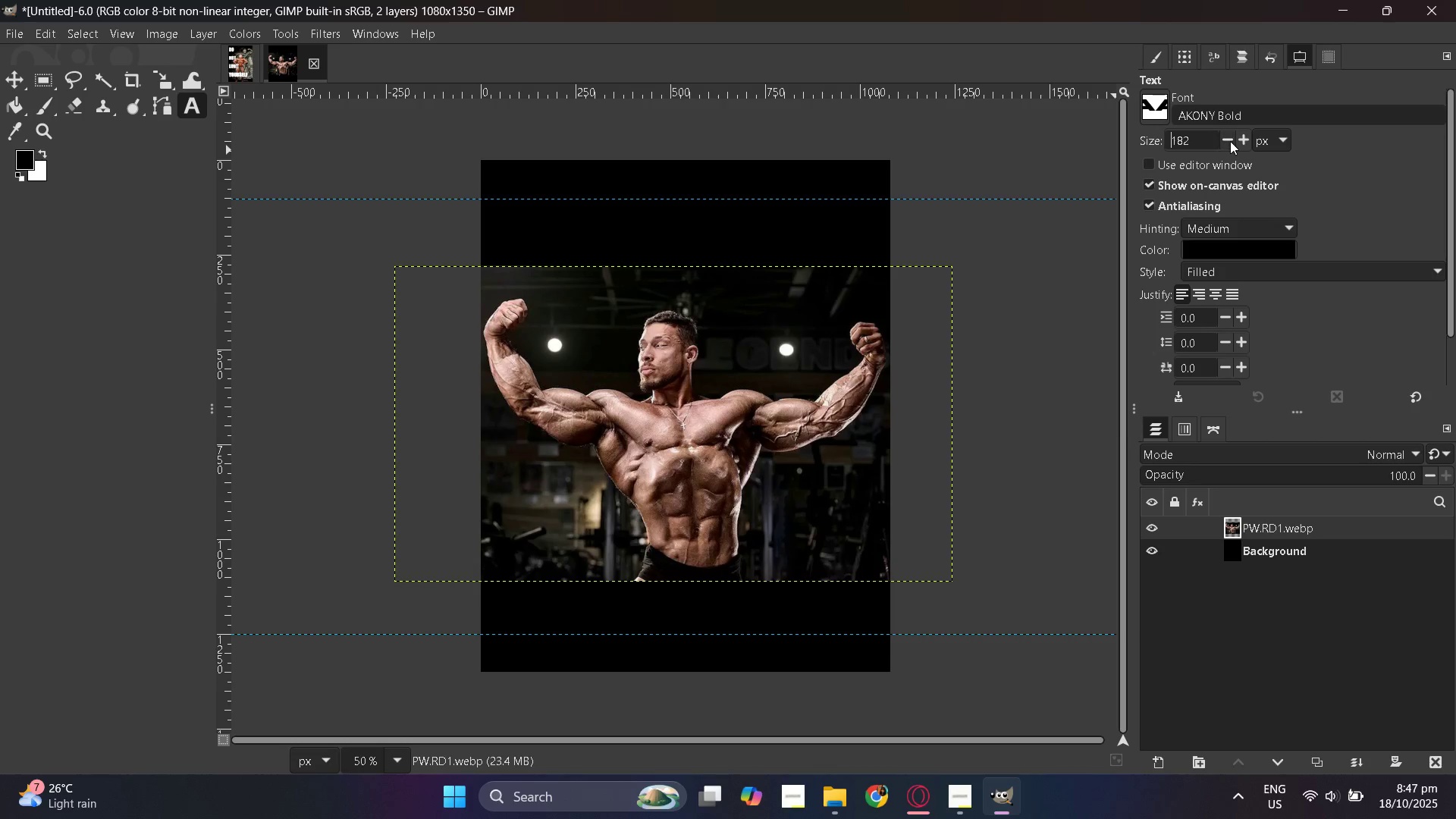 
triple_click([1230, 141])
 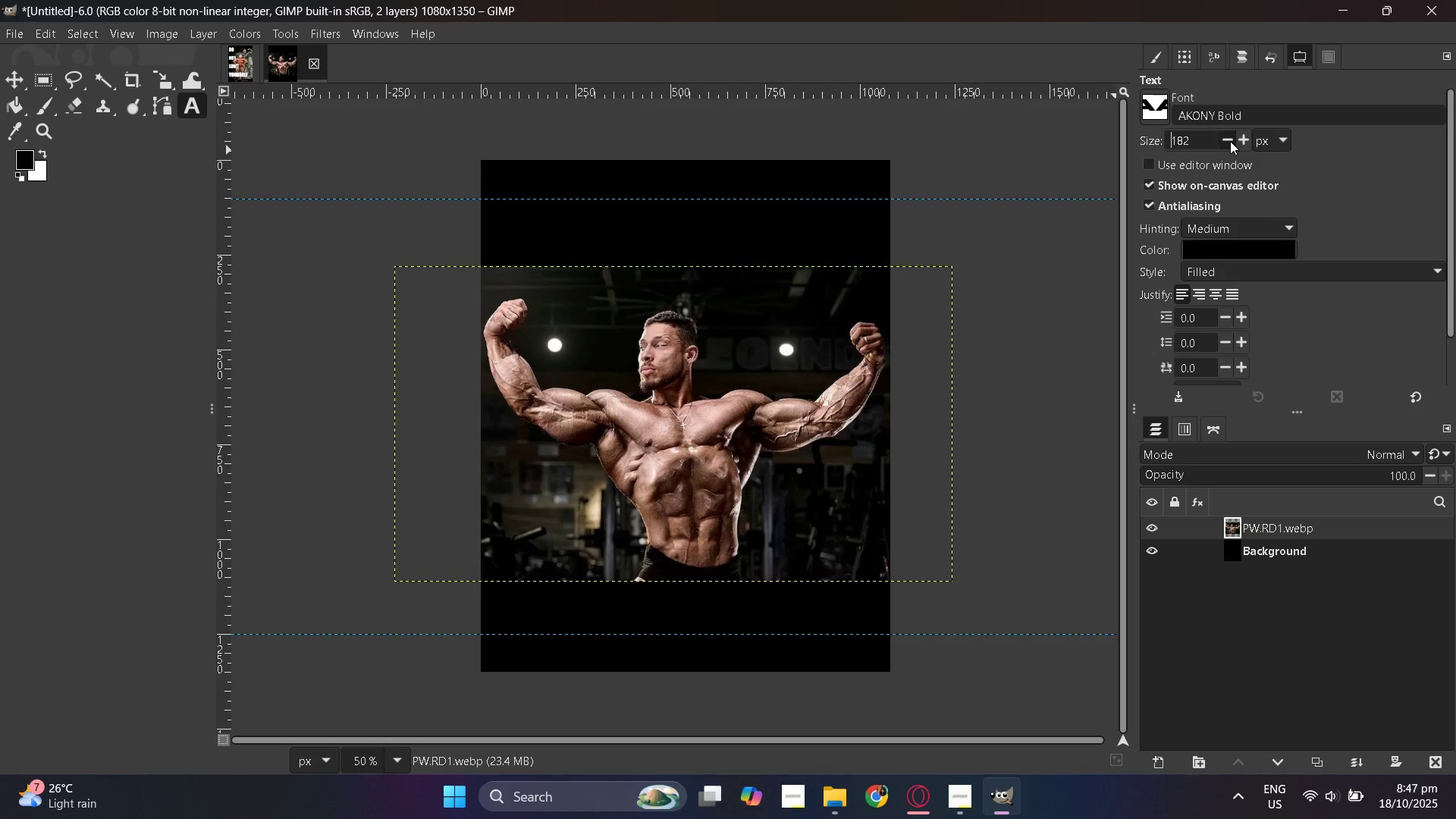 
triple_click([1230, 141])
 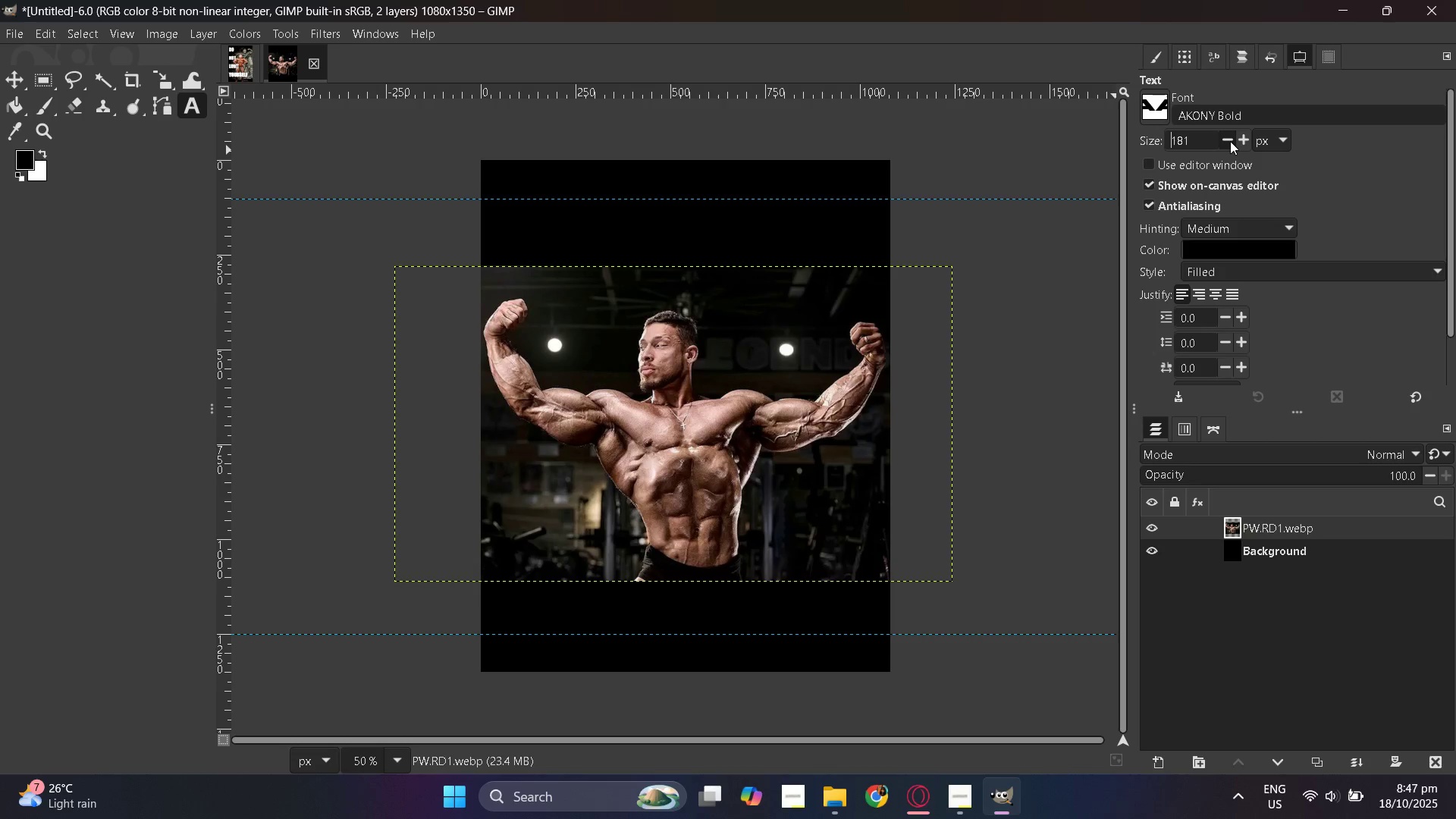 
triple_click([1230, 141])
 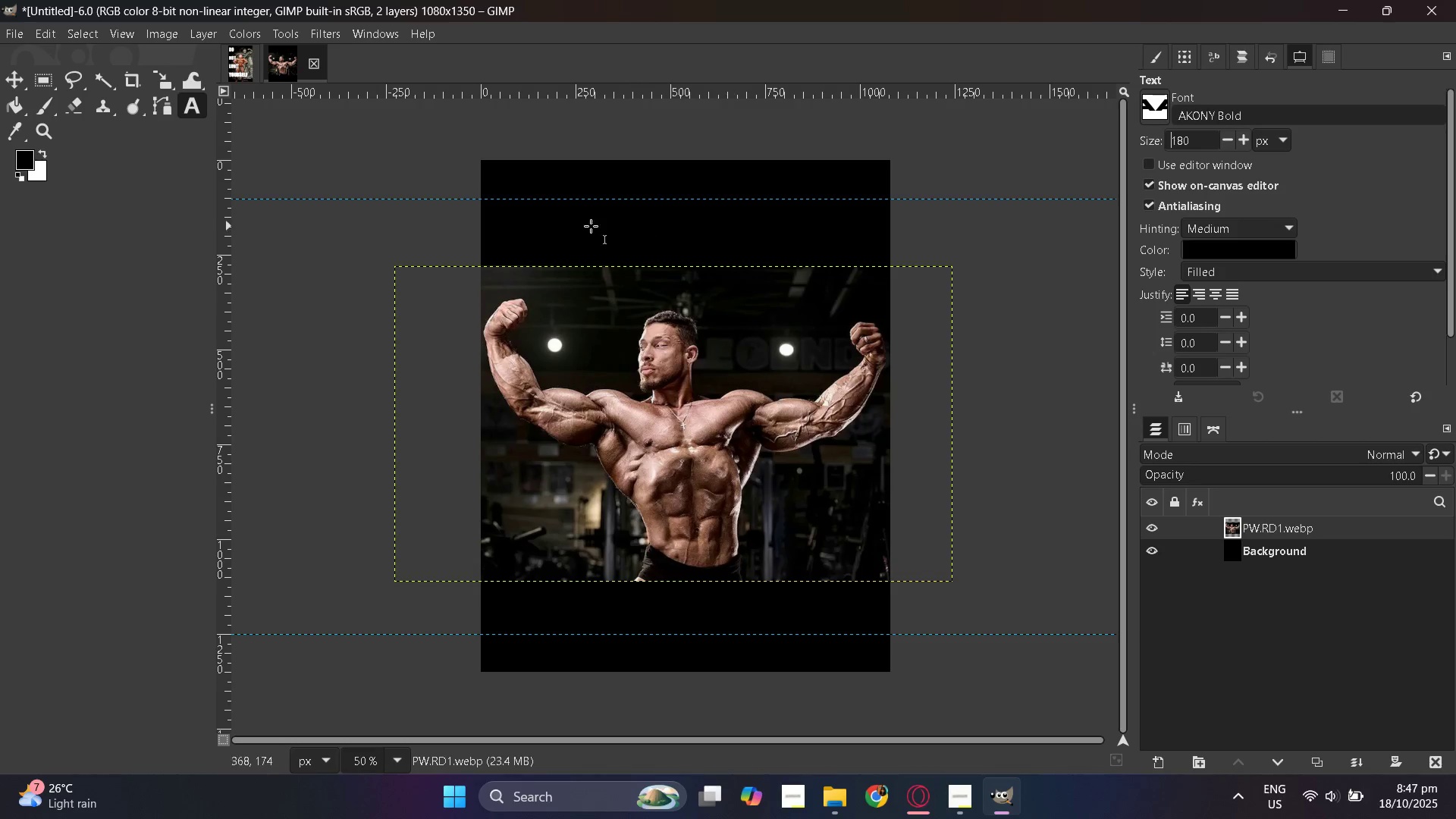 
left_click_drag(start_coordinate=[538, 224], to_coordinate=[823, 305])
 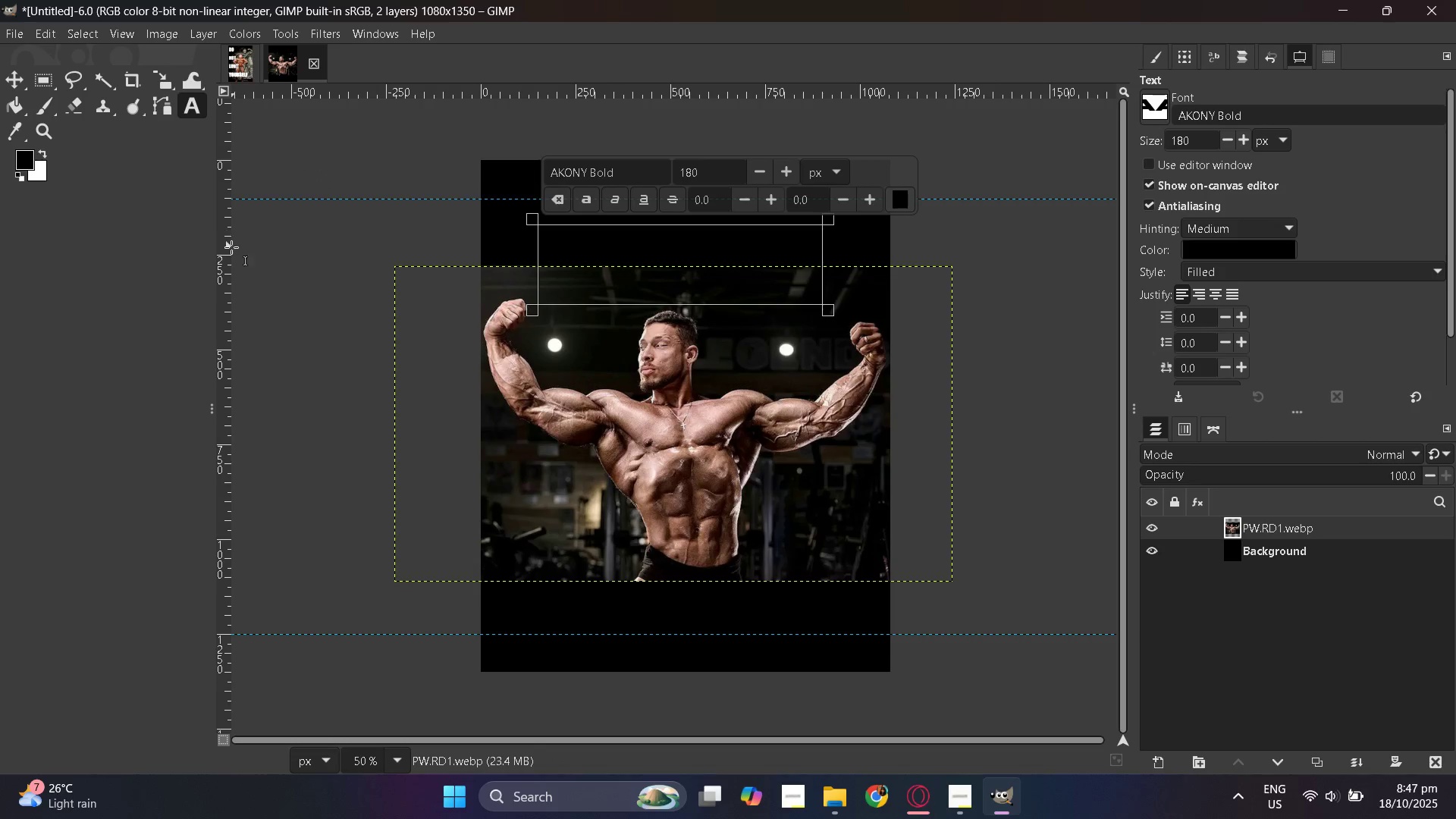 
left_click_drag(start_coordinate=[227, 251], to_coordinate=[519, 337])
 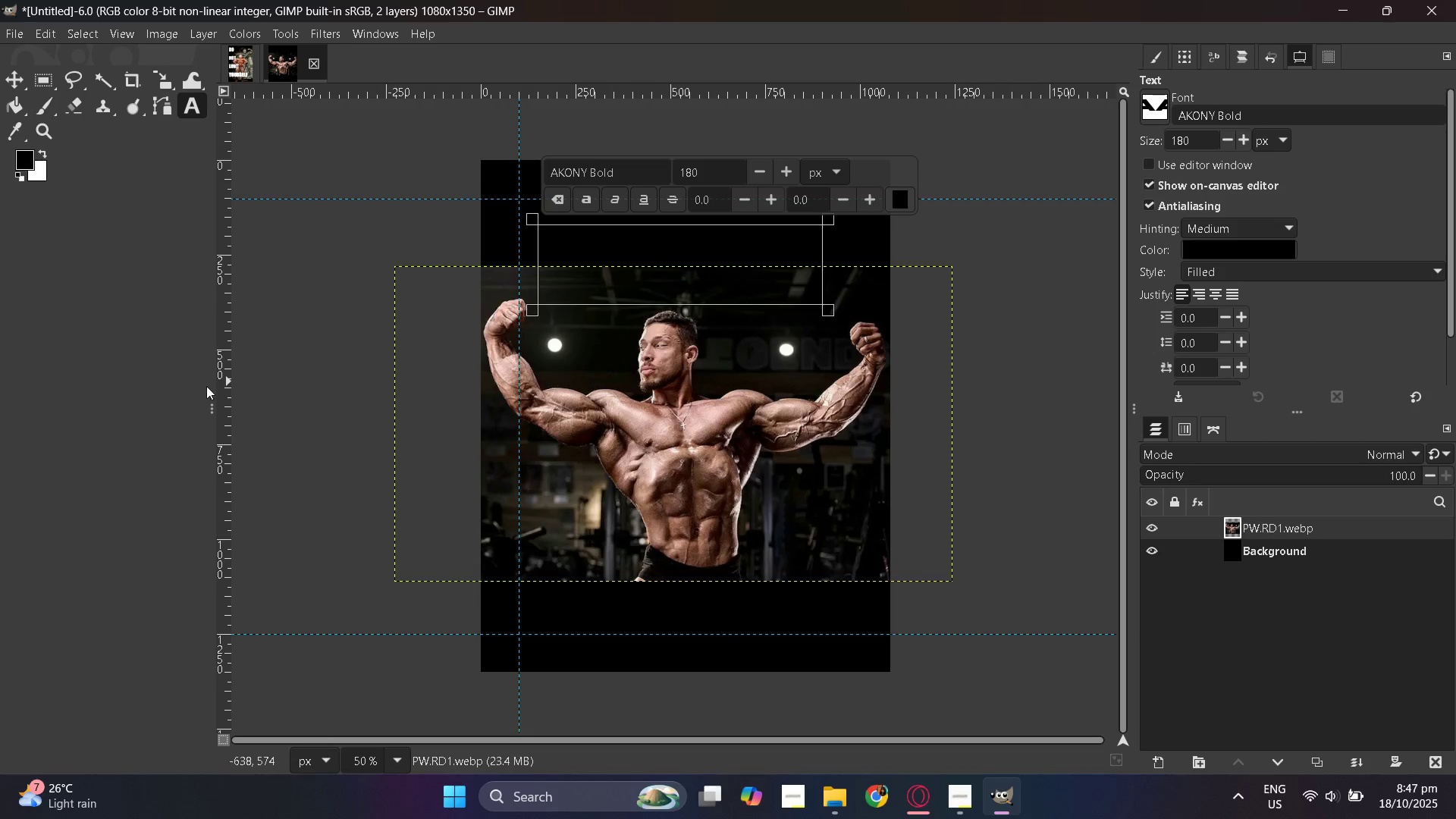 
left_click_drag(start_coordinate=[222, 389], to_coordinate=[841, 467])
 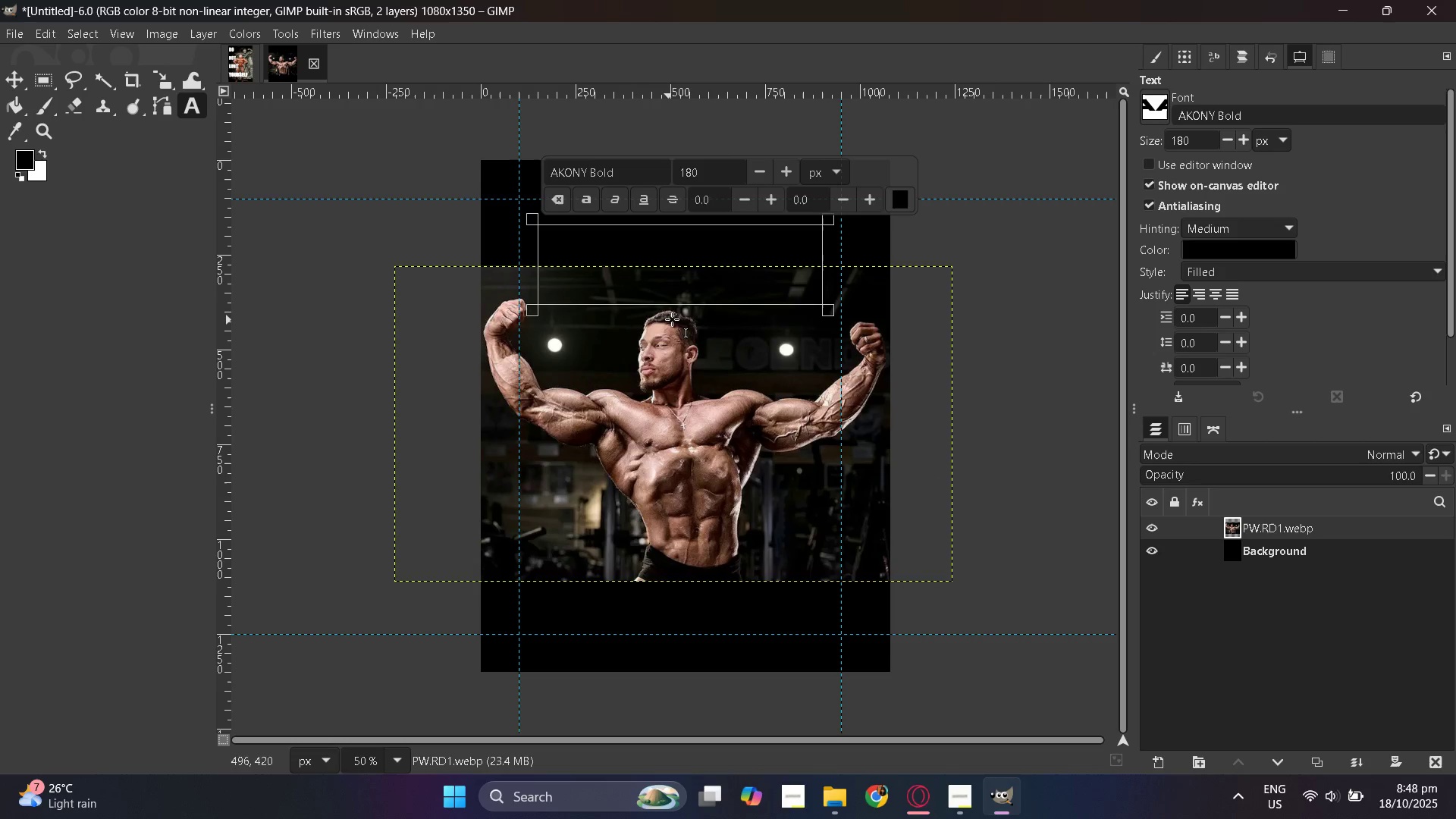 
key(Control+ControlLeft)
 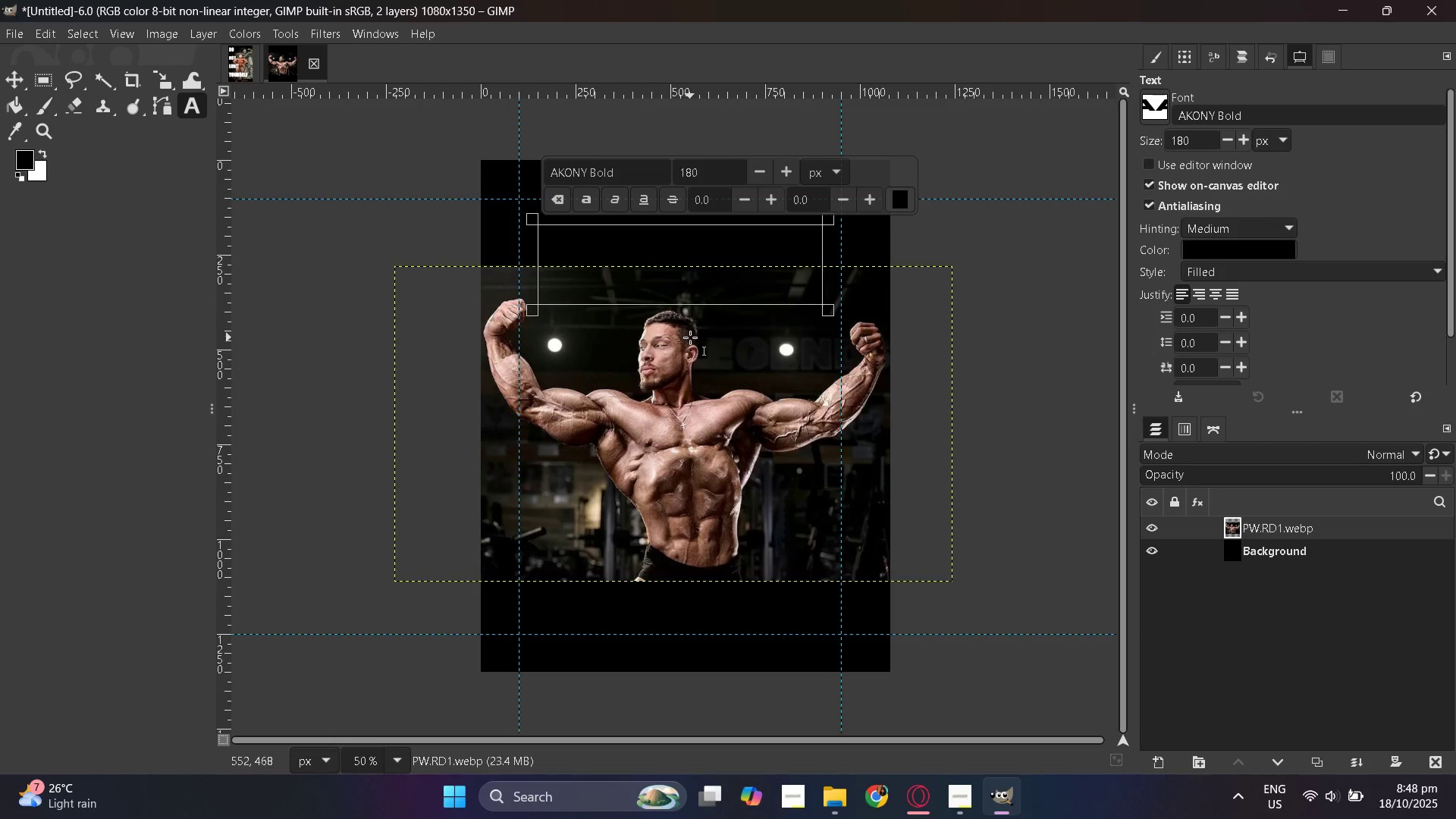 
scroll: coordinate [690, 337], scroll_direction: up, amount: 2.0
 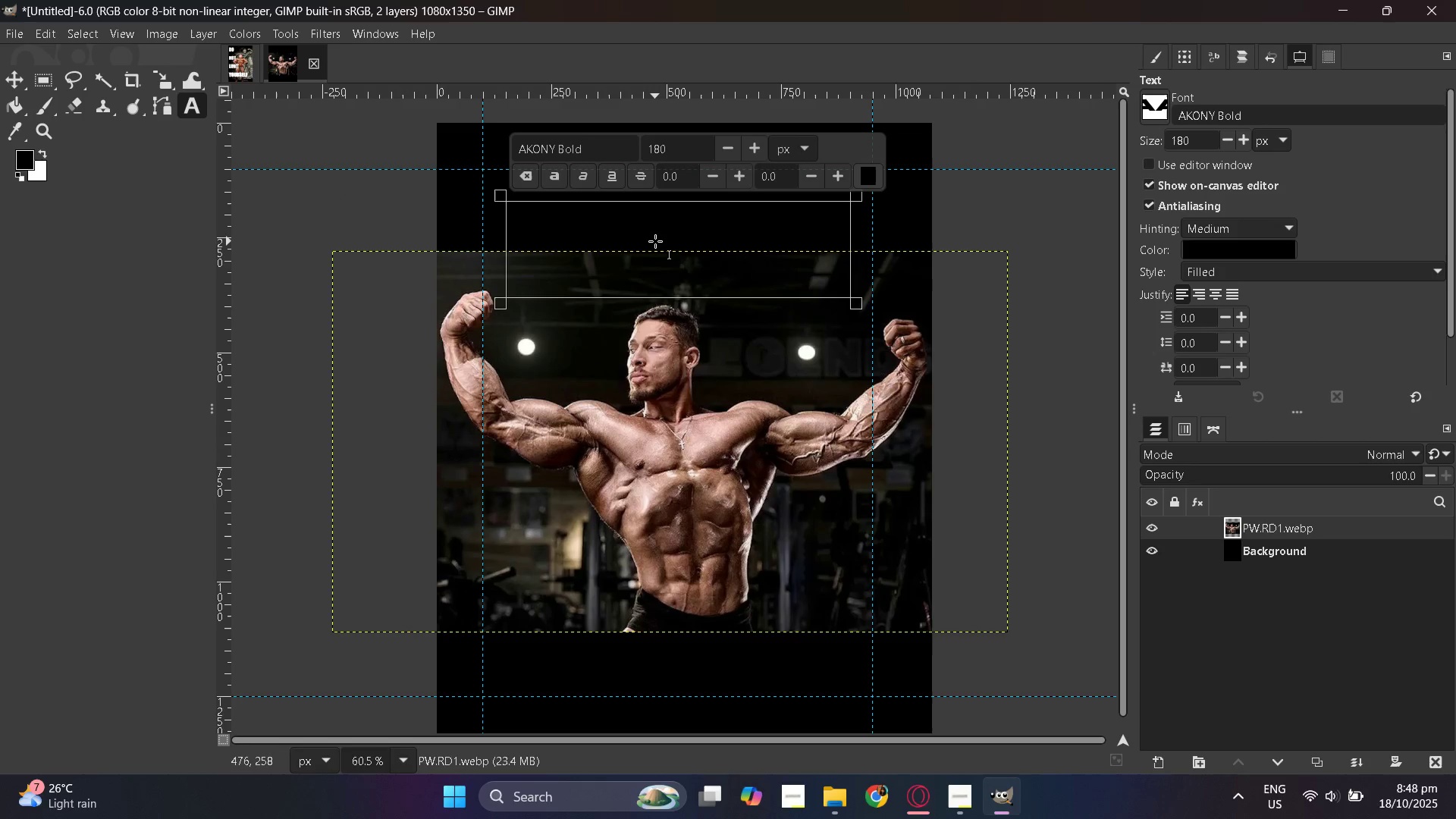 
key(Shift+N)
 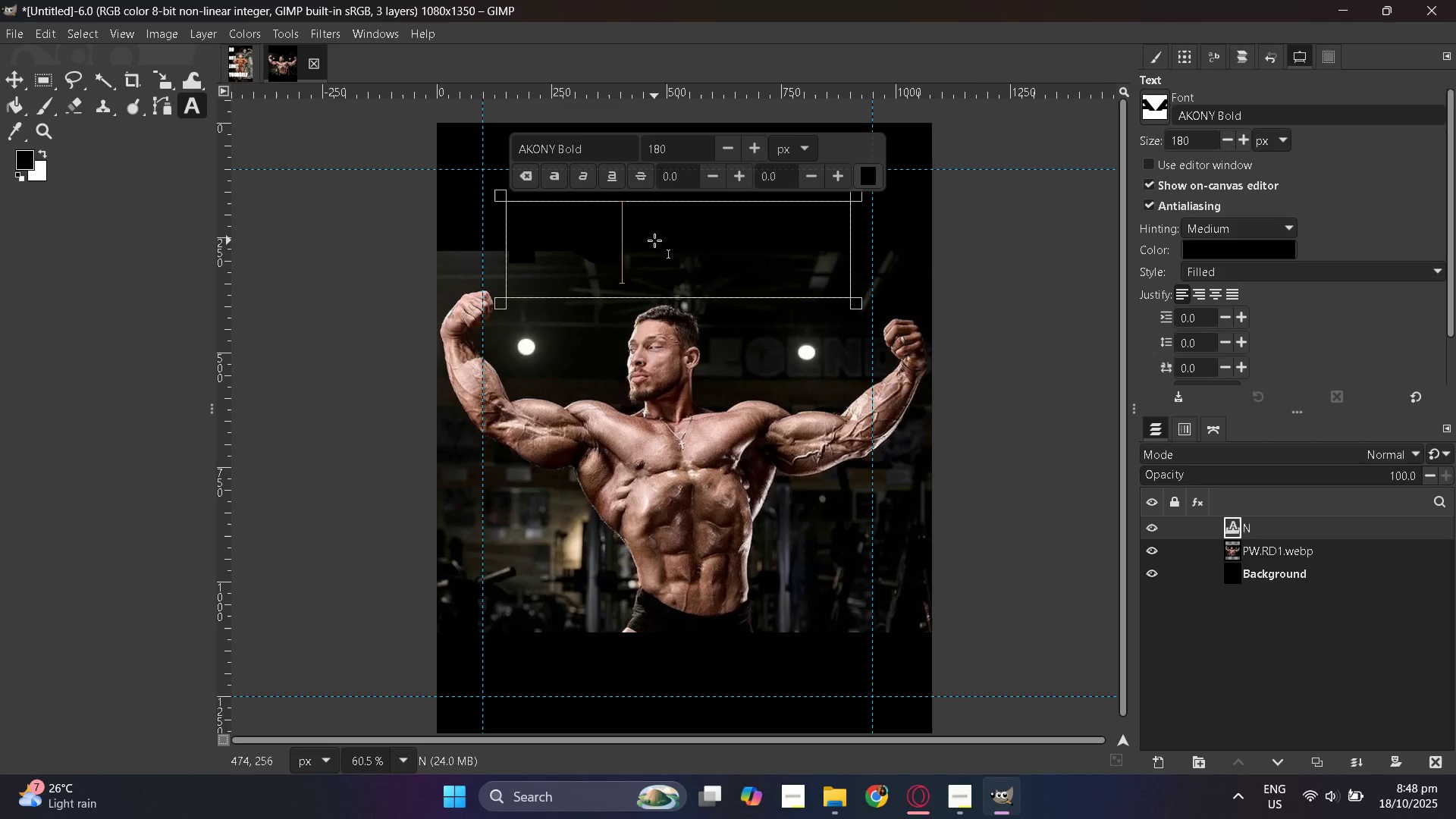 
key(Backspace)
 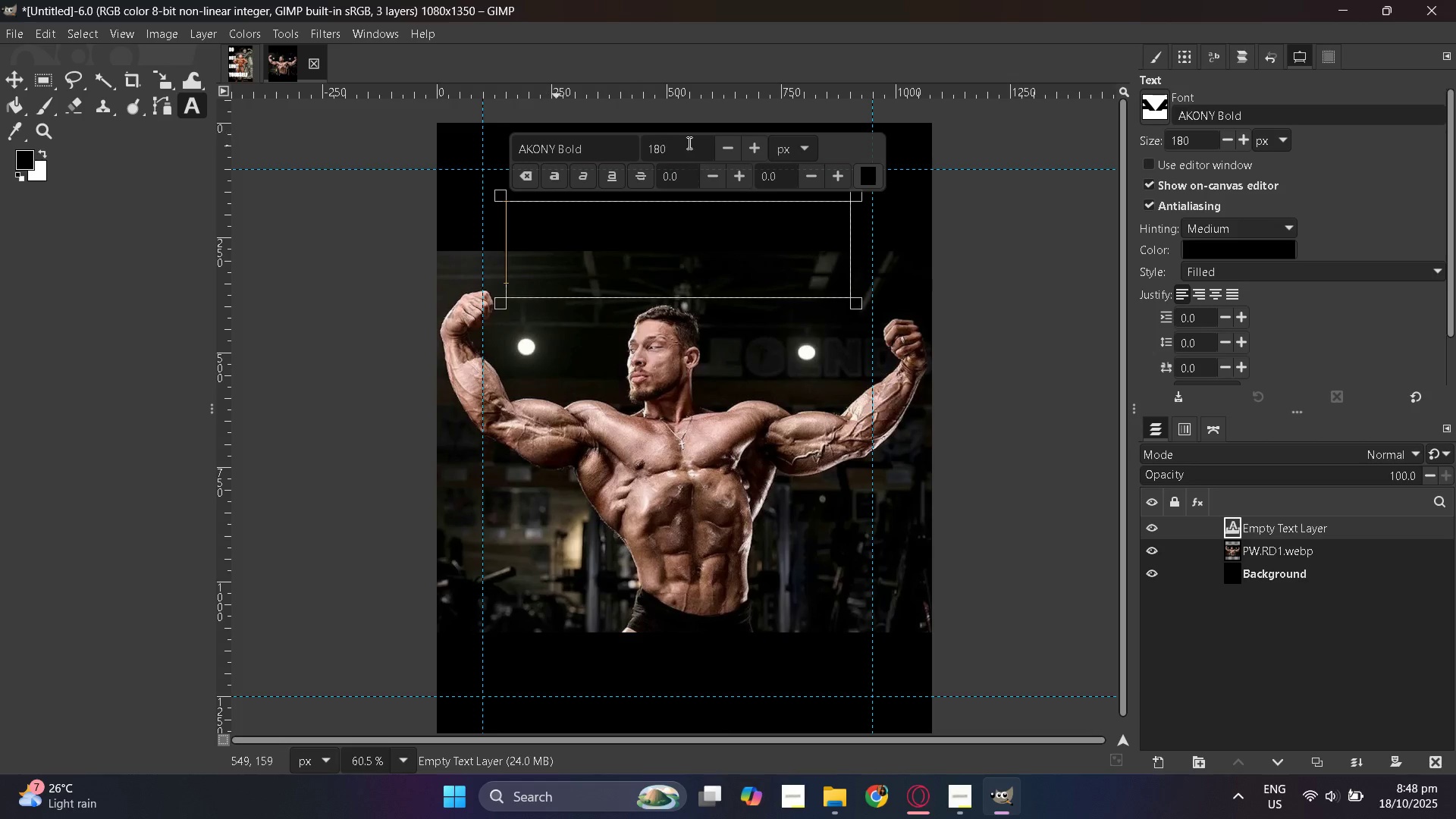 
double_click([688, 143])
 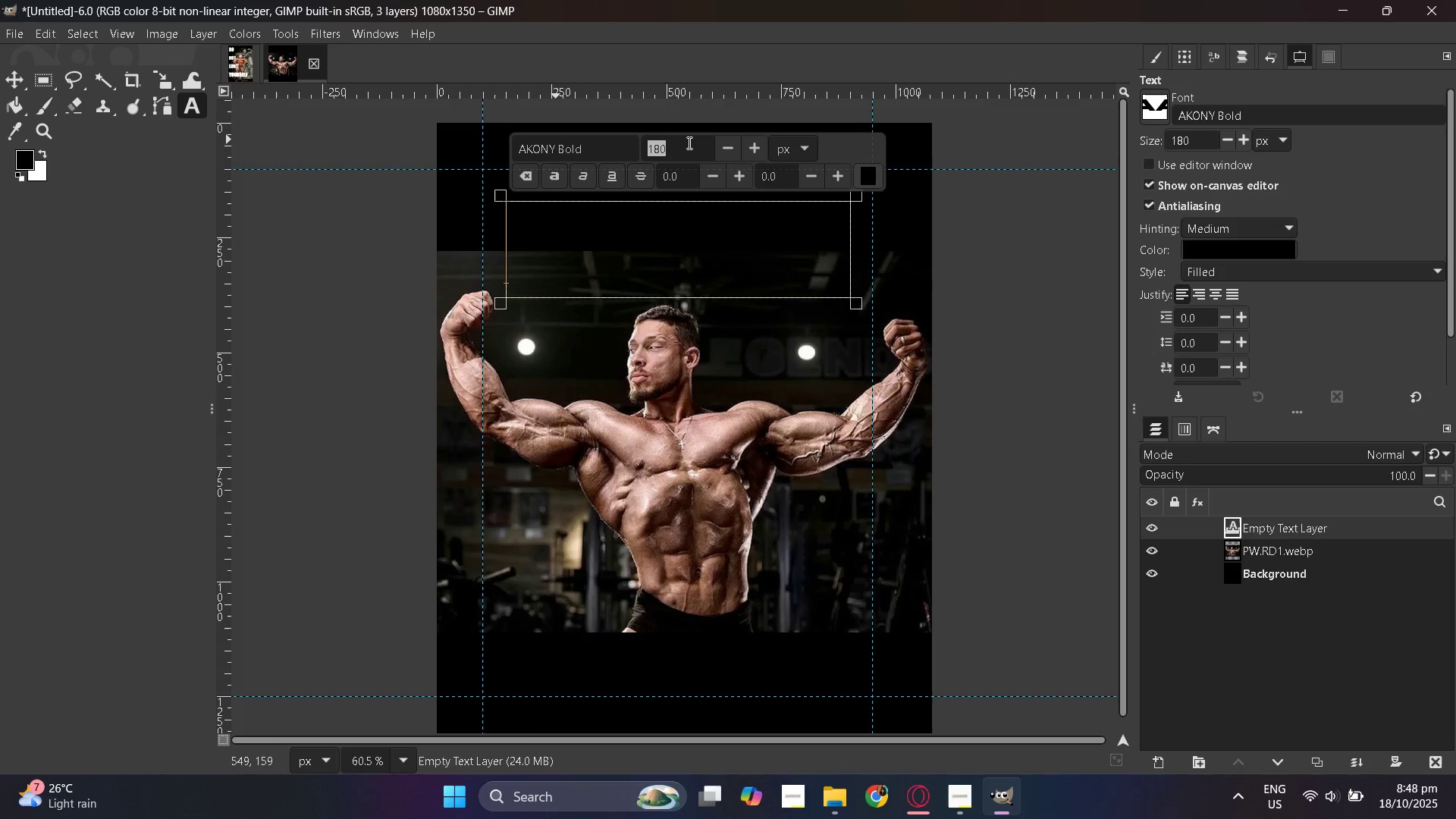 
key(Numpad1)
 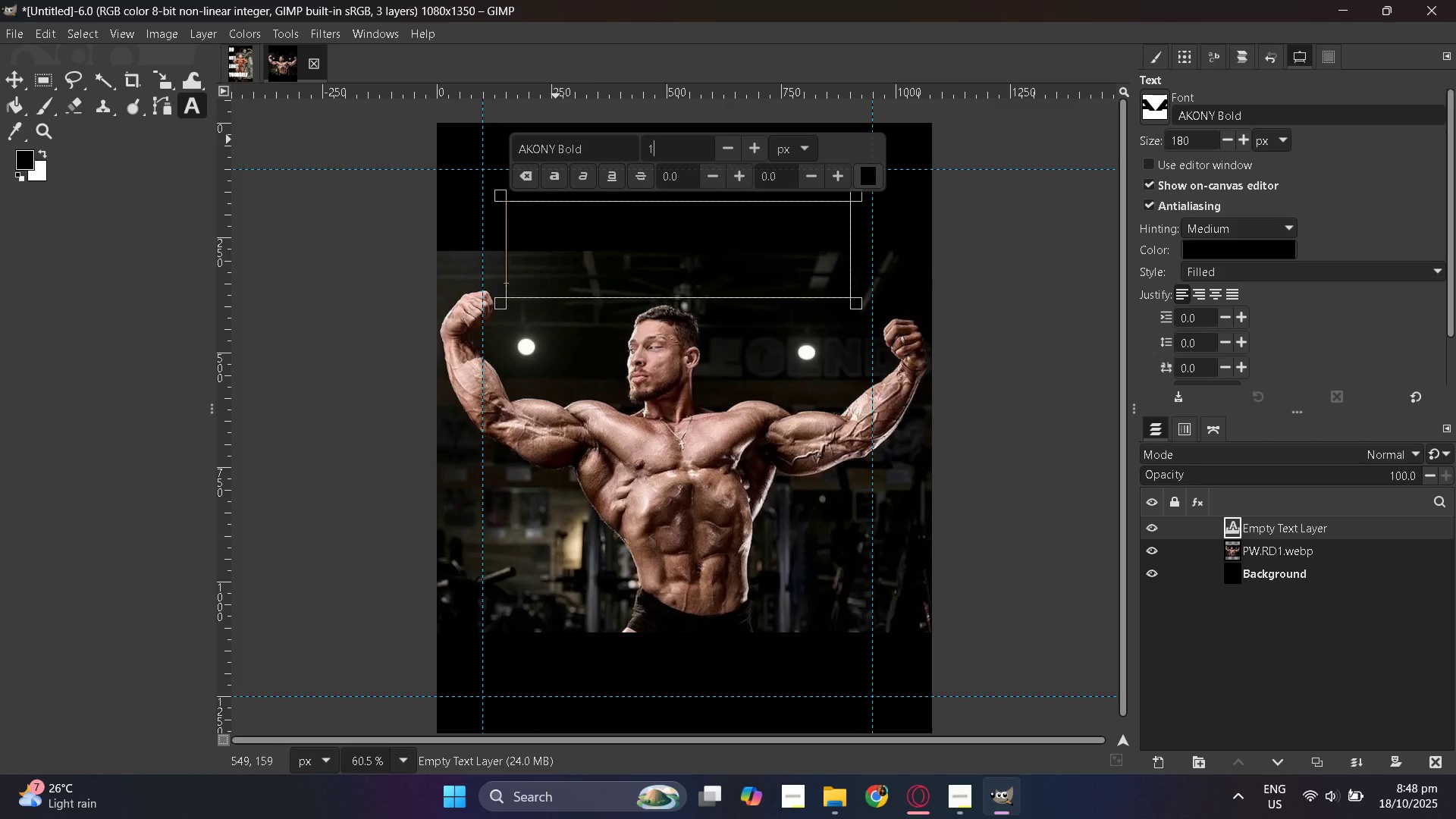 
key(Numpad0)
 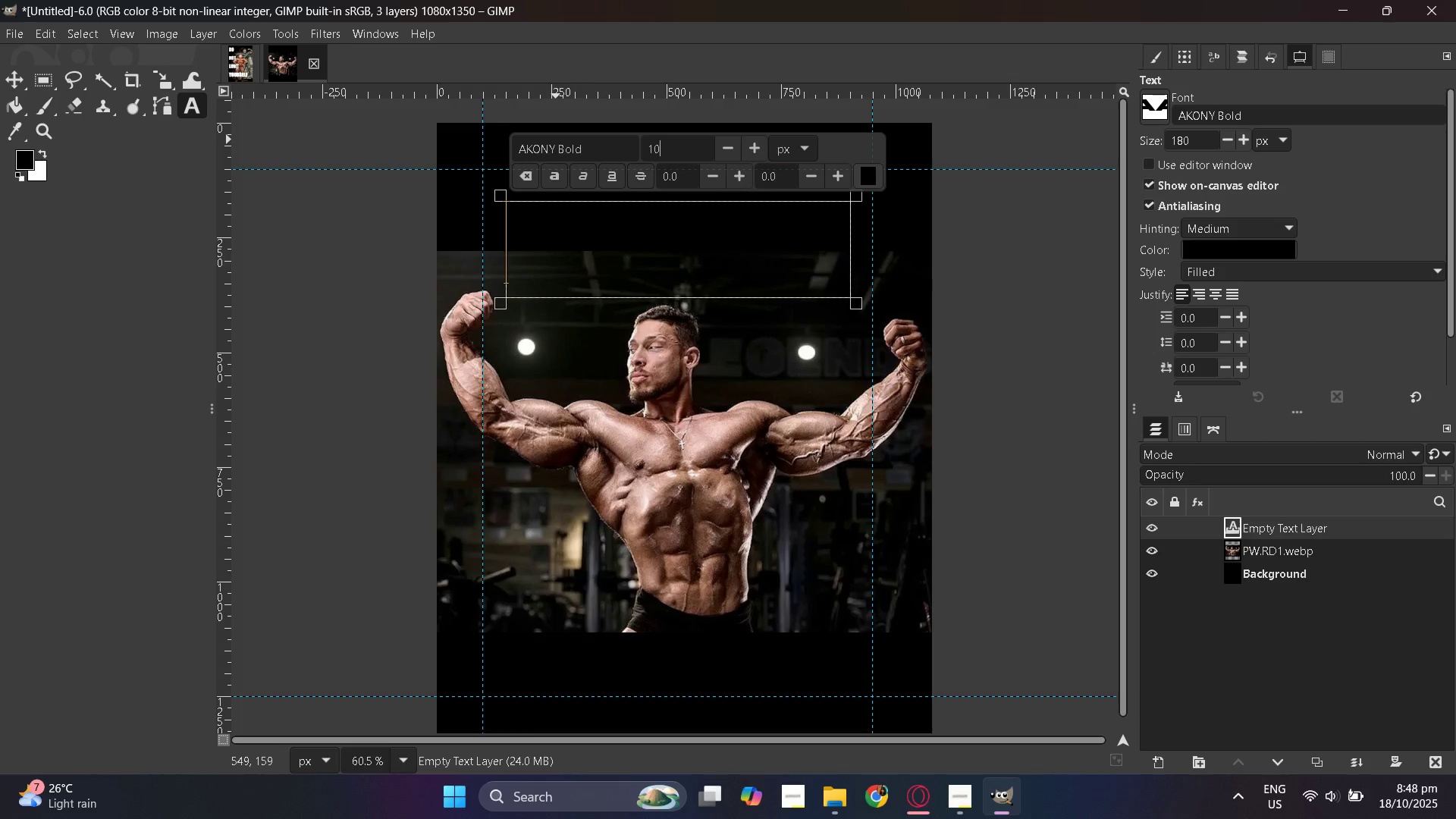 
key(Numpad0)
 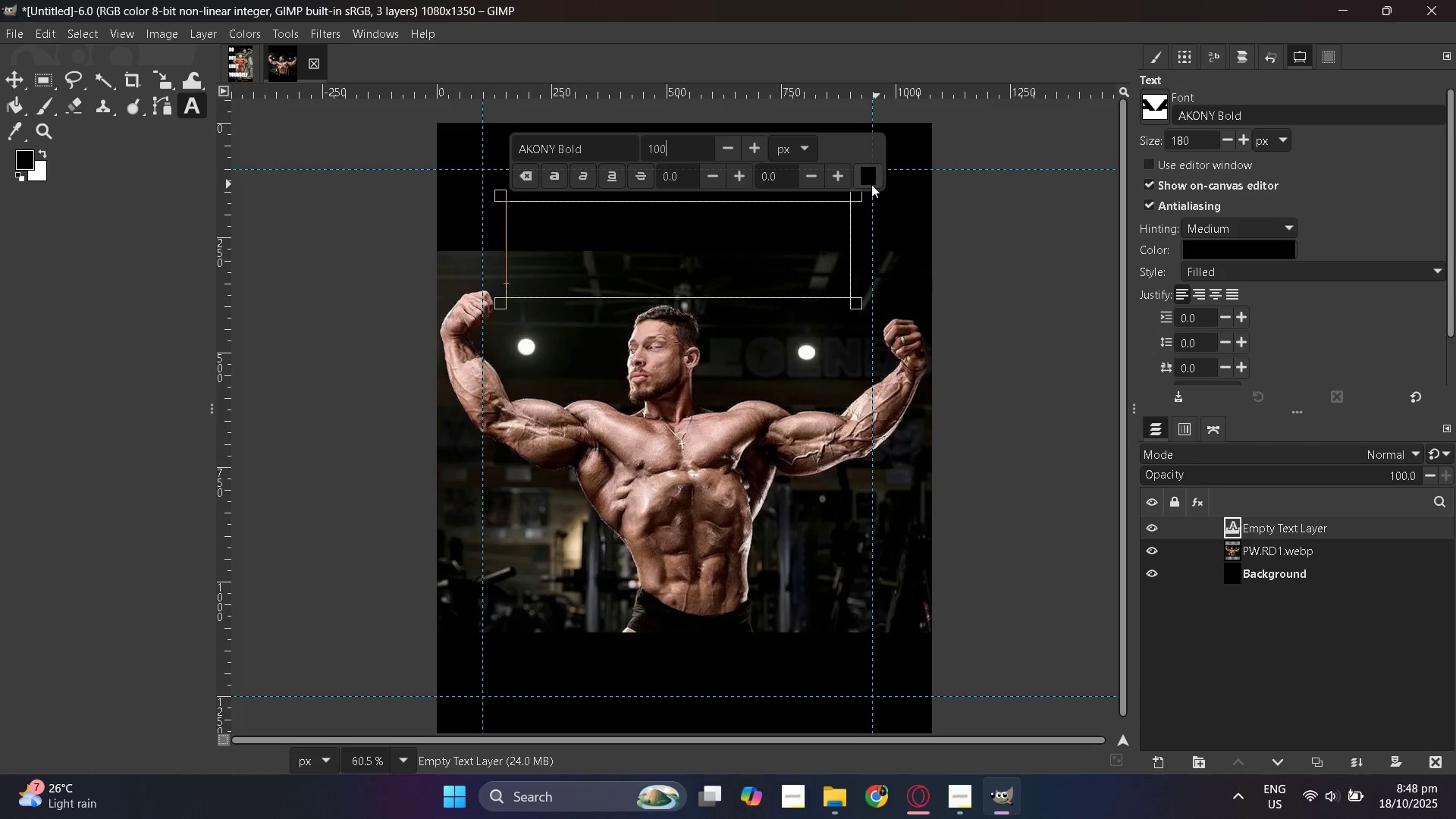 
left_click([859, 180])
 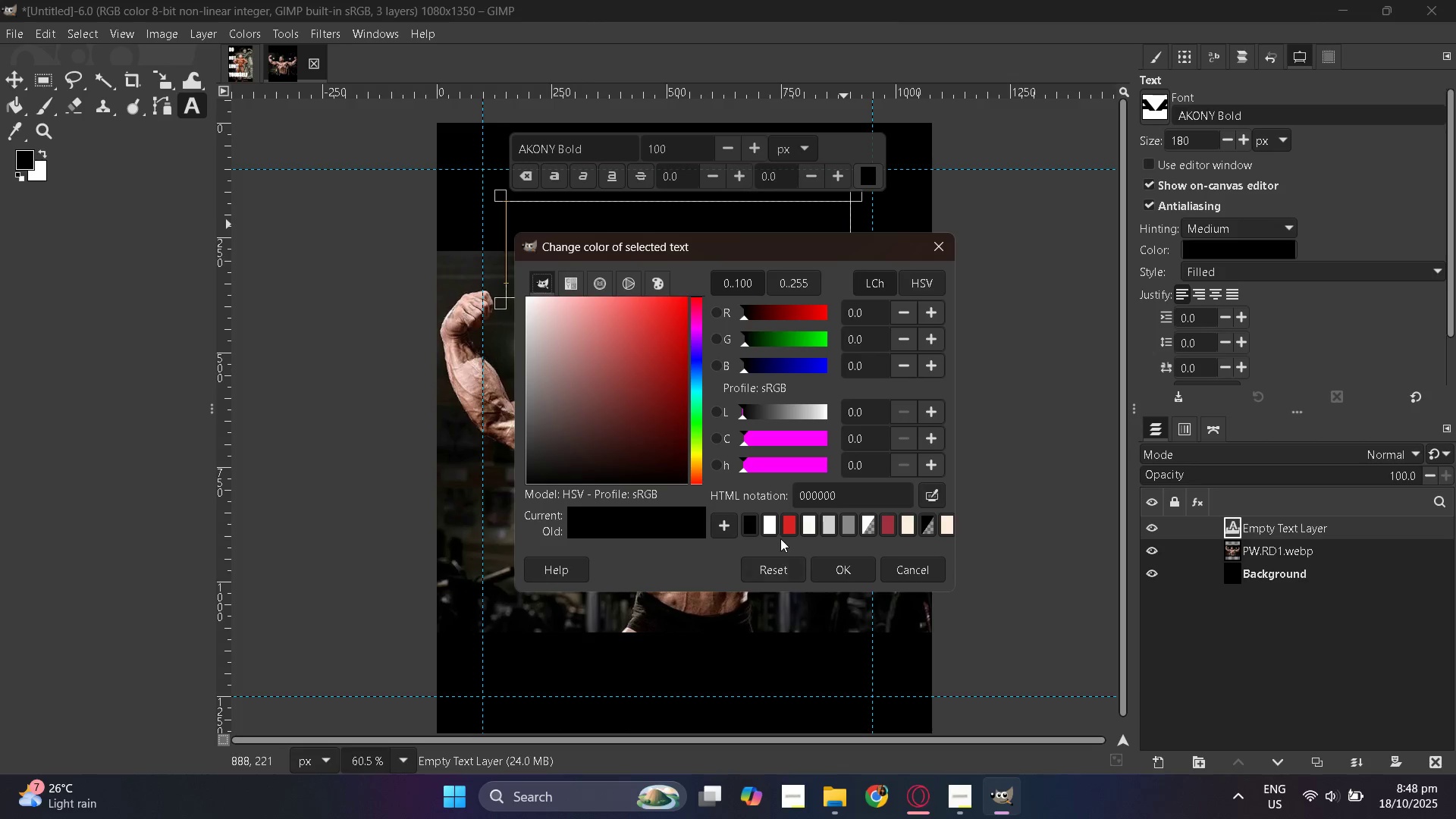 
left_click([773, 529])
 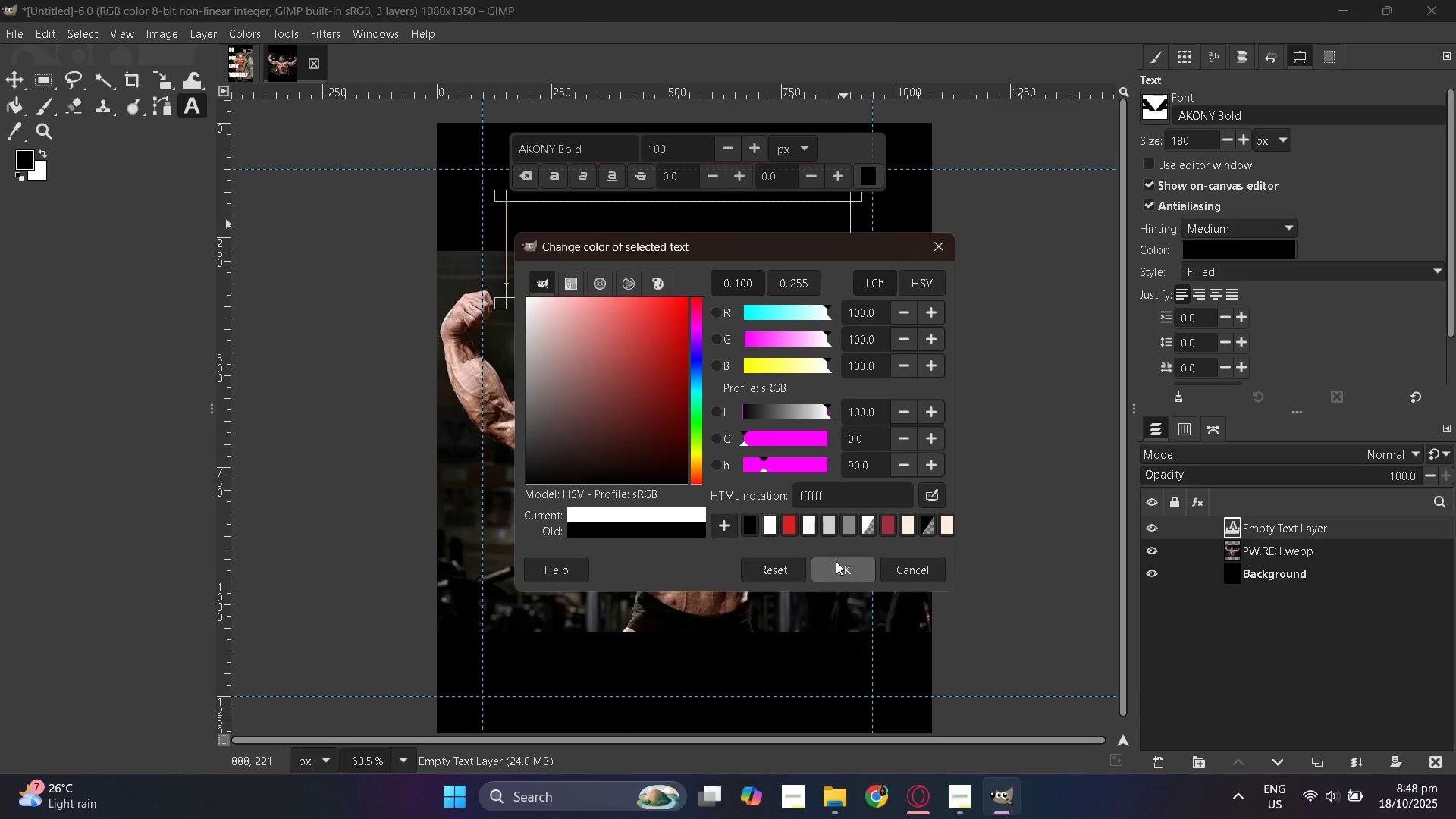 
left_click([836, 561])
 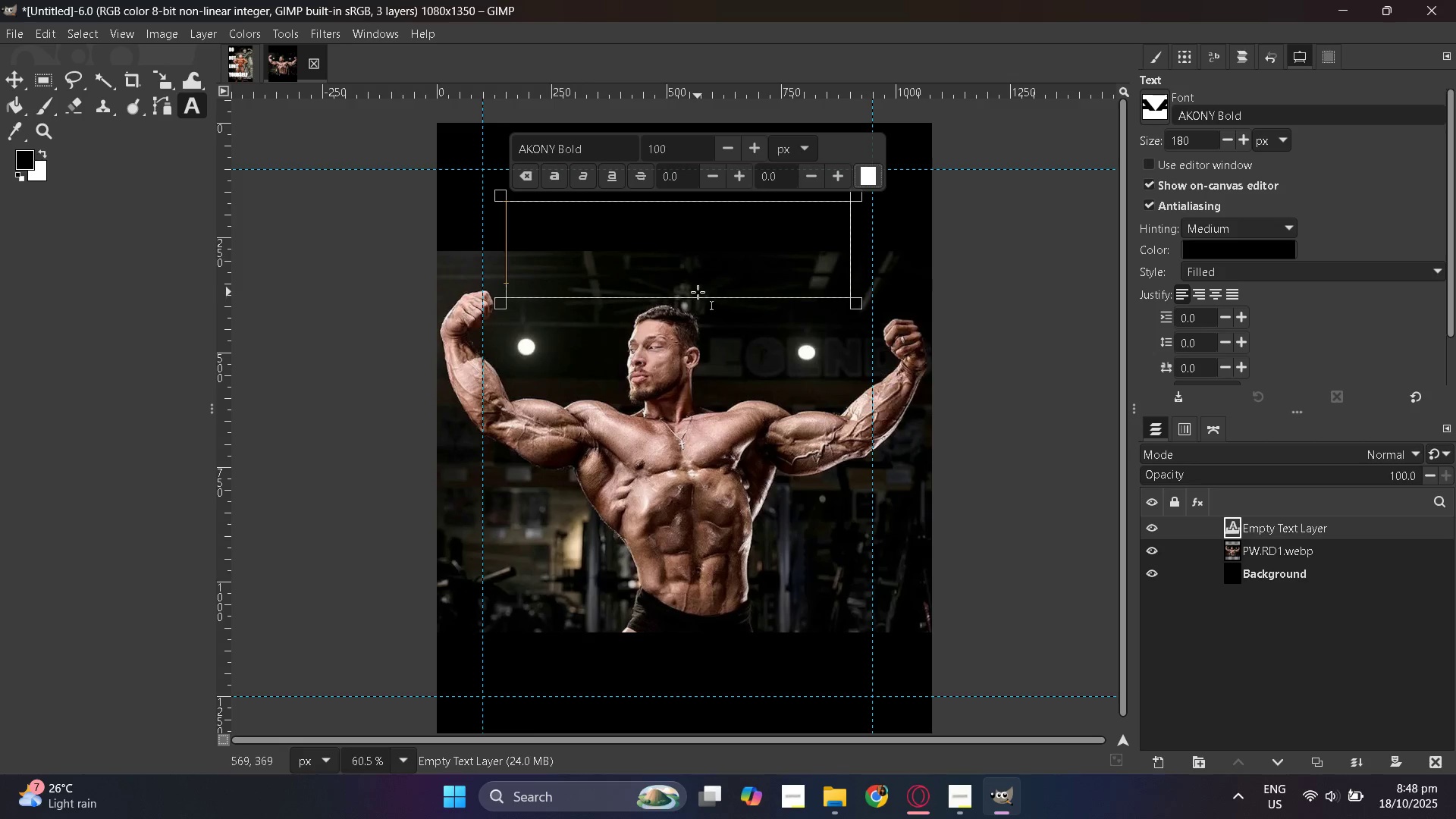 
hold_key(key=ShiftLeft, duration=0.57)
 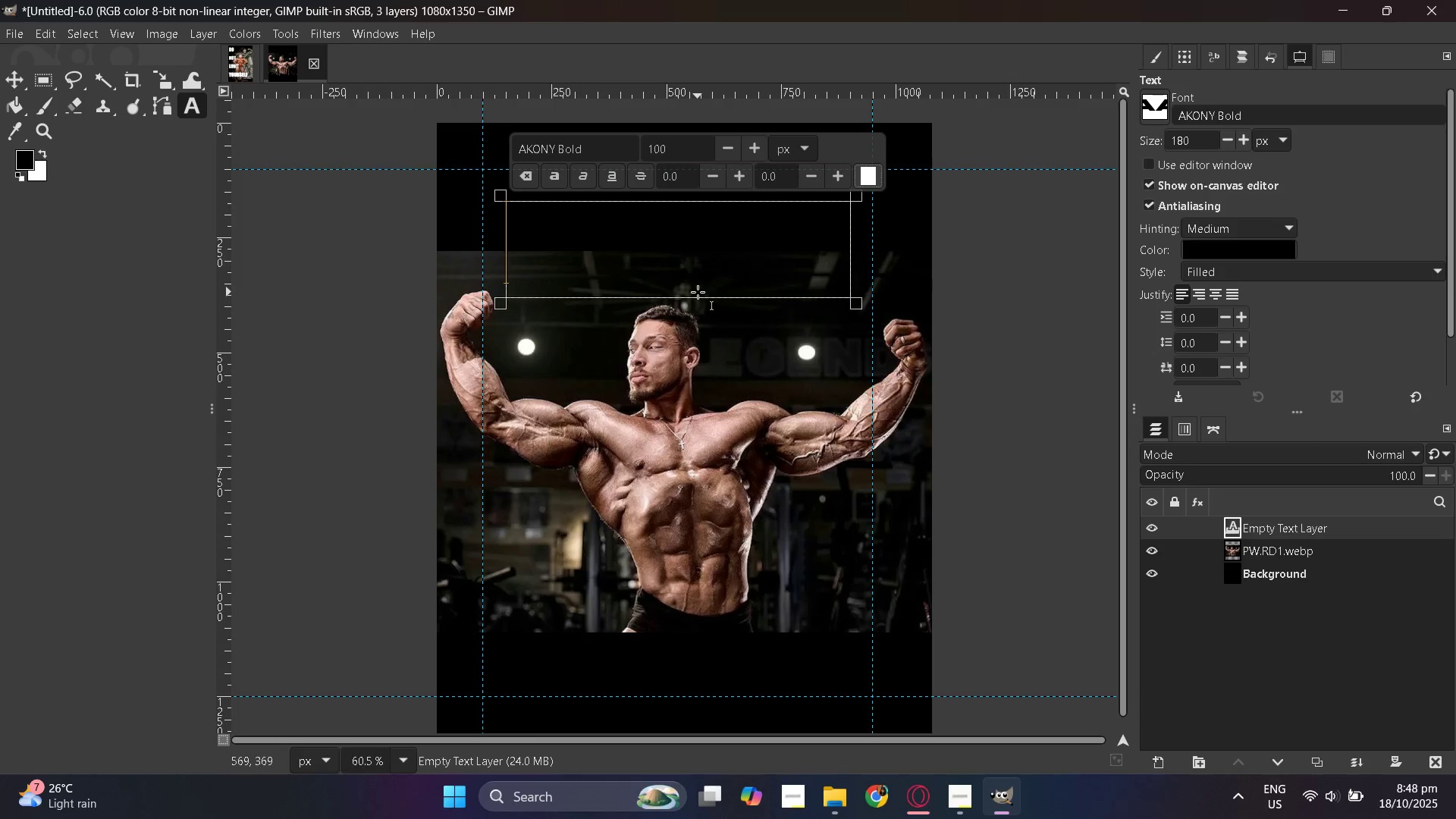 
type(never)
 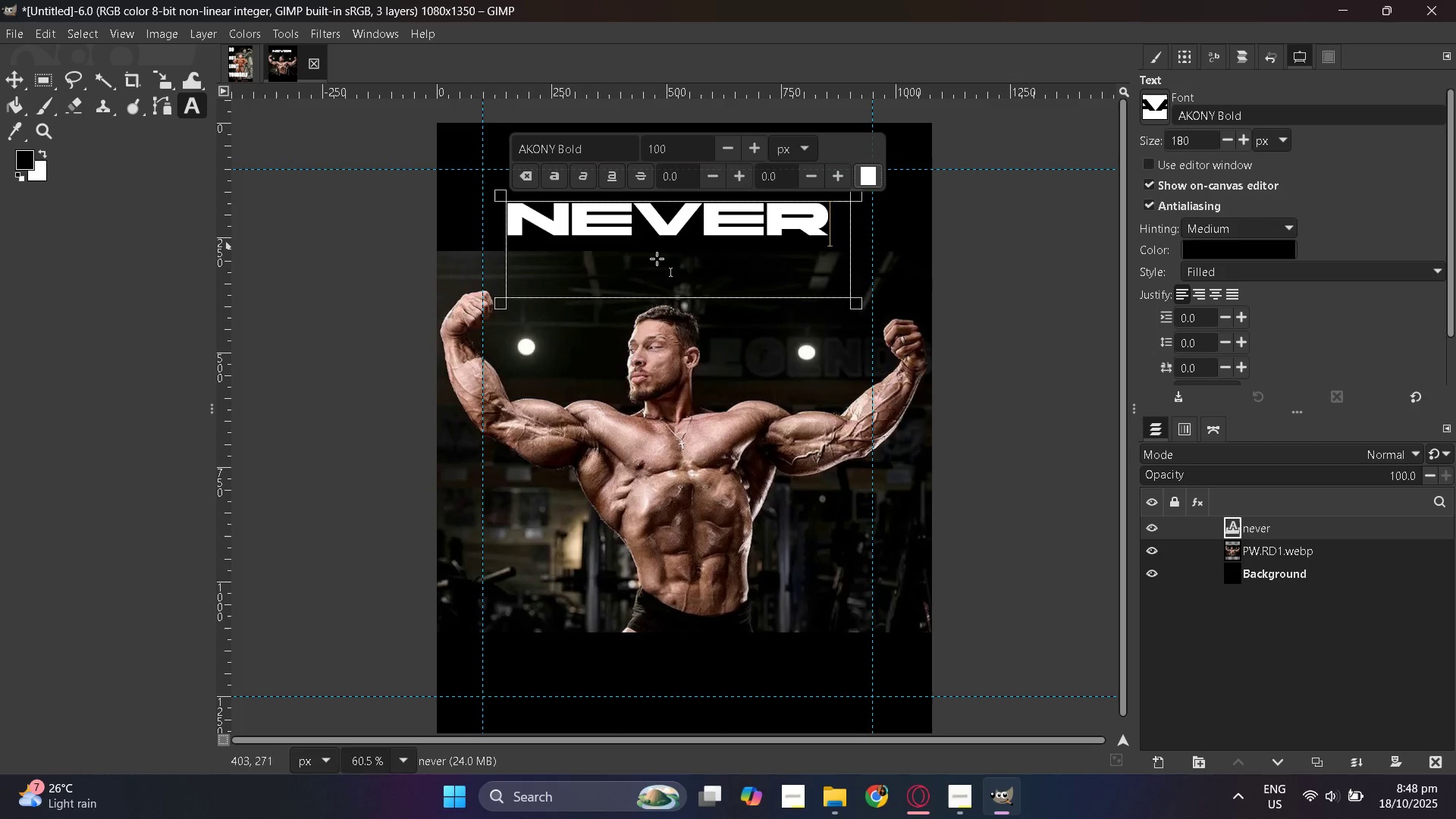 
wait(9.82)
 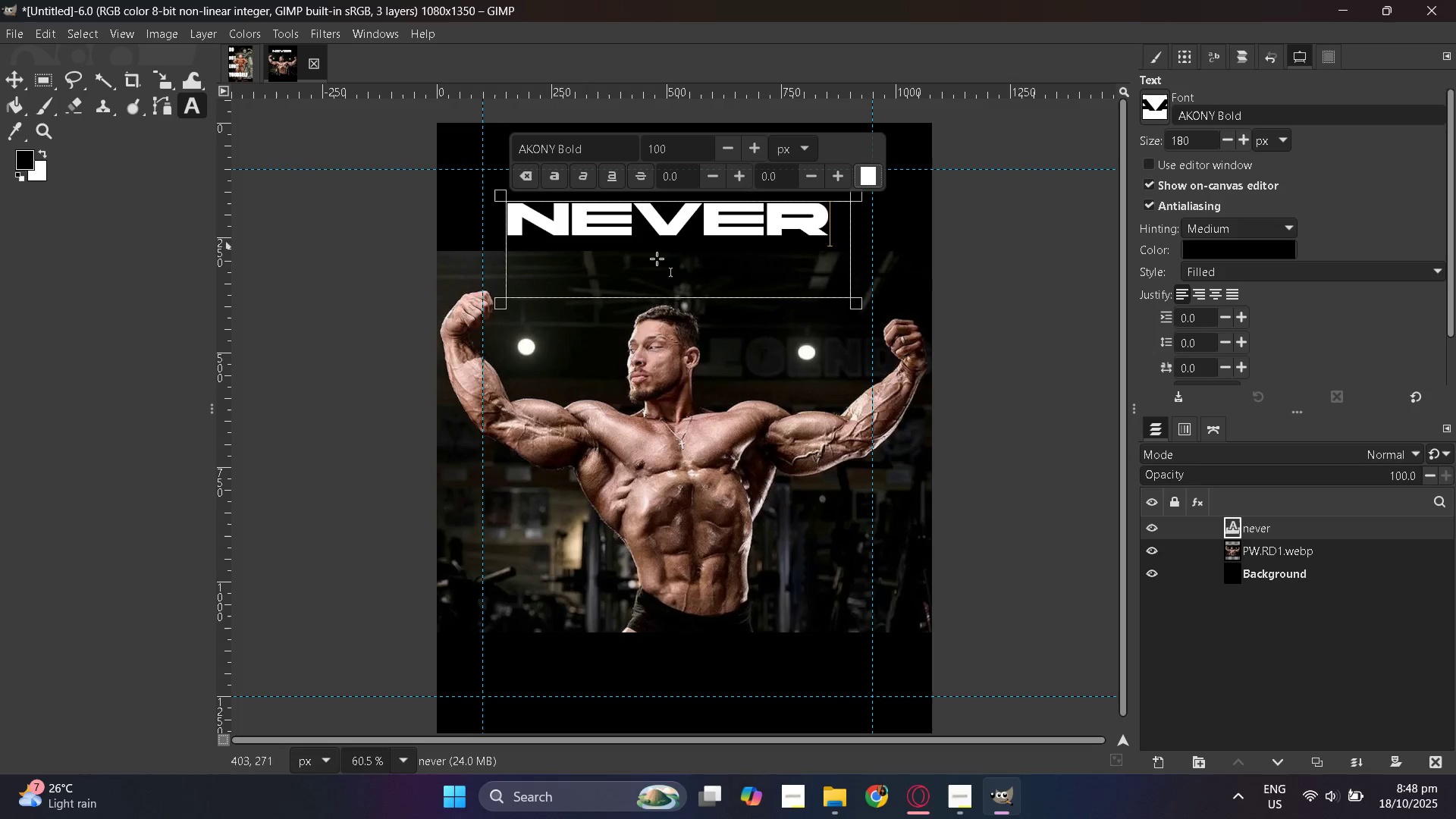 
scroll: coordinate [709, 288], scroll_direction: up, amount: 4.0
 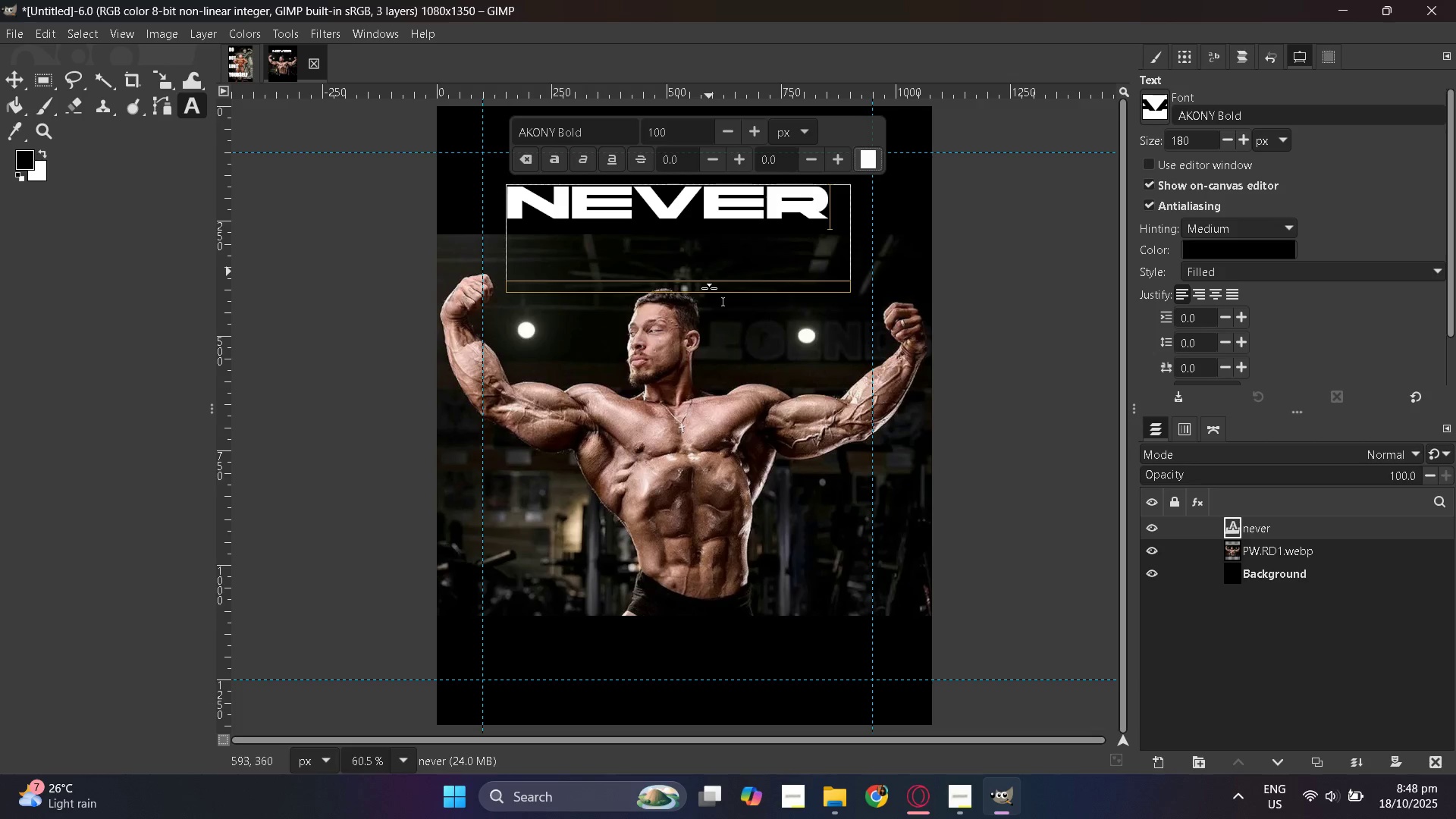 
wait(7.95)
 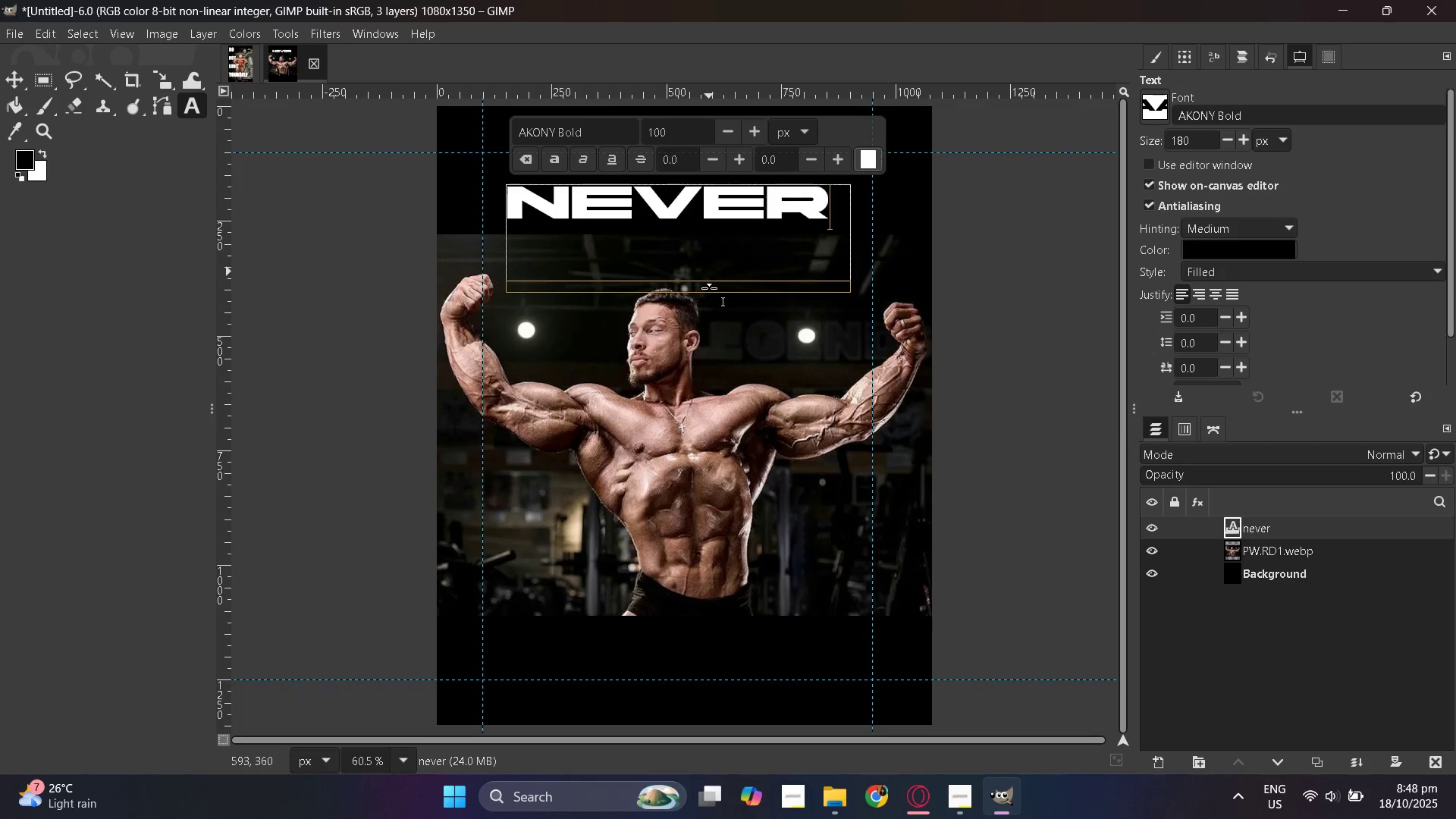 
scroll: coordinate [709, 288], scroll_direction: up, amount: 4.0
 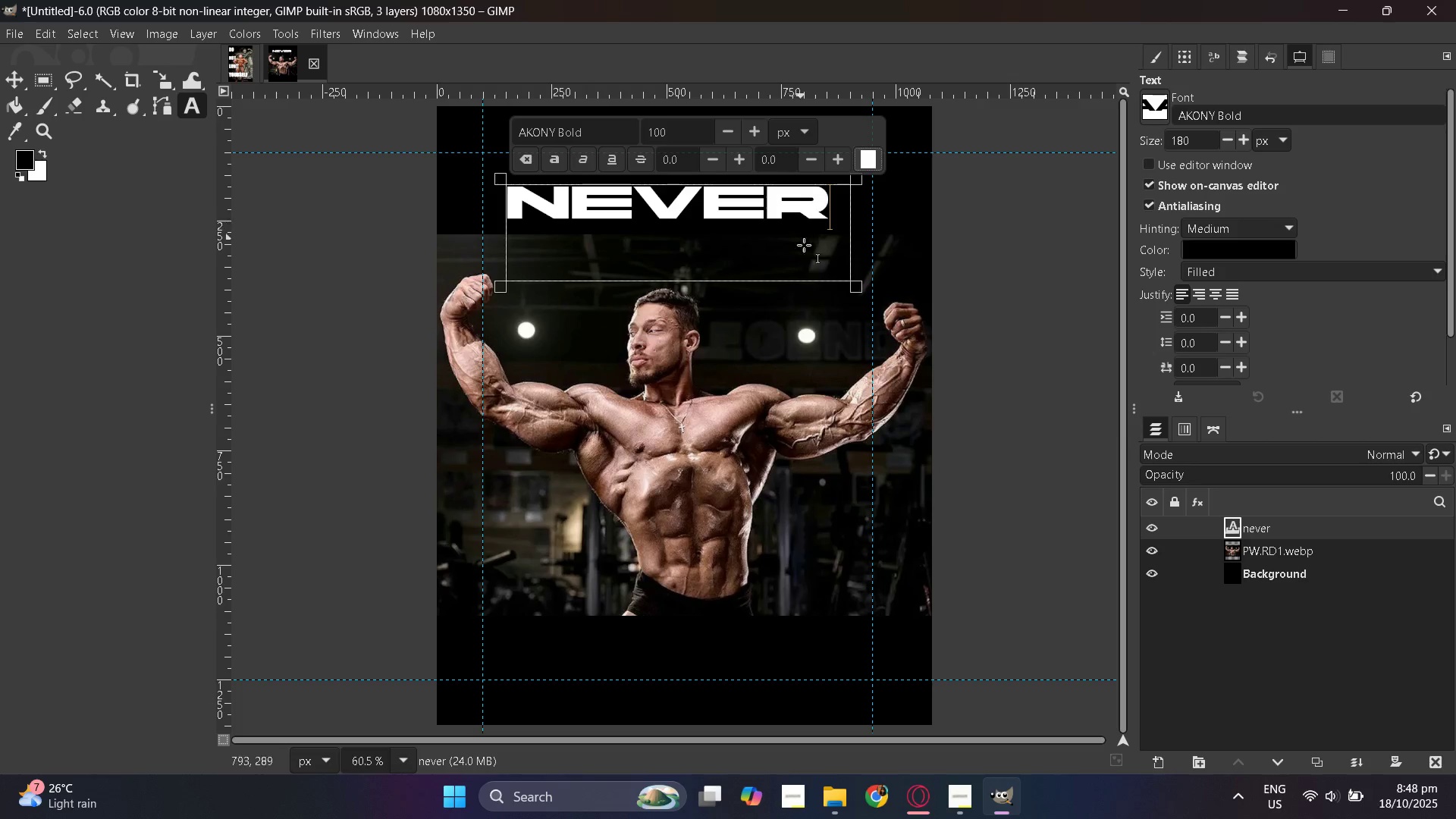 
left_click_drag(start_coordinate=[768, 285], to_coordinate=[768, 294])
 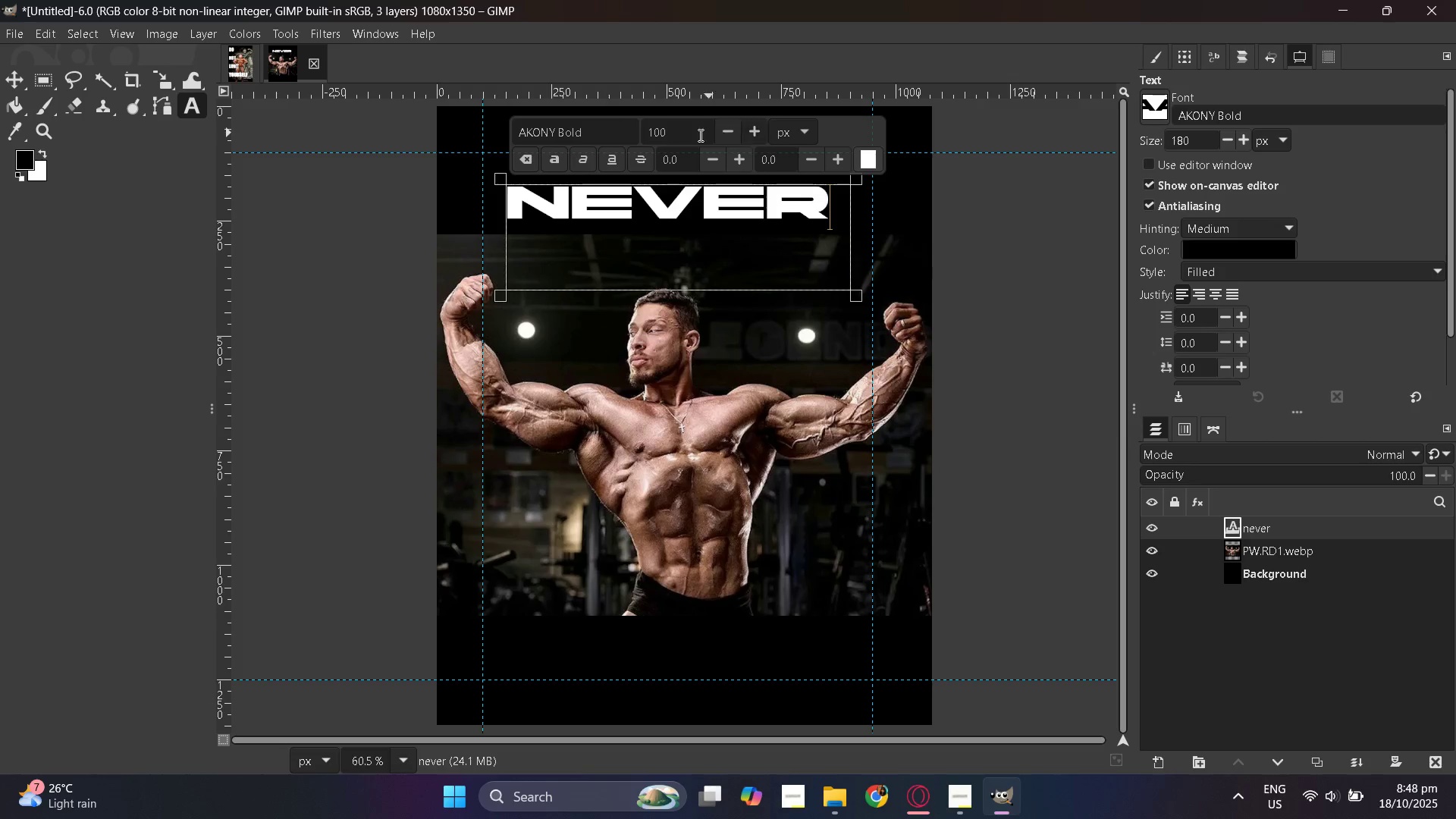 
double_click([686, 136])
 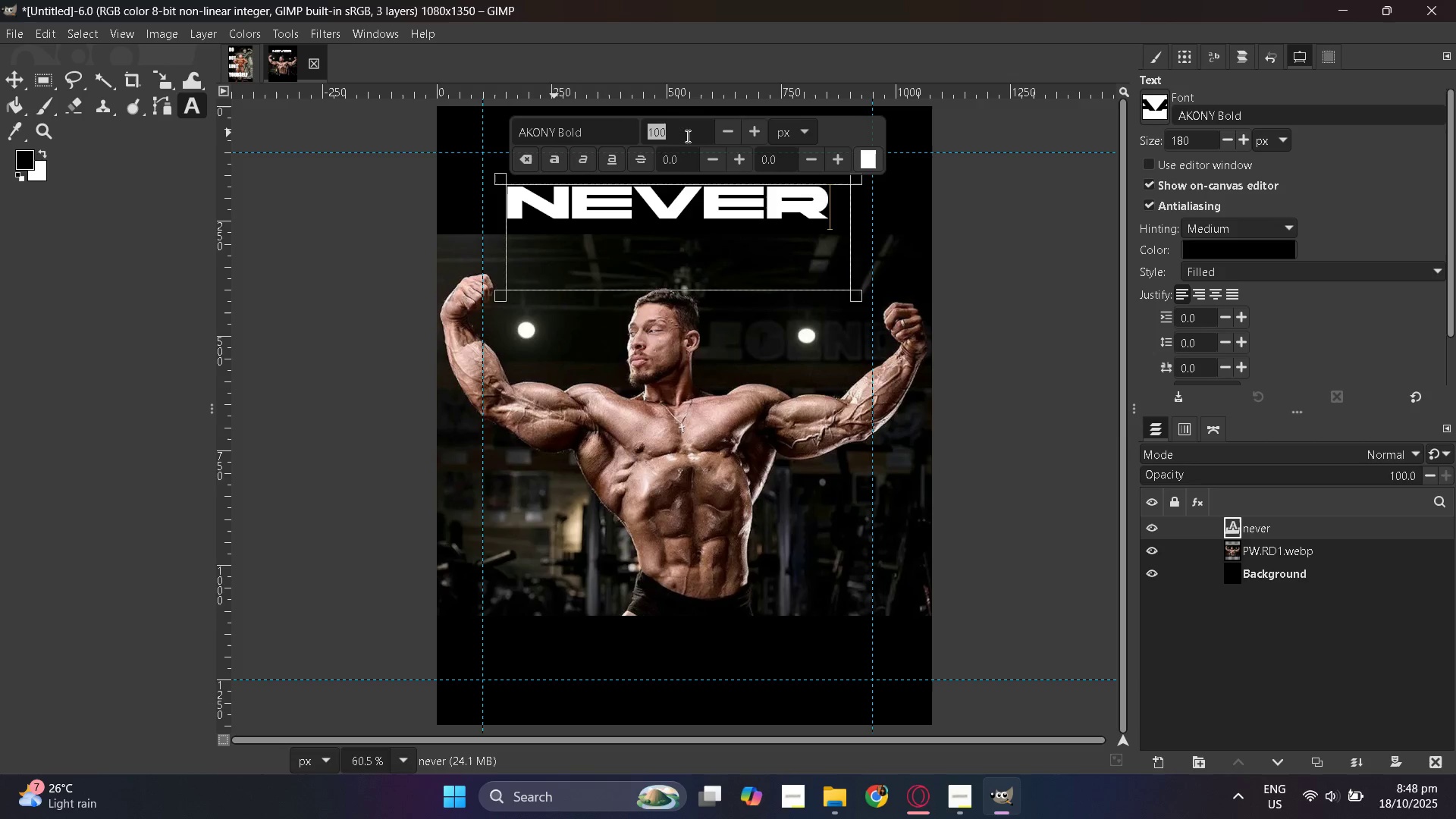 
key(Numpad4)
 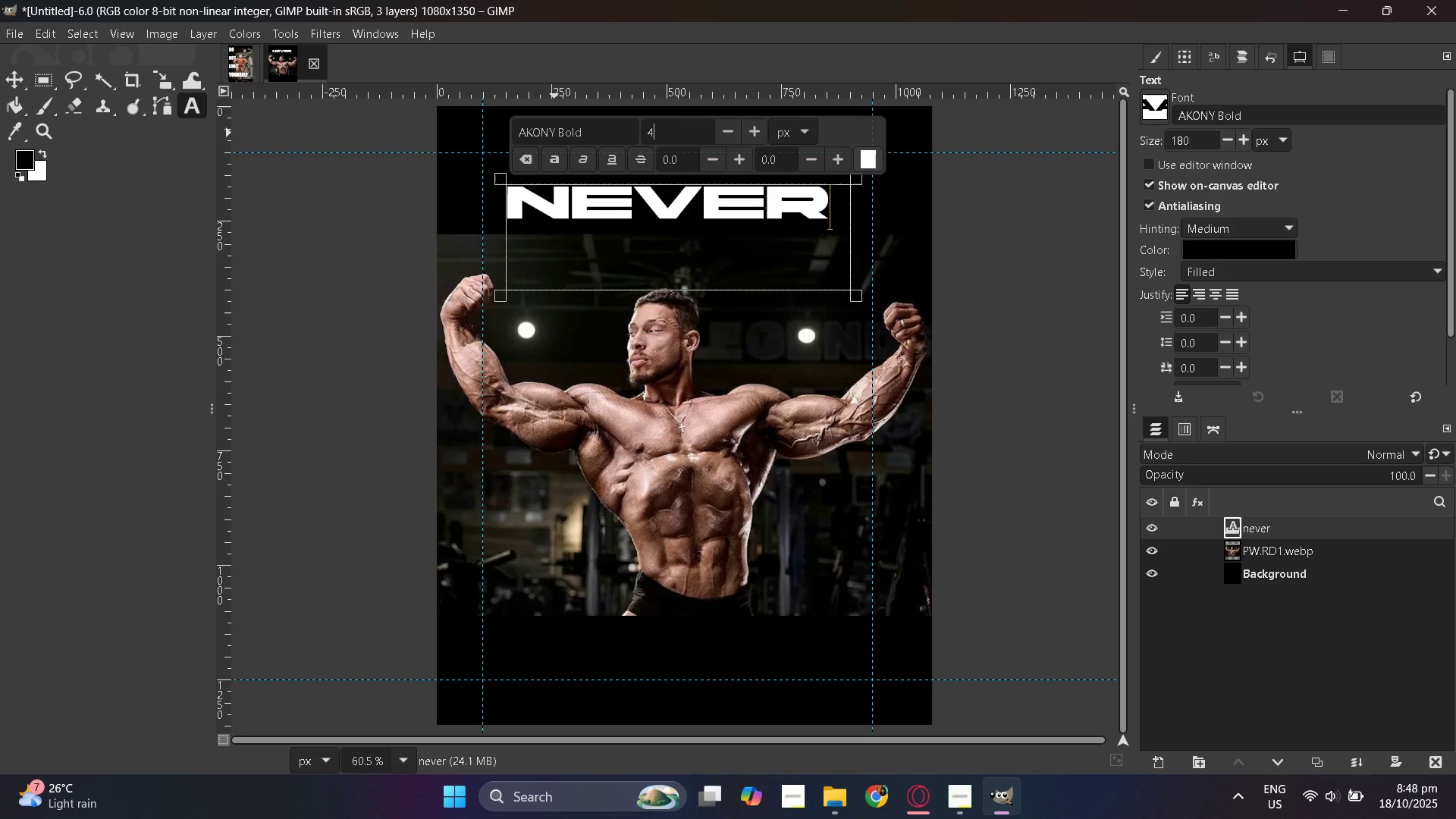 
key(Backspace)
 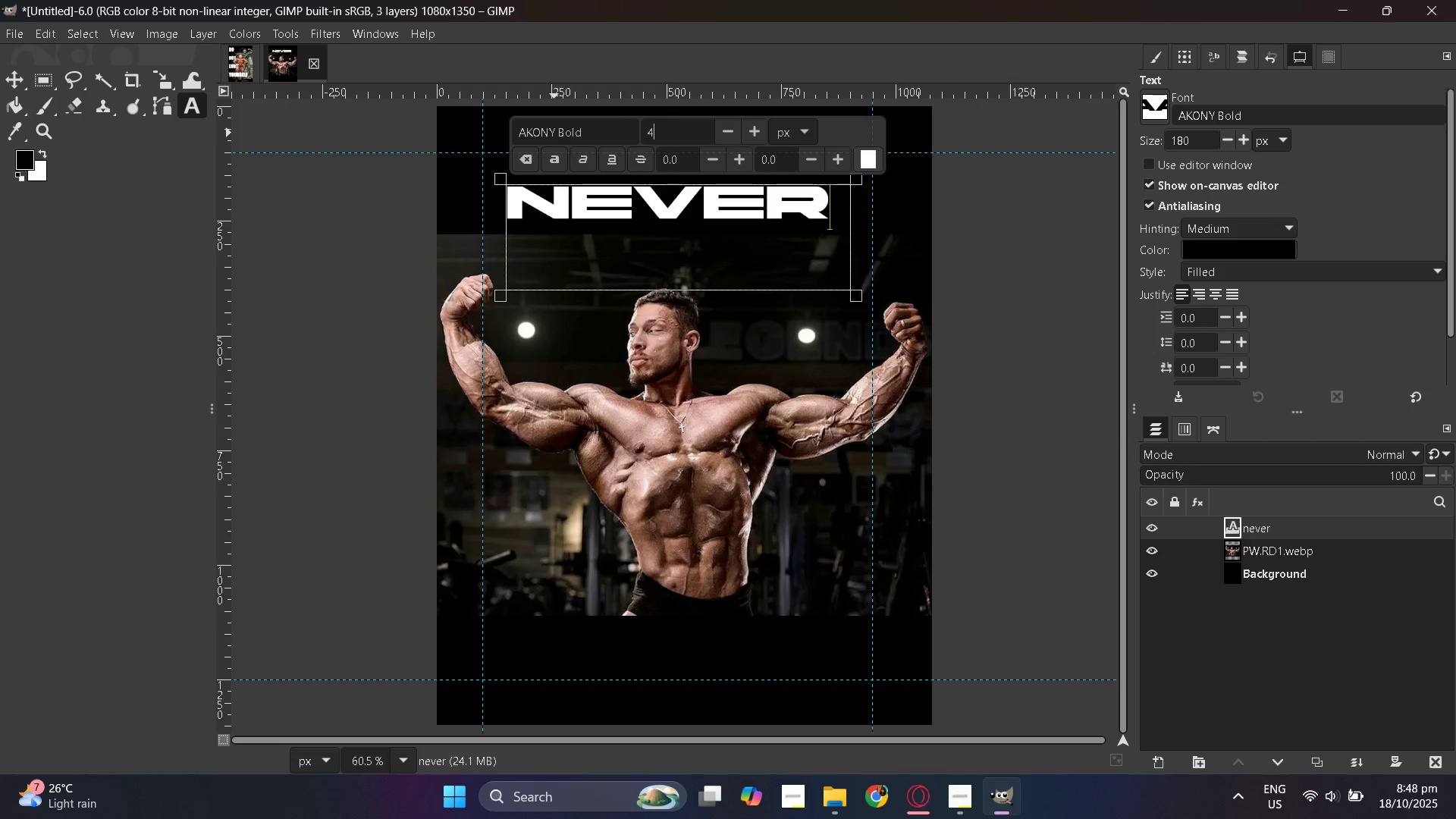 
key(Backspace)
 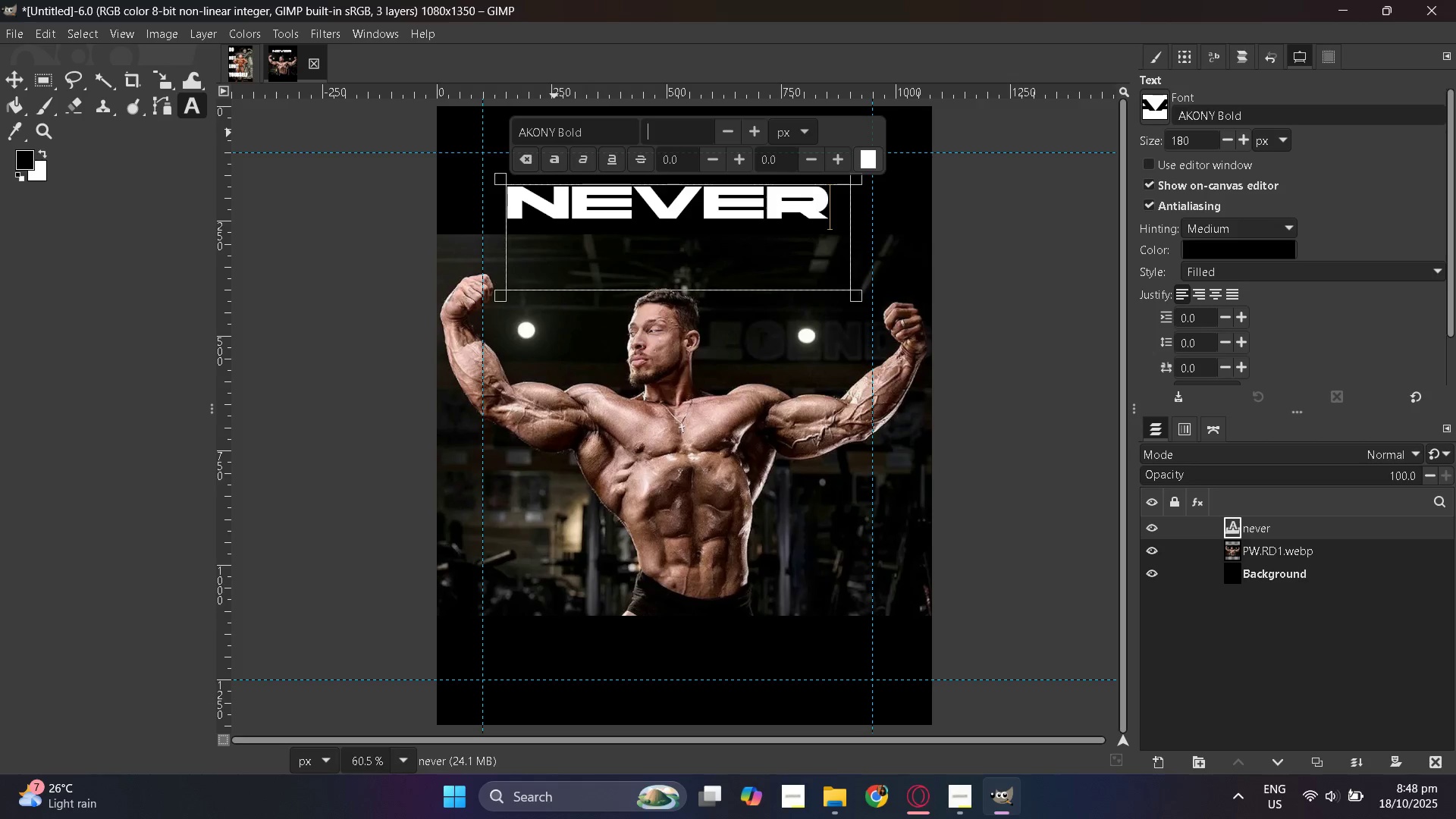 
key(Numpad1)
 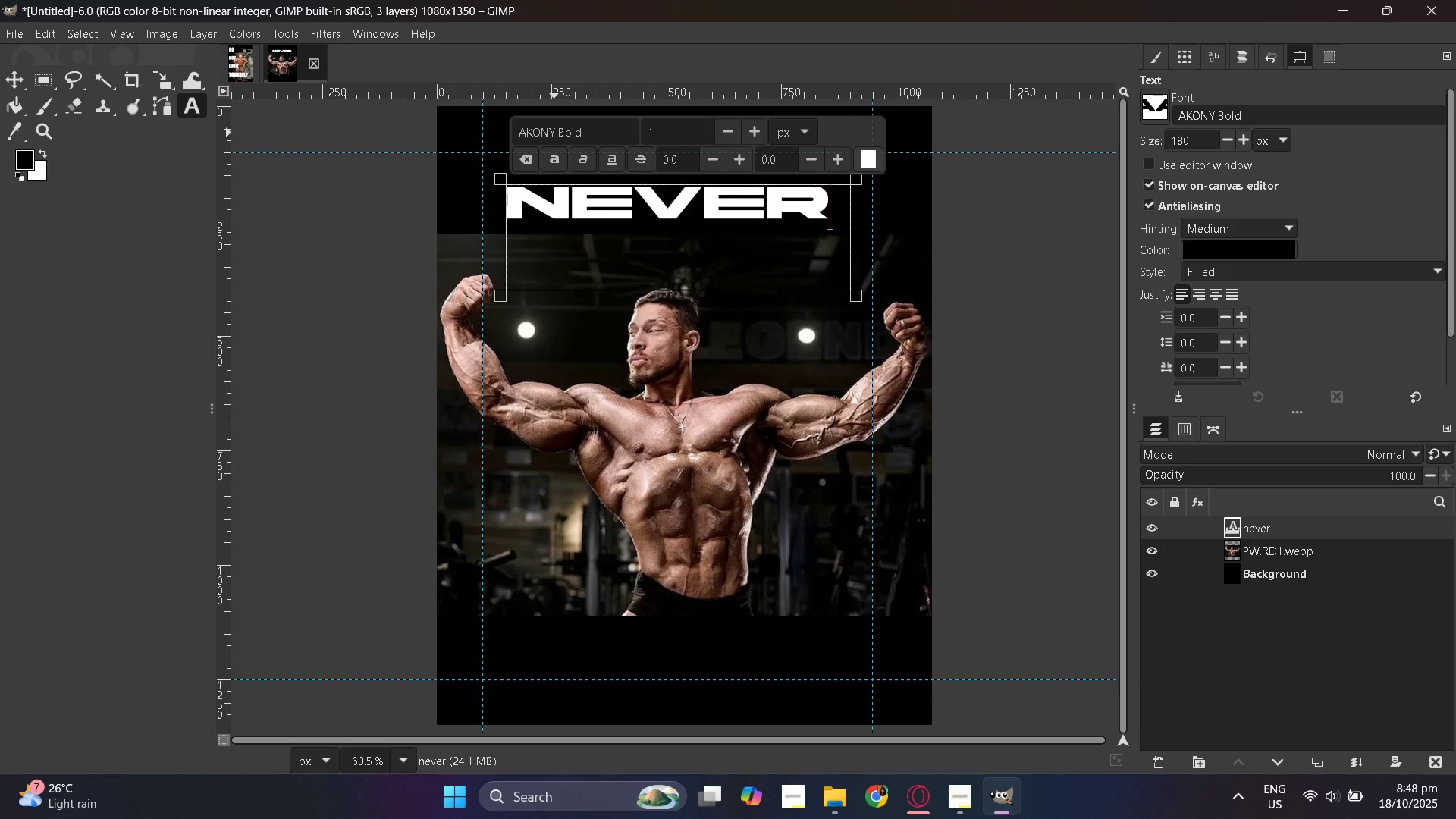 
key(Numpad8)
 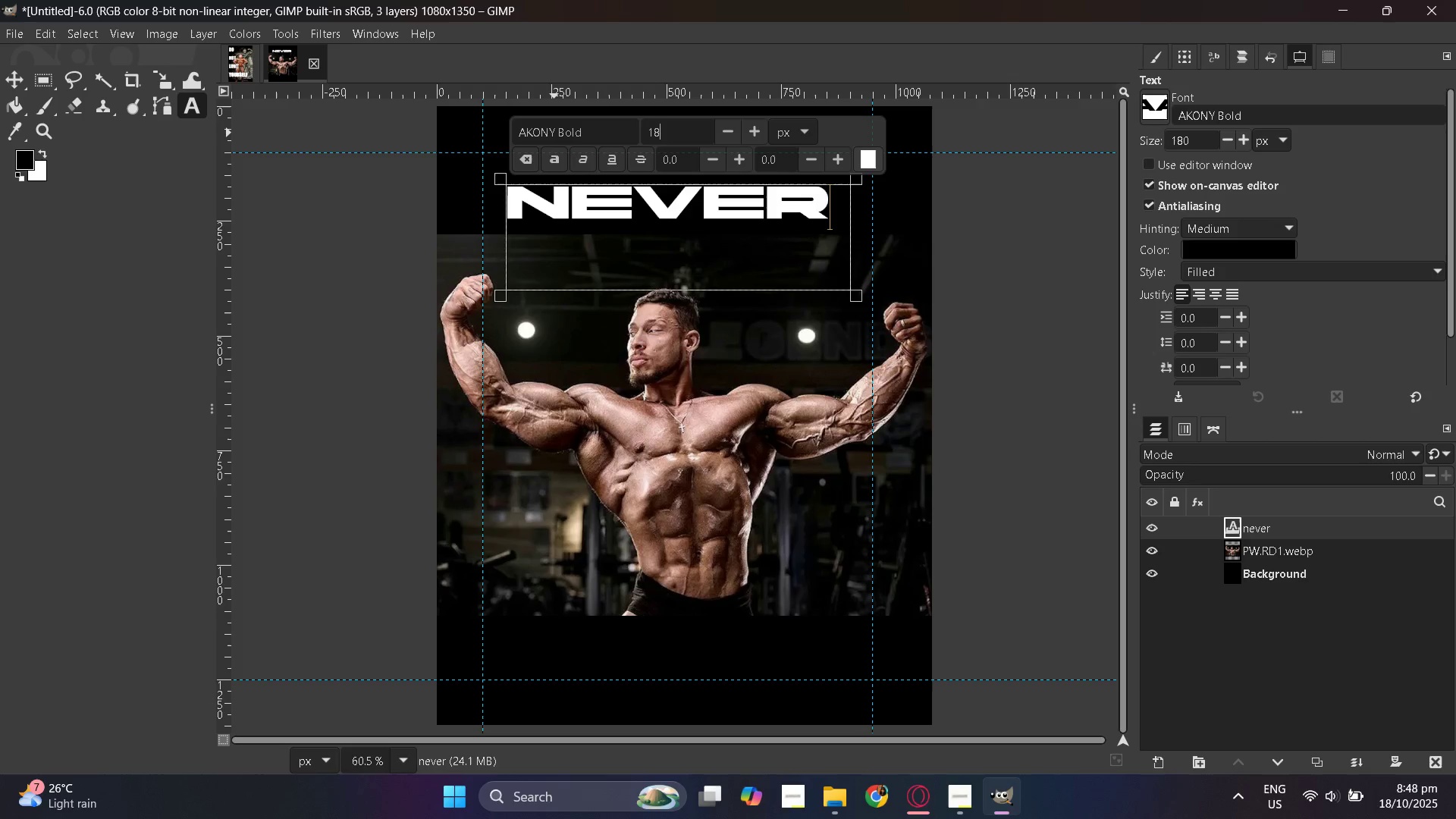 
key(Backspace)
 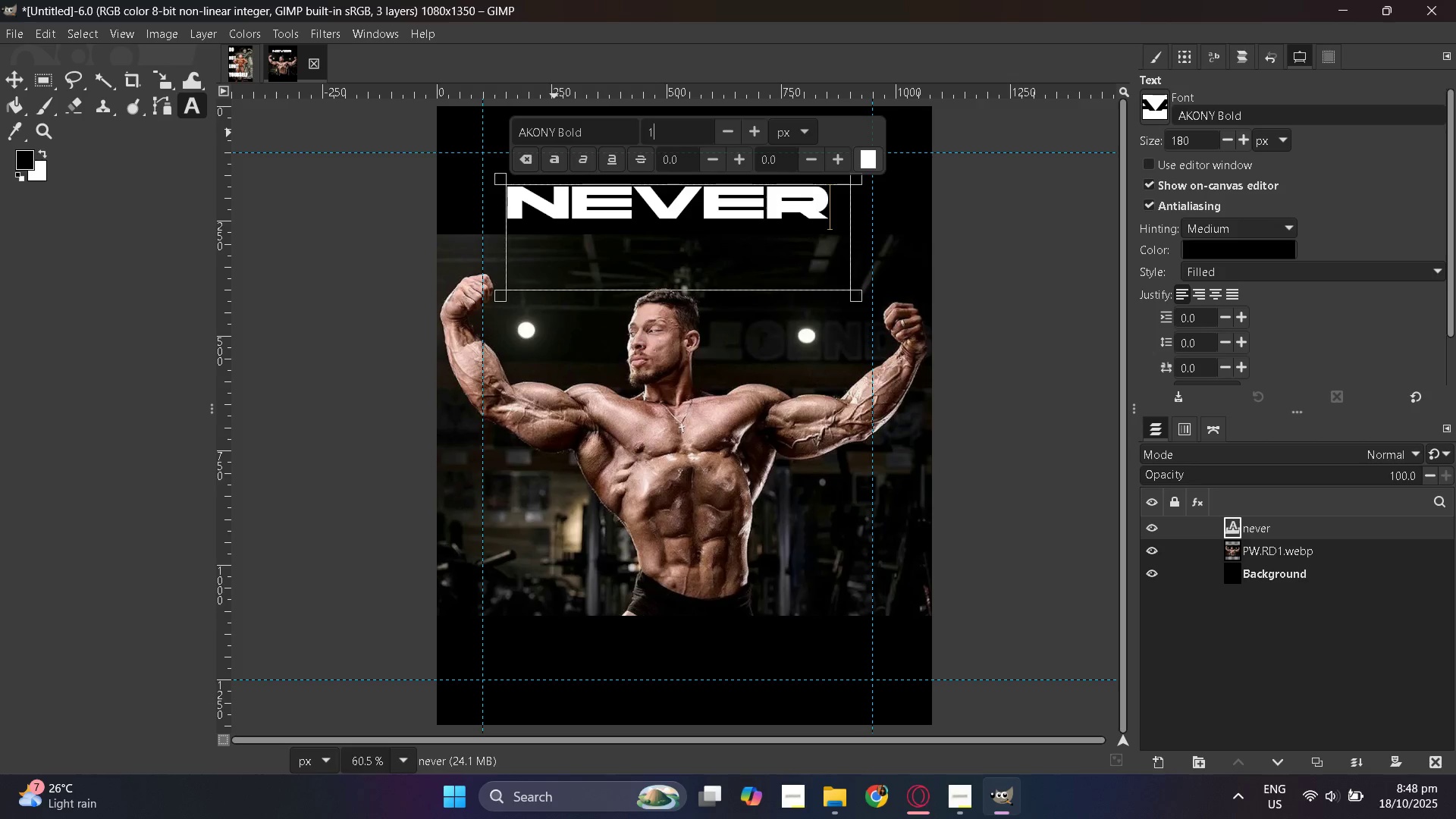 
key(Numpad5)
 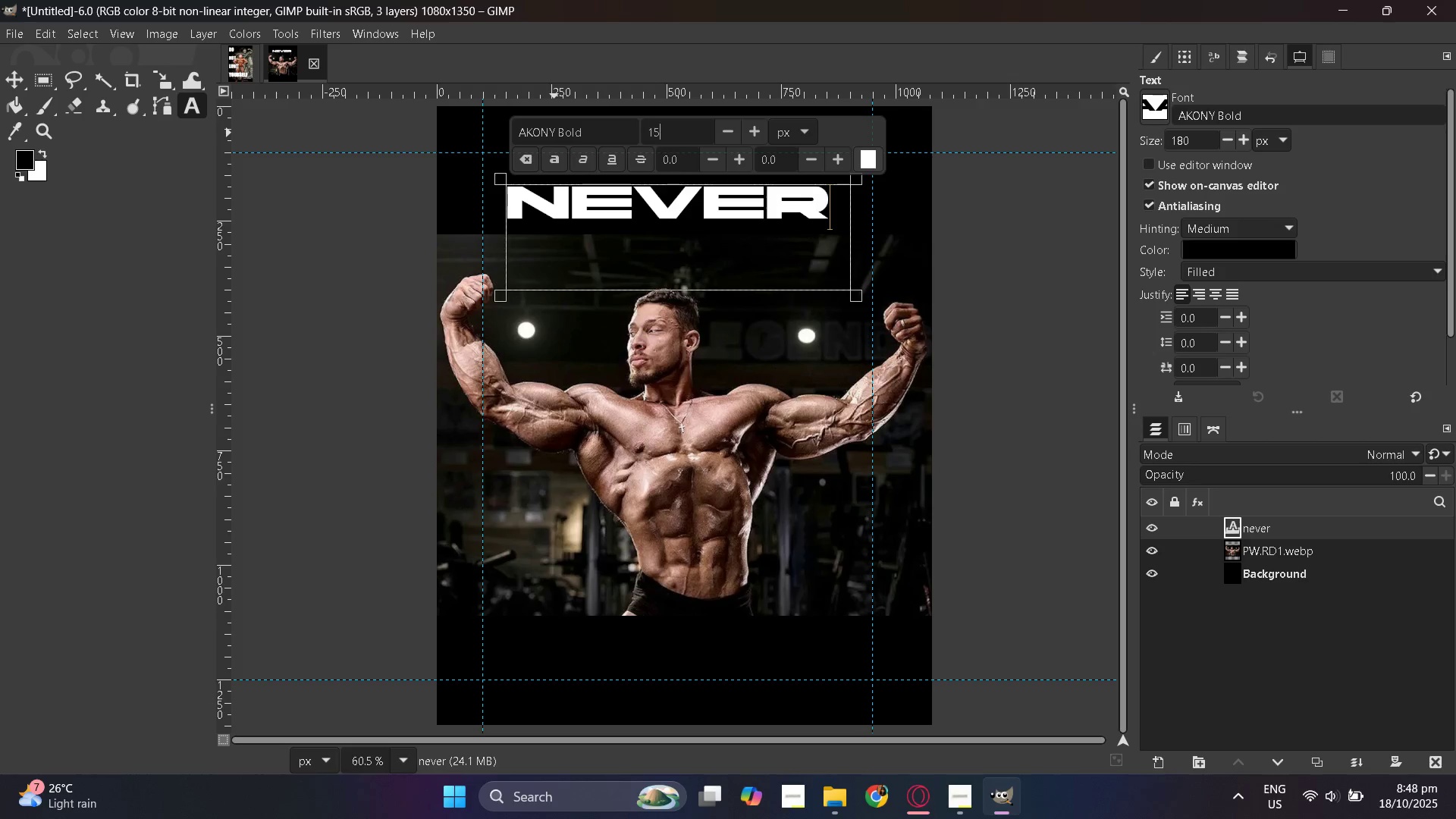 
key(Numpad0)
 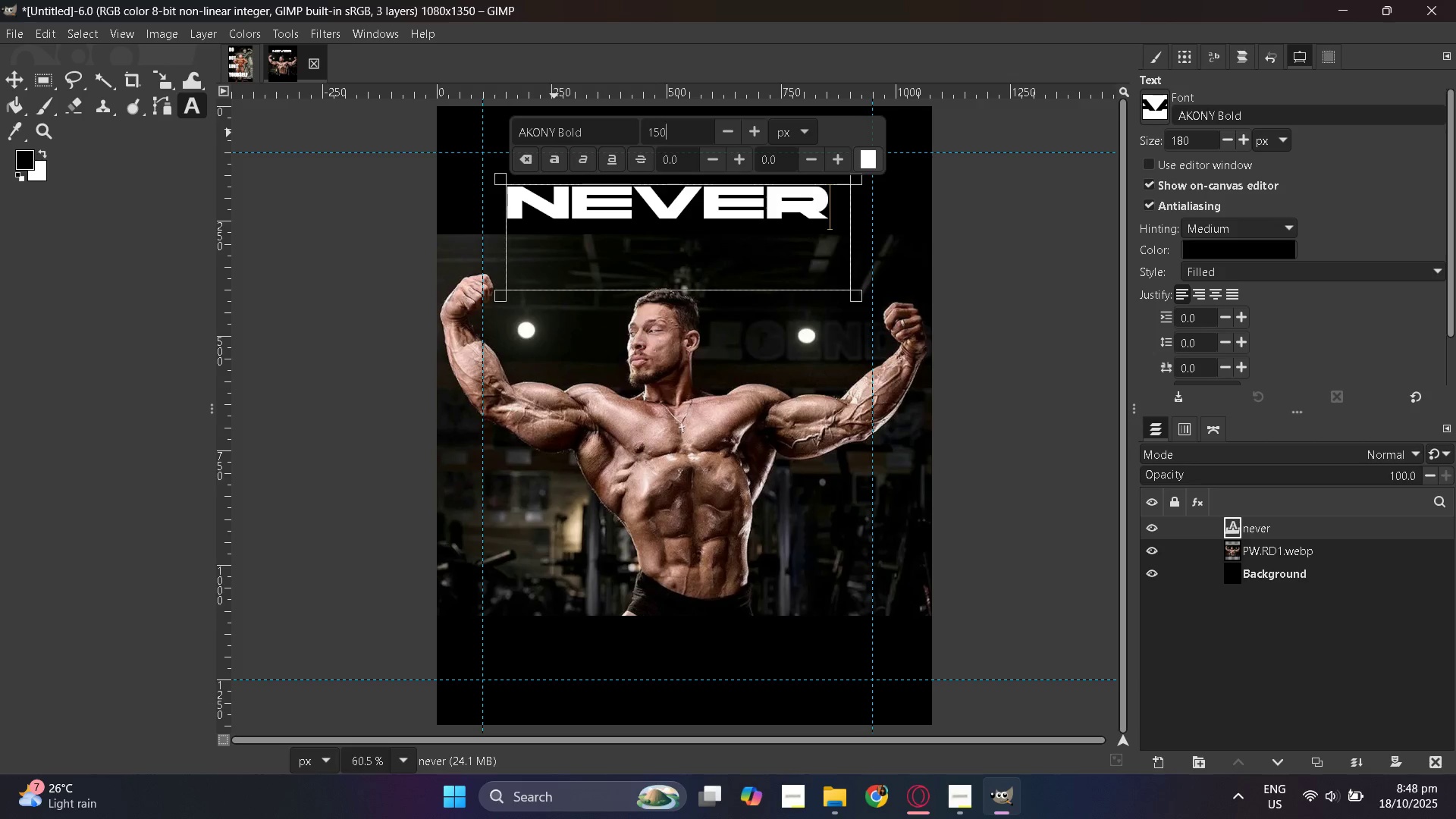 
key(NumpadEnter)
 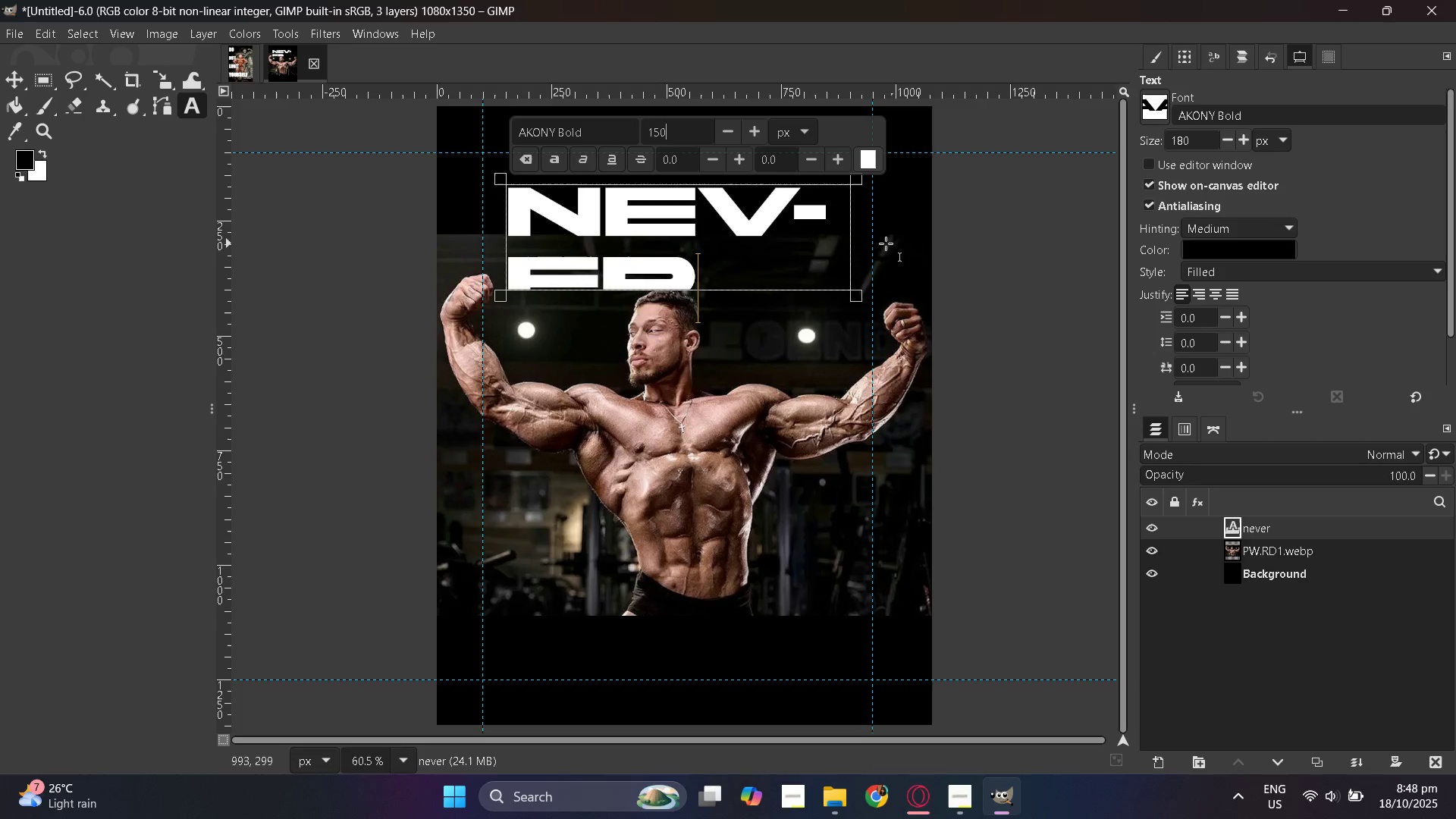 
left_click_drag(start_coordinate=[861, 246], to_coordinate=[884, 246])
 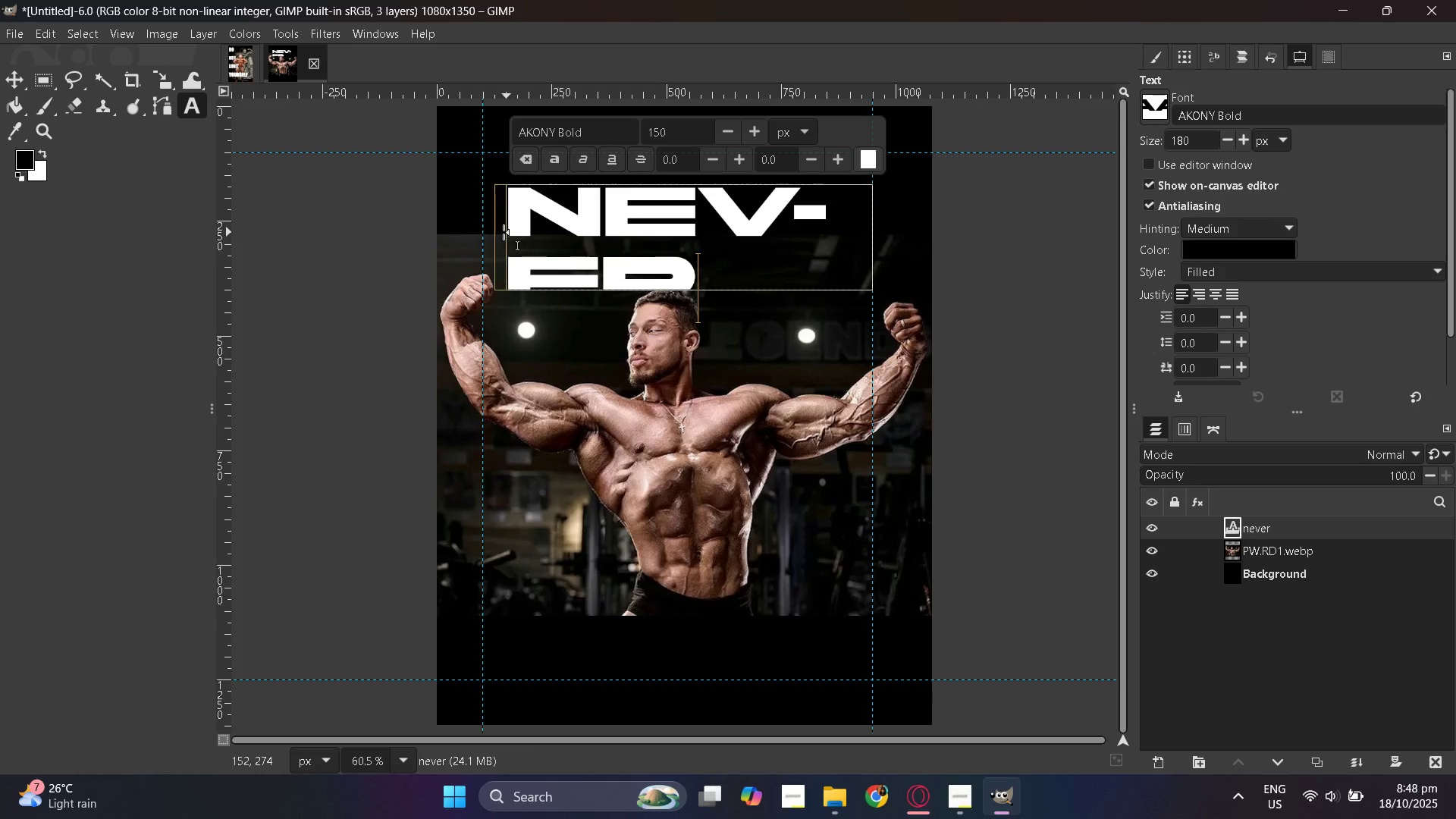 
left_click_drag(start_coordinate=[504, 232], to_coordinate=[481, 229])
 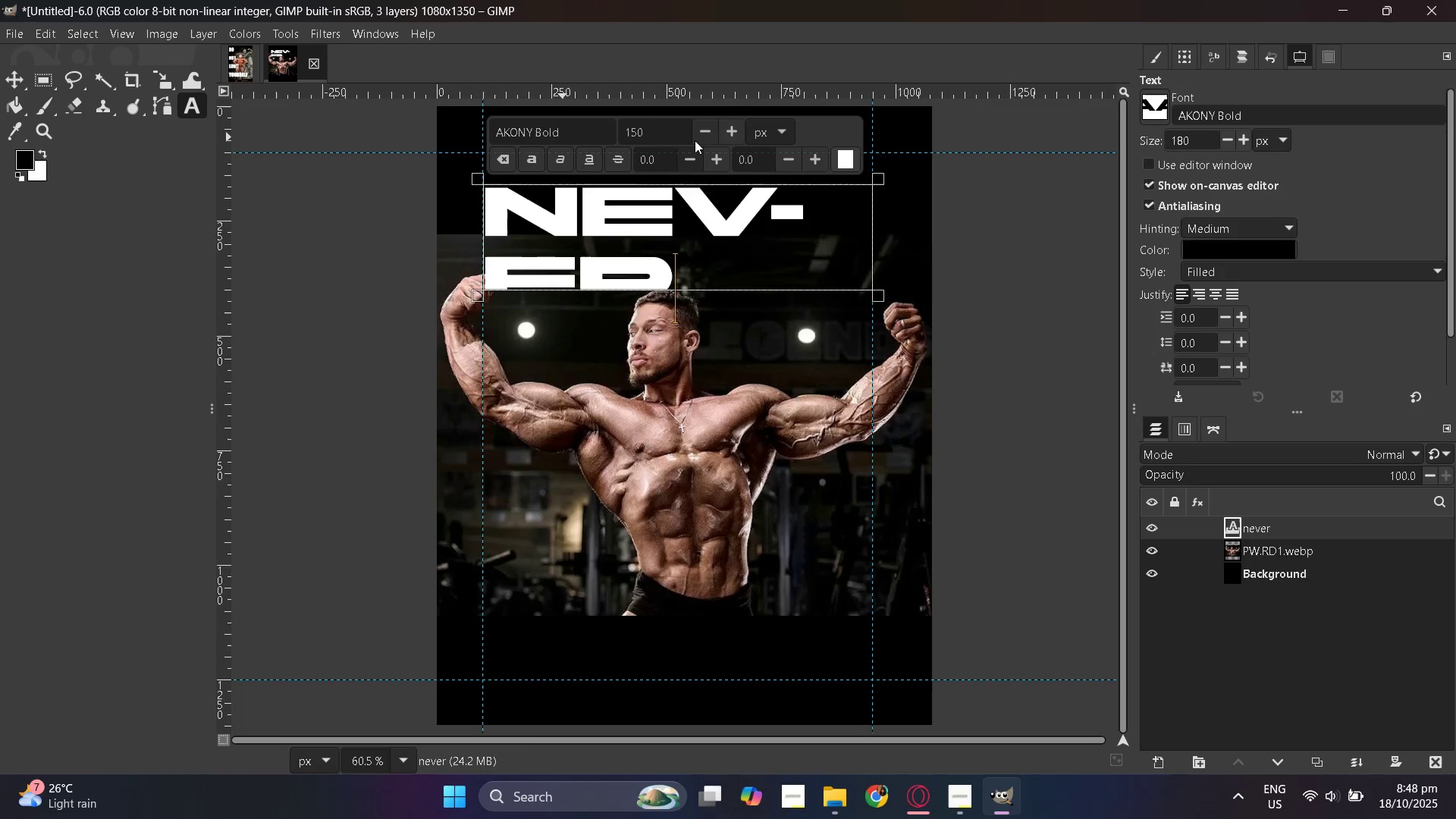 
double_click([704, 133])
 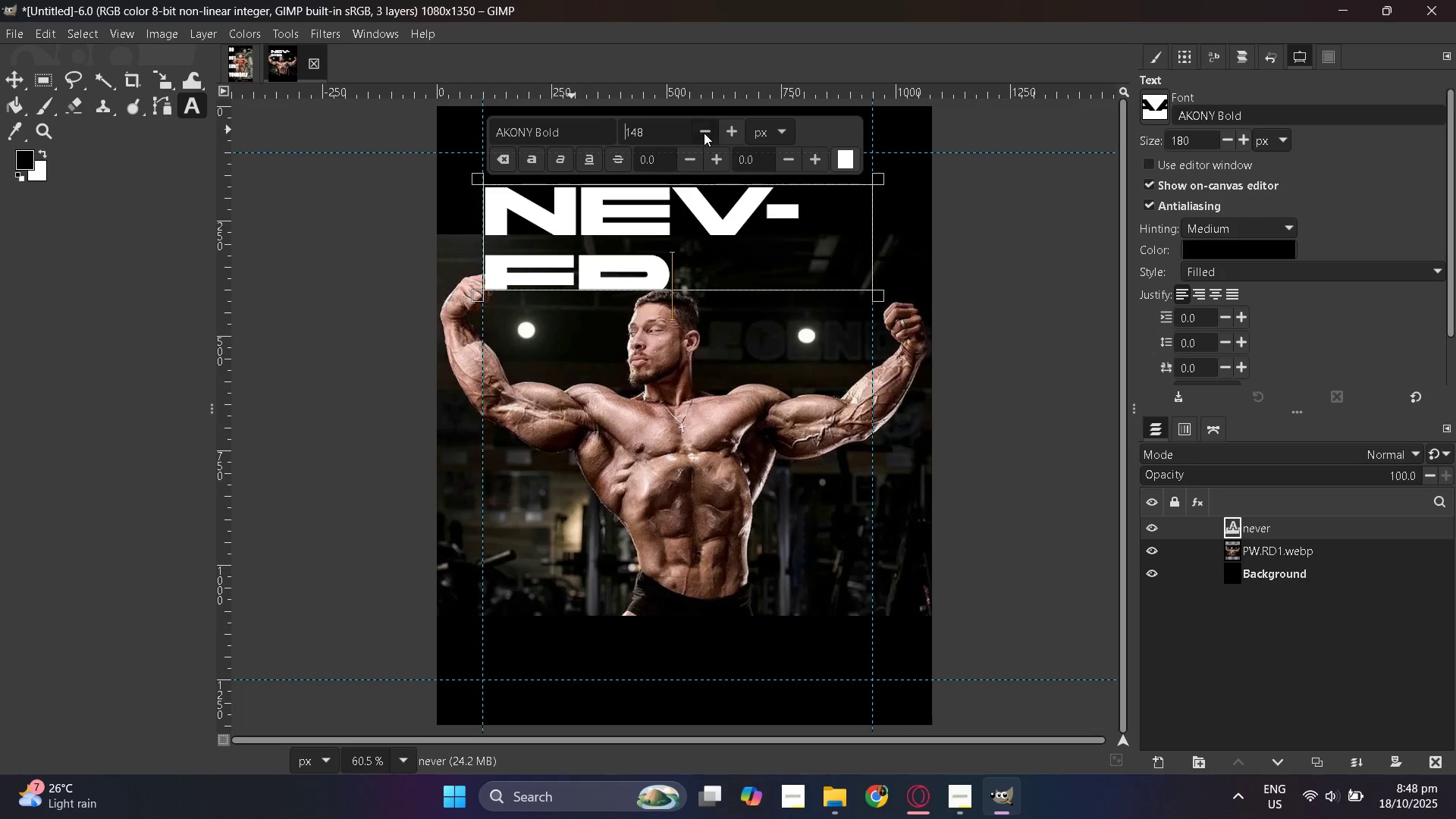 
triple_click([704, 133])
 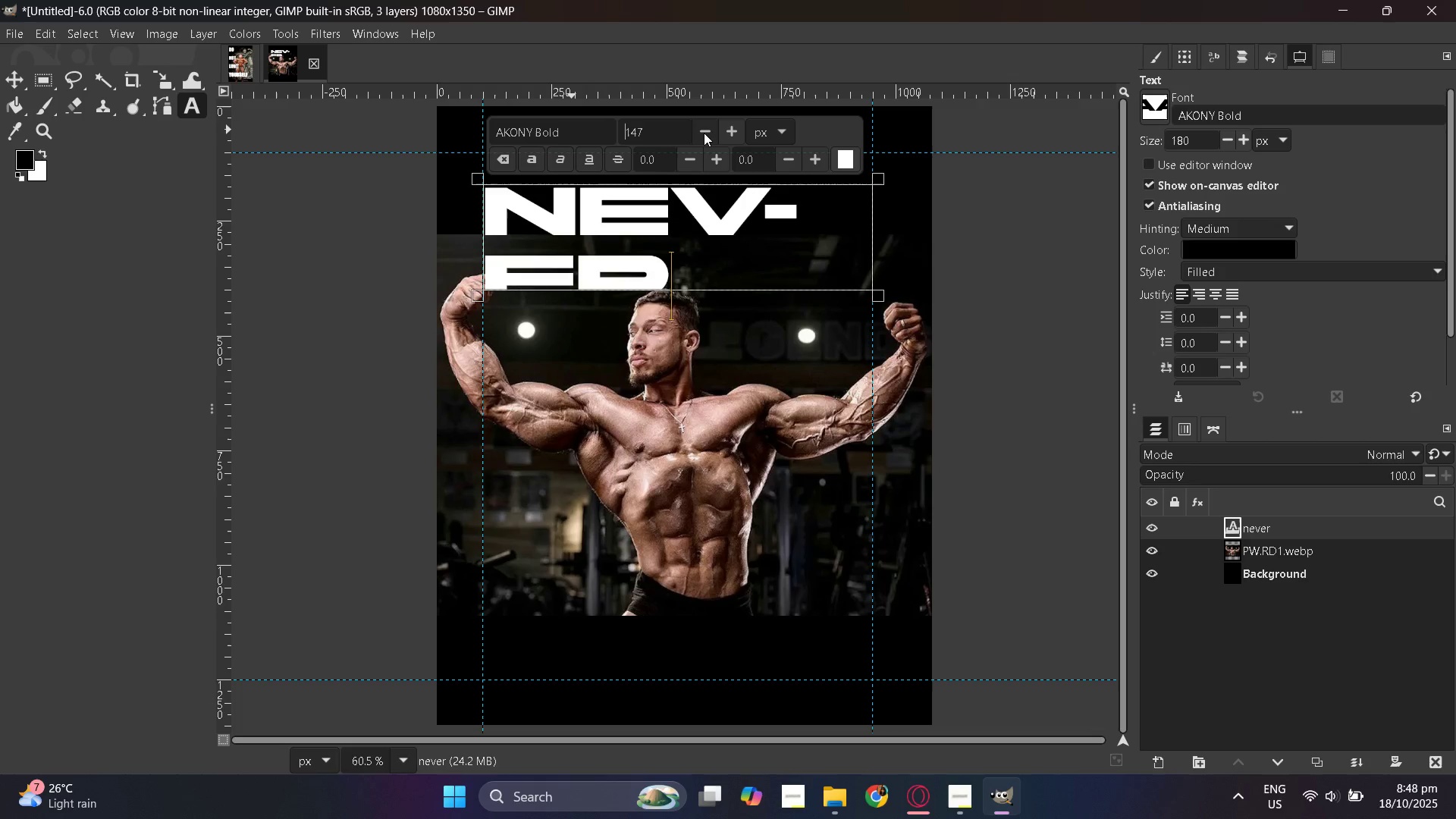 
triple_click([704, 133])
 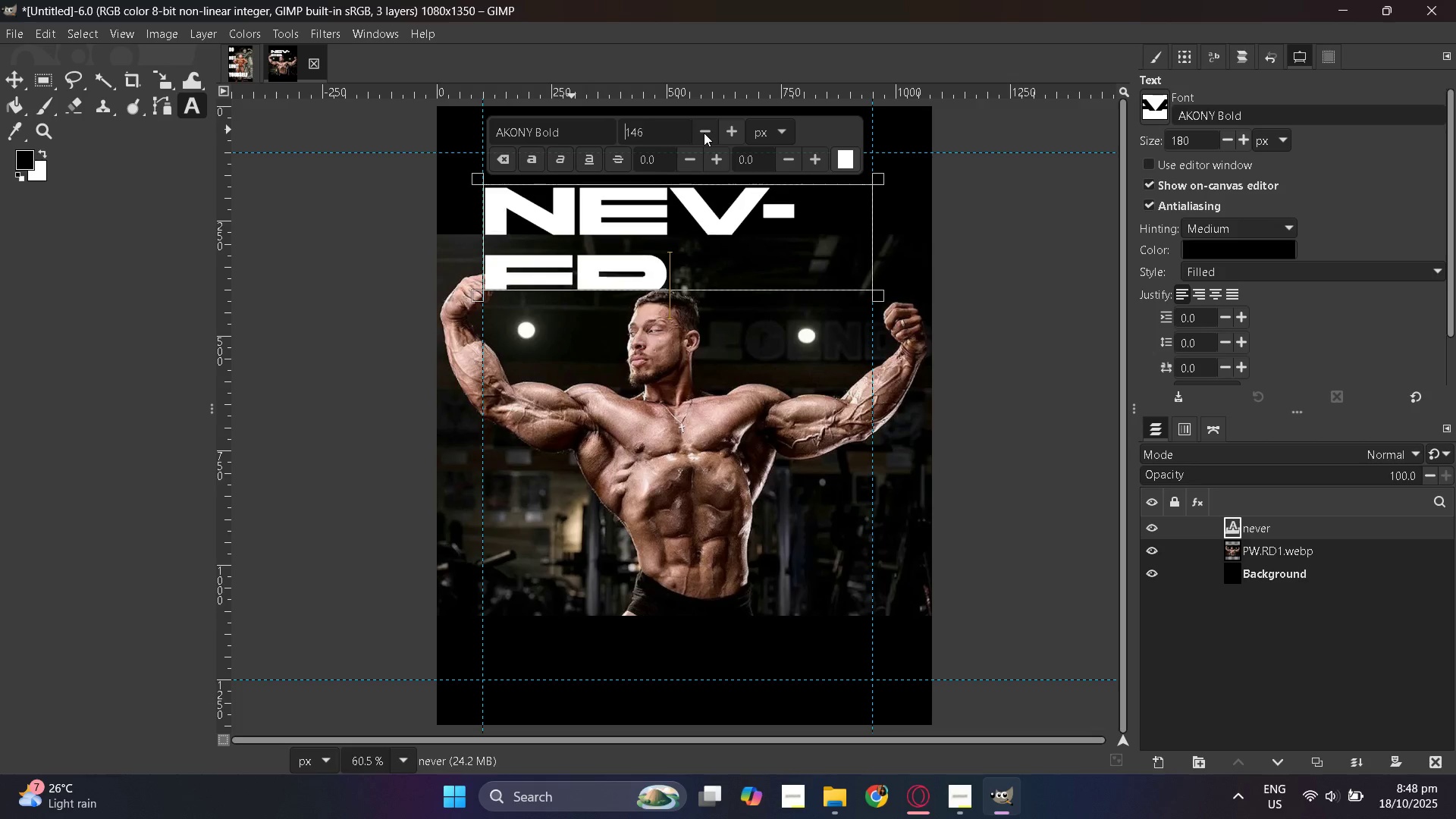 
triple_click([704, 133])
 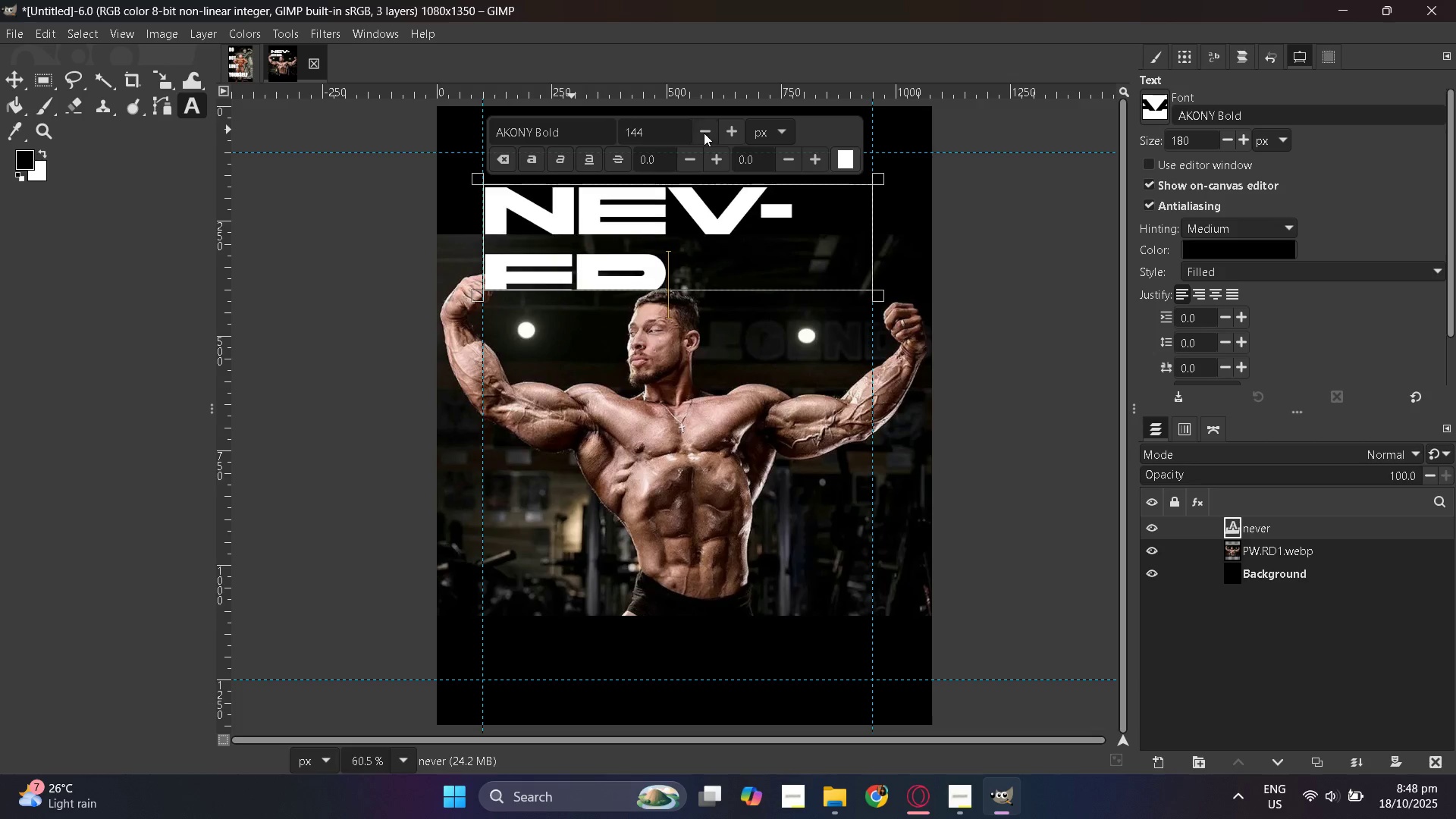 
triple_click([704, 133])
 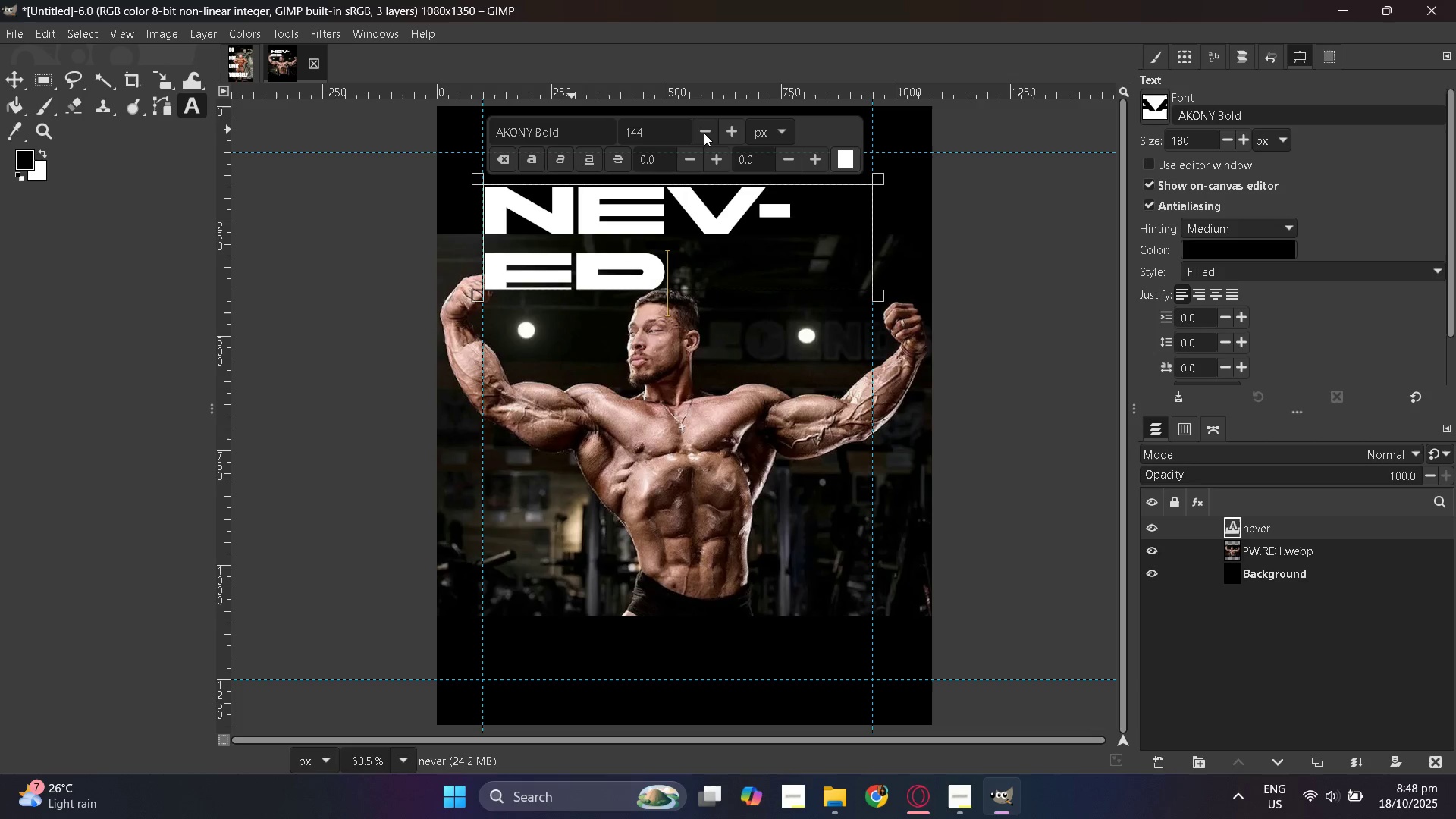 
triple_click([704, 133])
 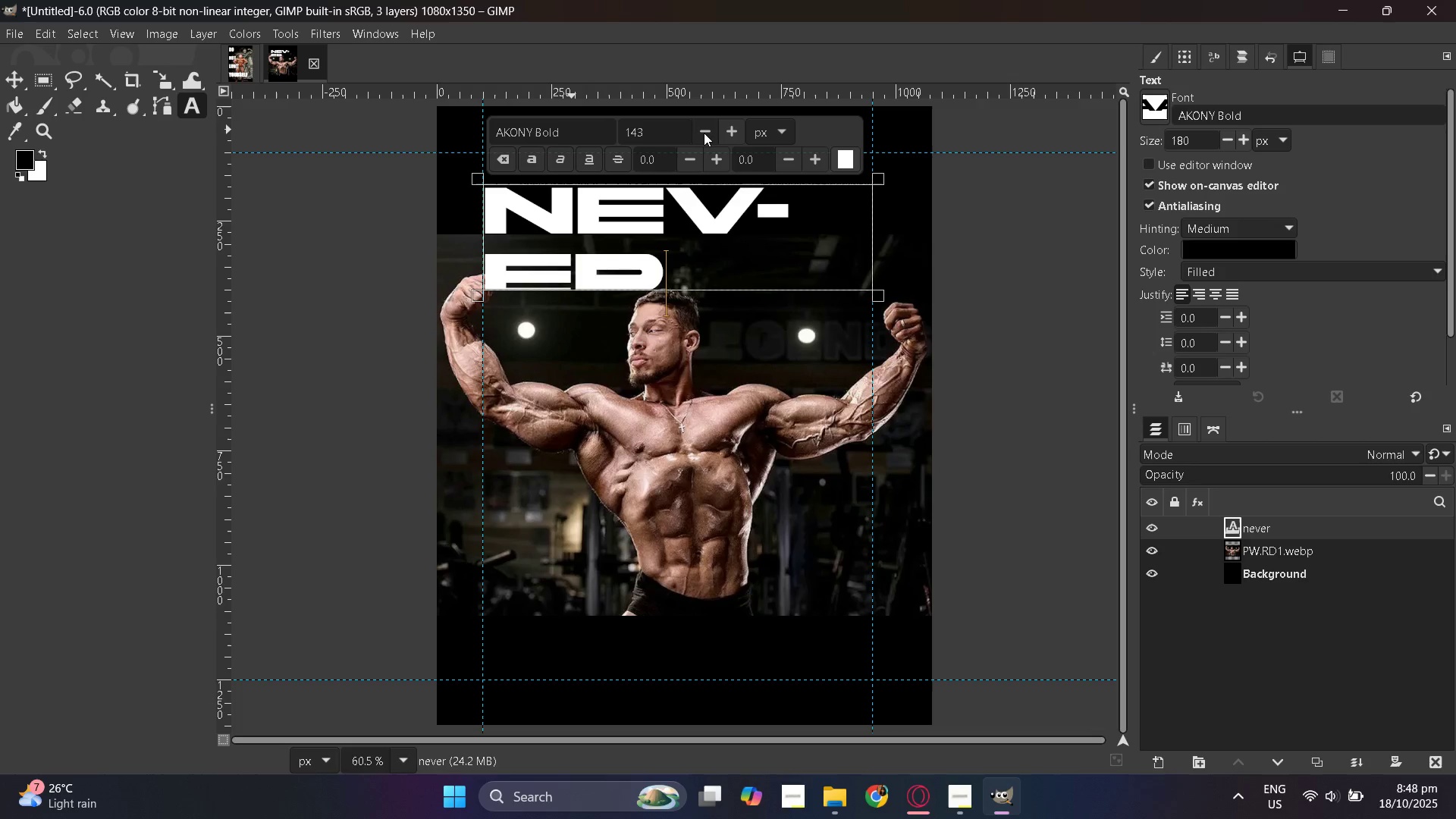 
triple_click([704, 133])
 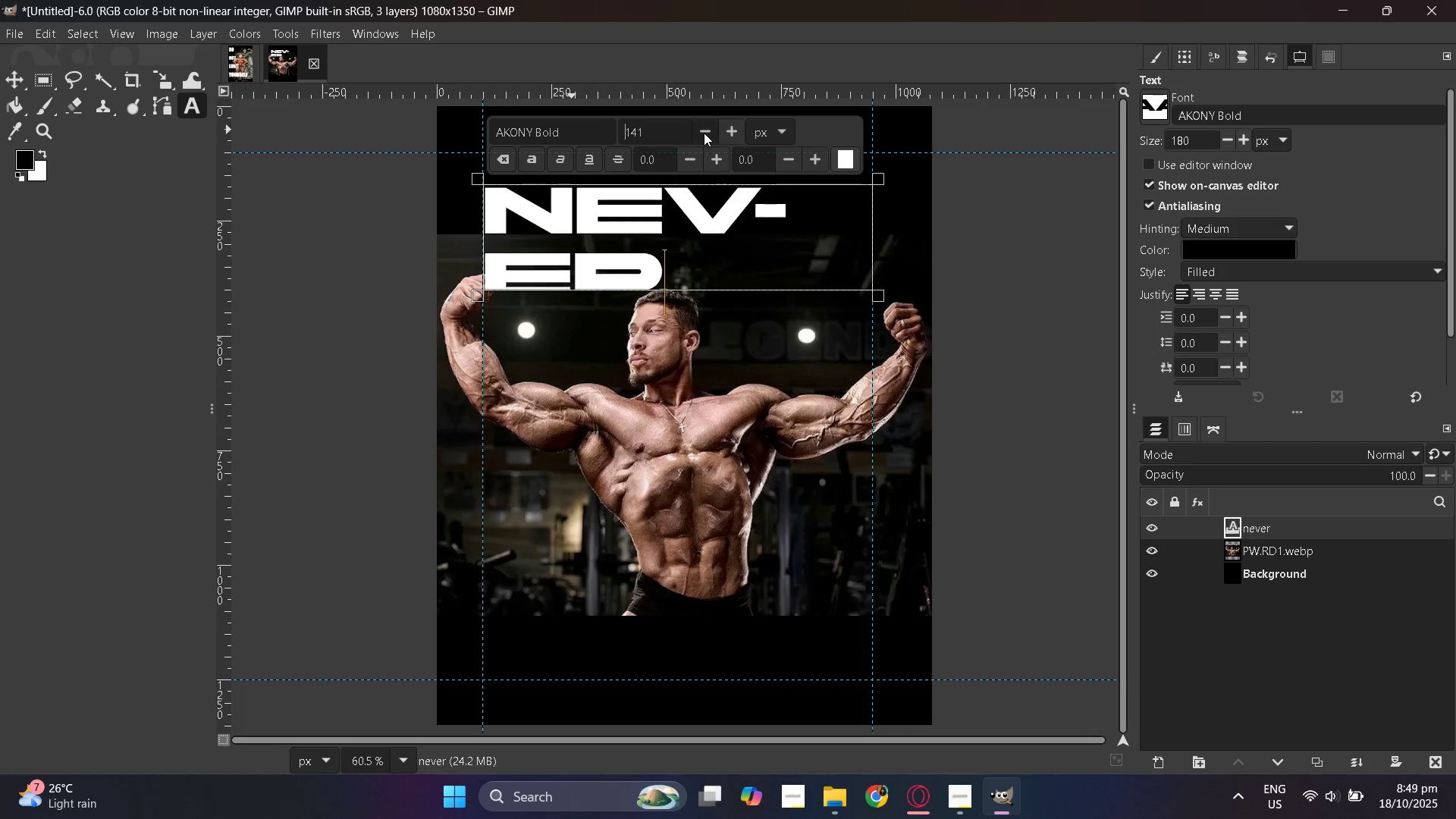 
triple_click([704, 133])
 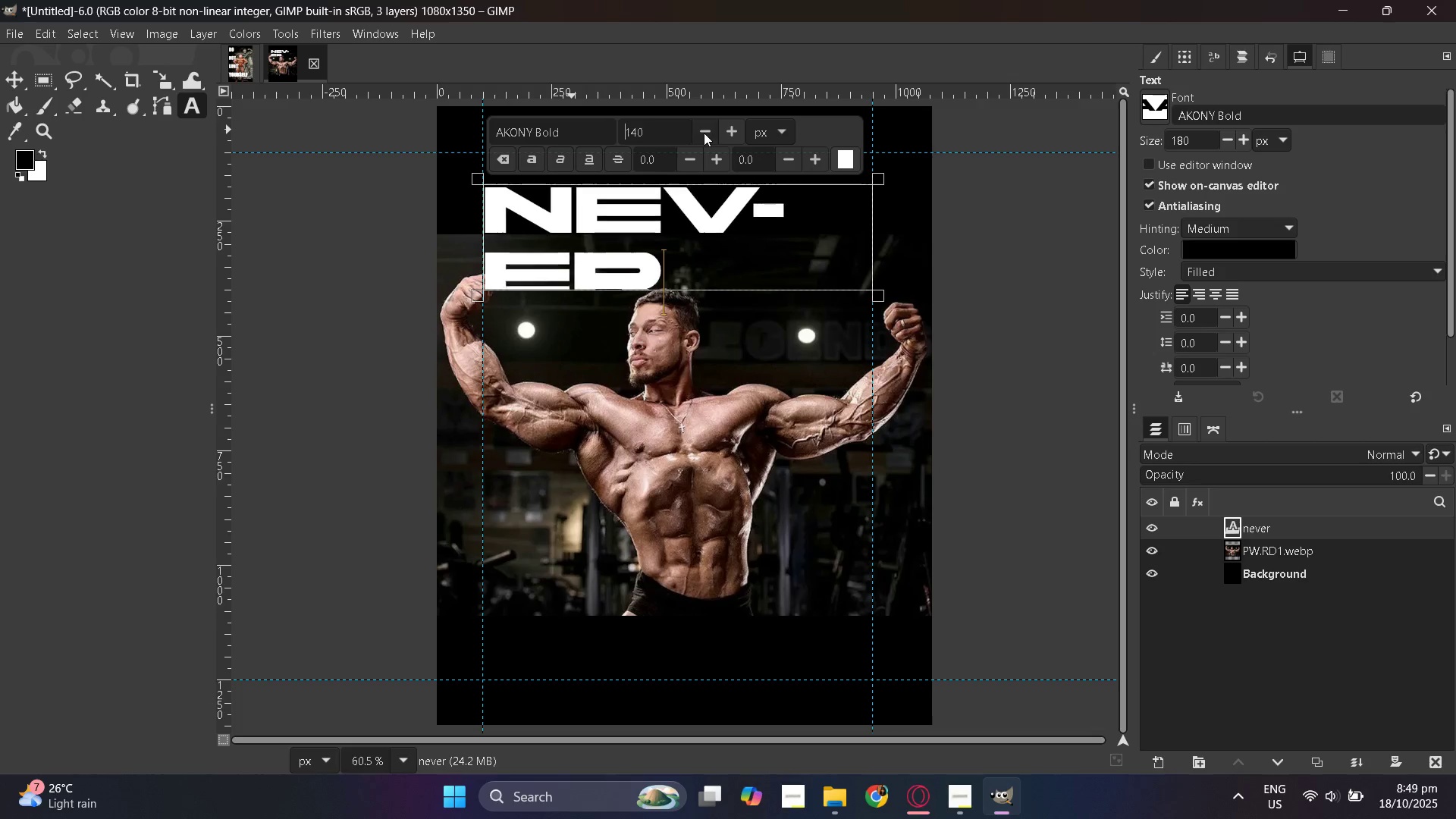 
triple_click([704, 133])
 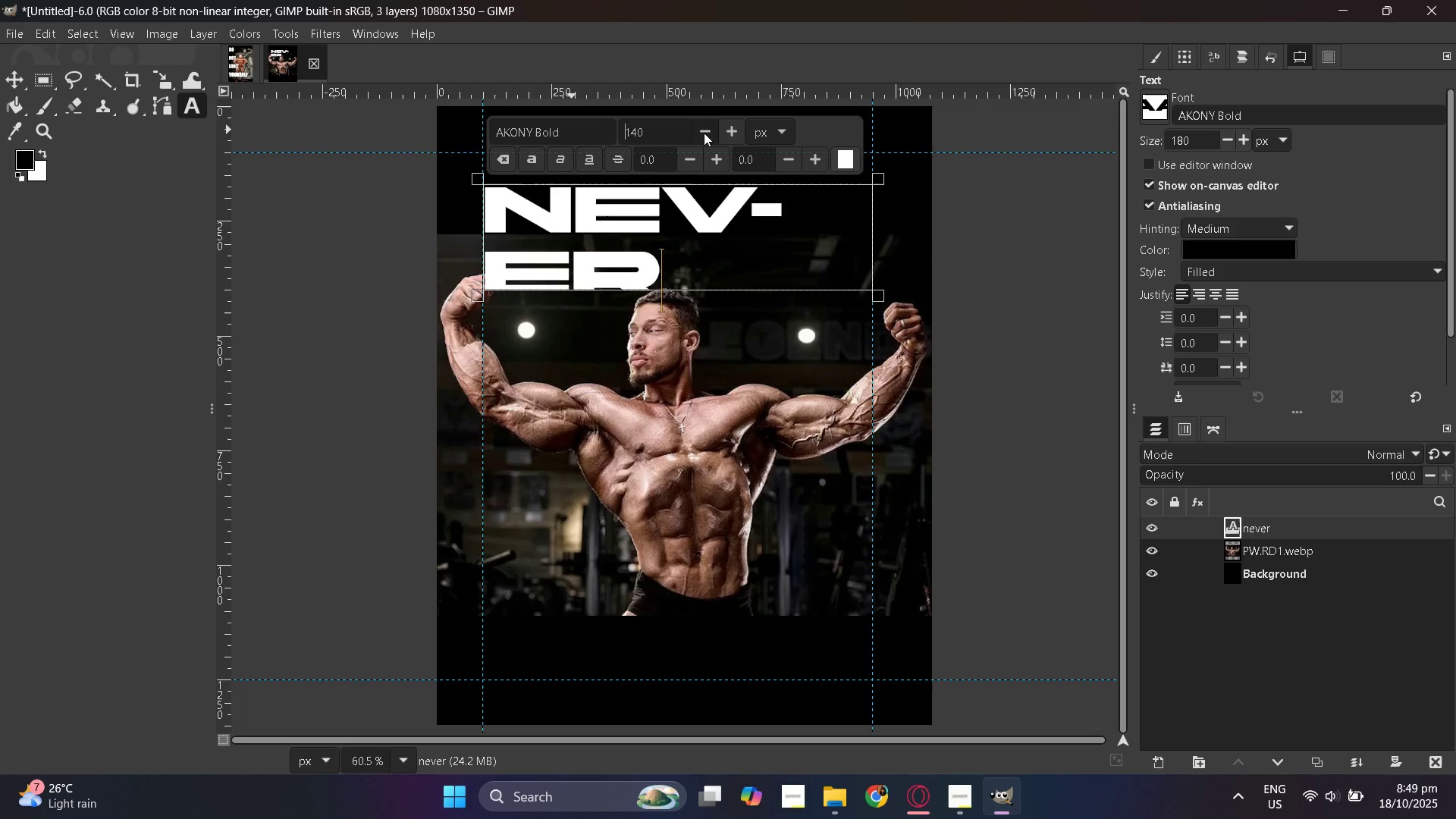 
triple_click([704, 133])
 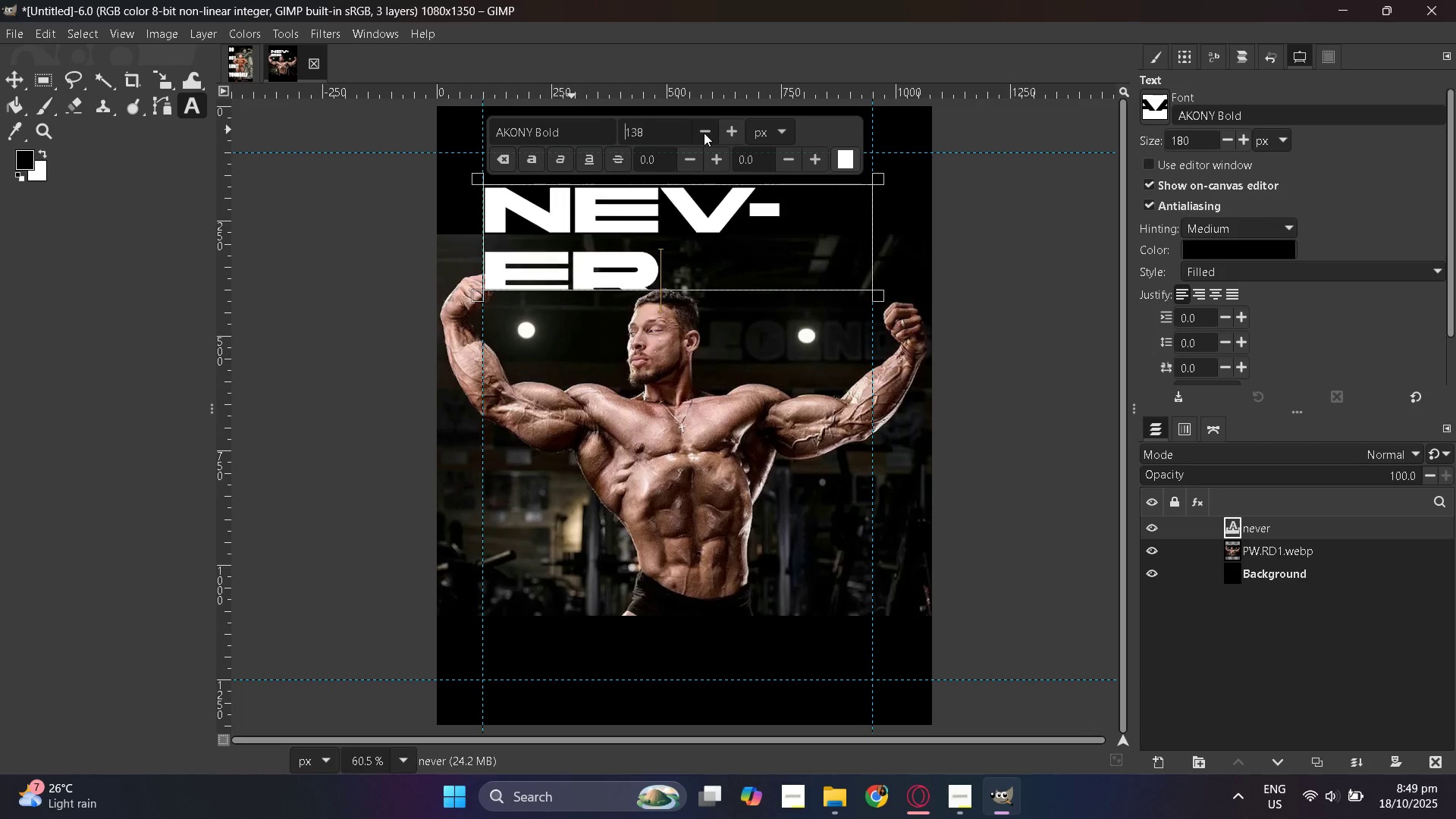 
triple_click([704, 133])
 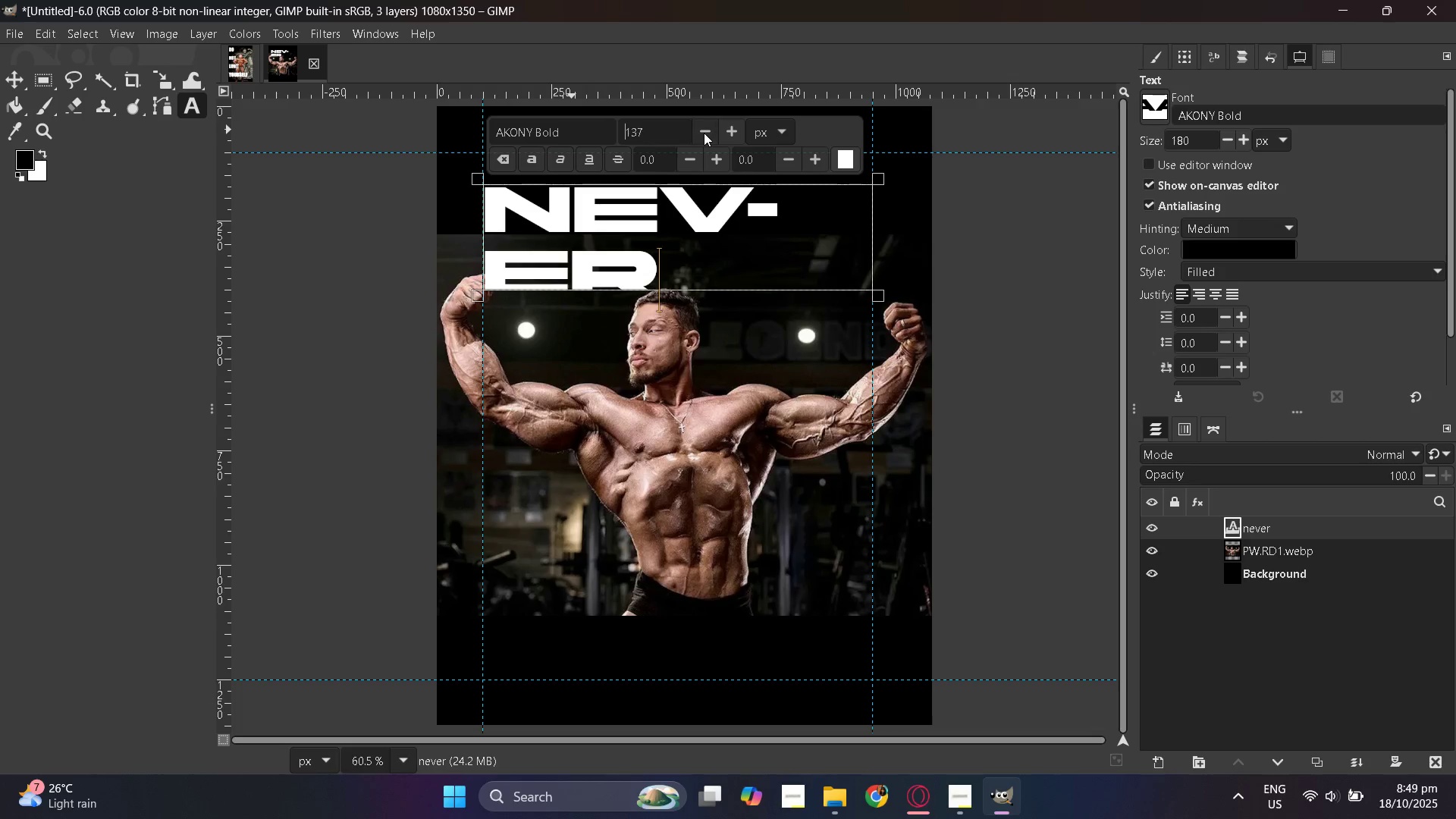 
triple_click([704, 133])
 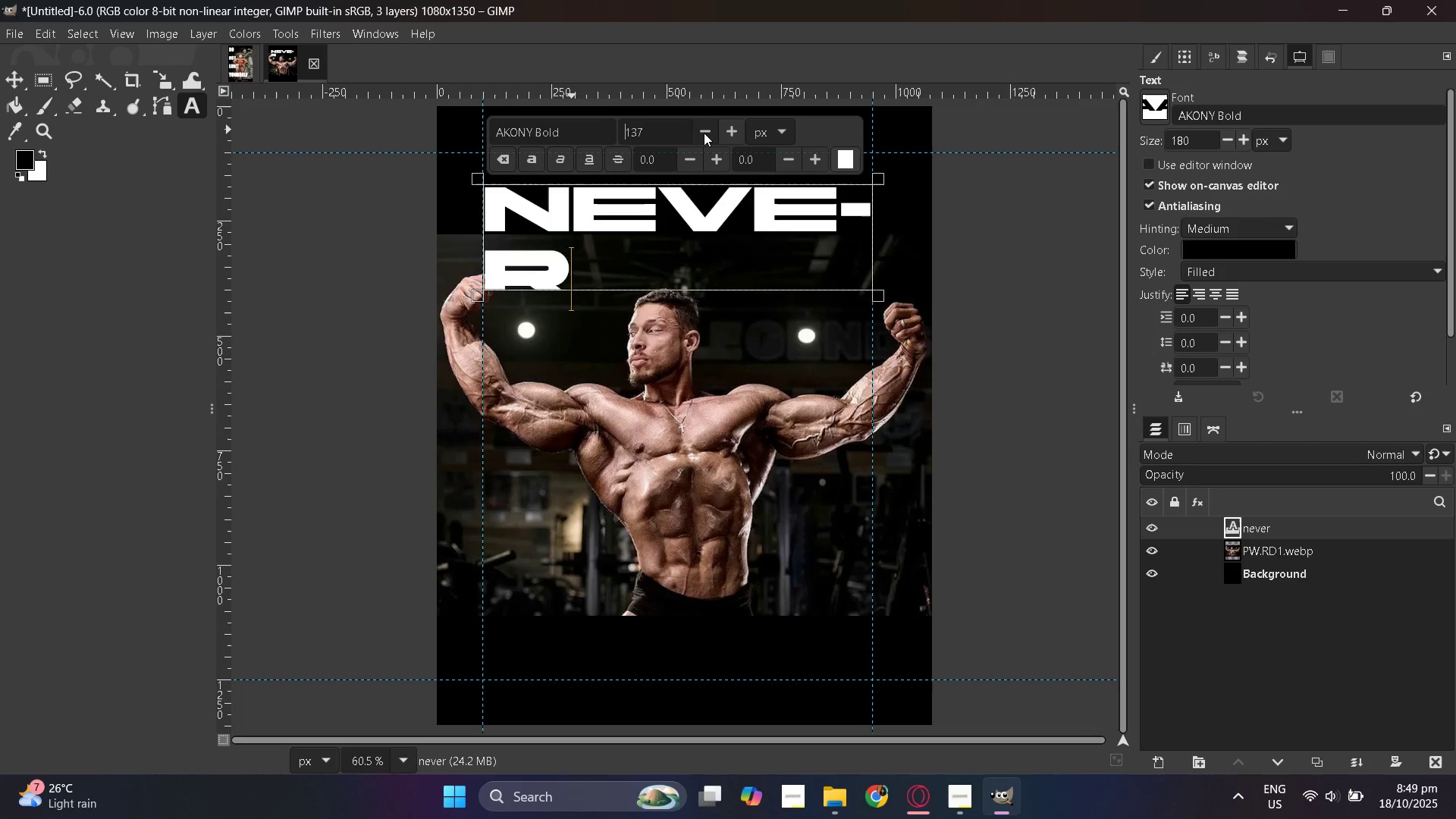 
triple_click([704, 133])
 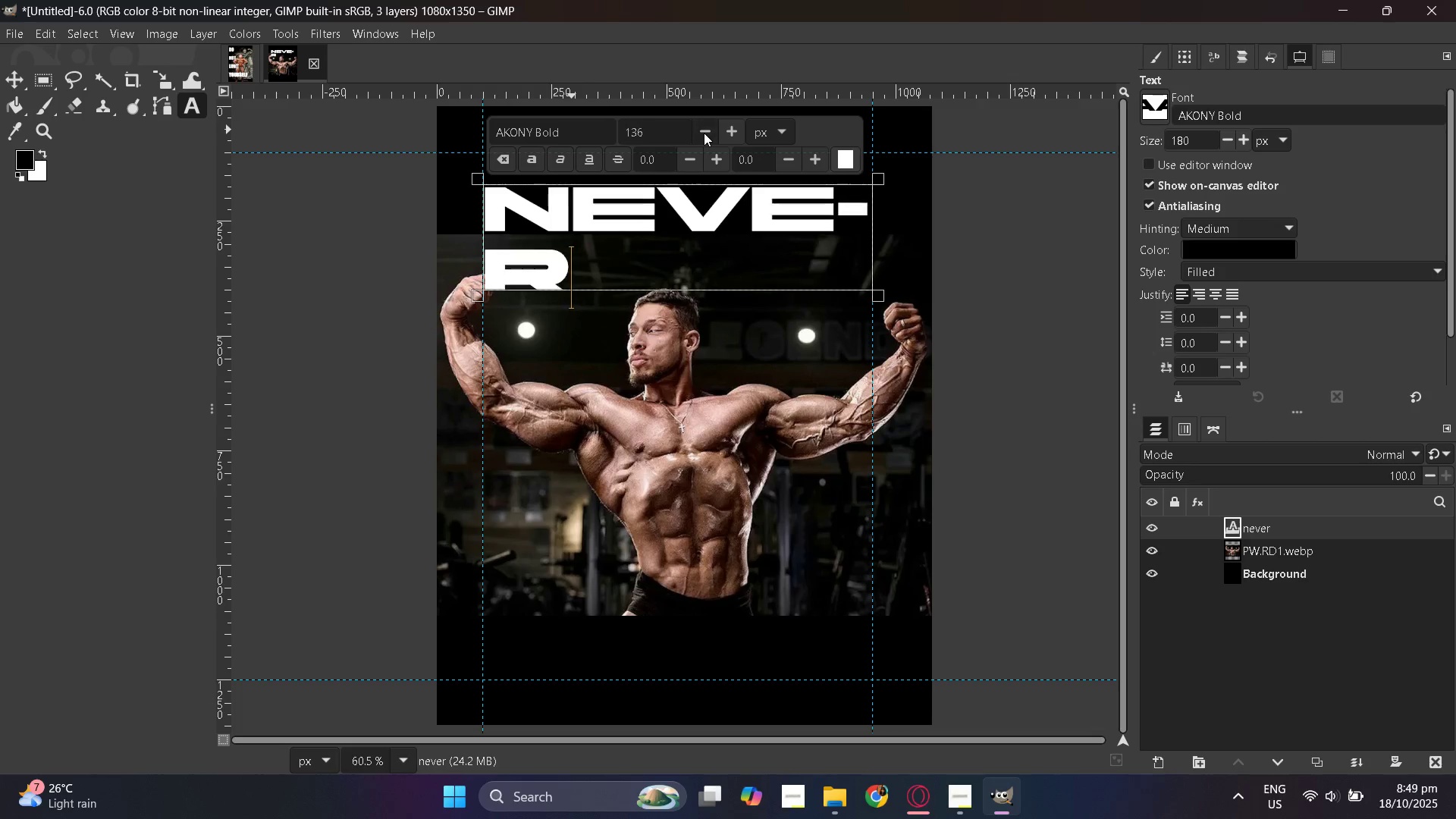 
triple_click([704, 133])
 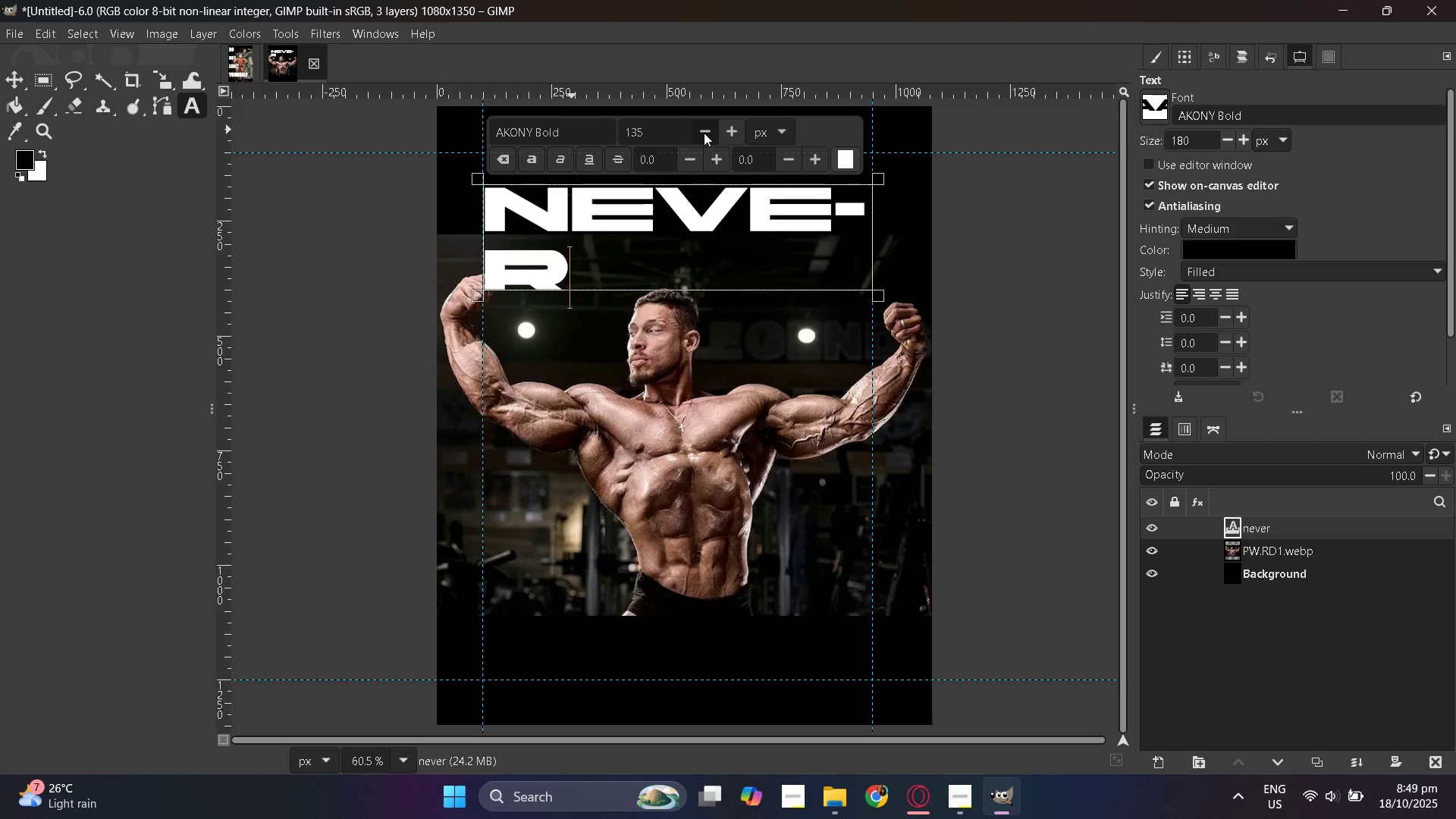 
triple_click([704, 133])
 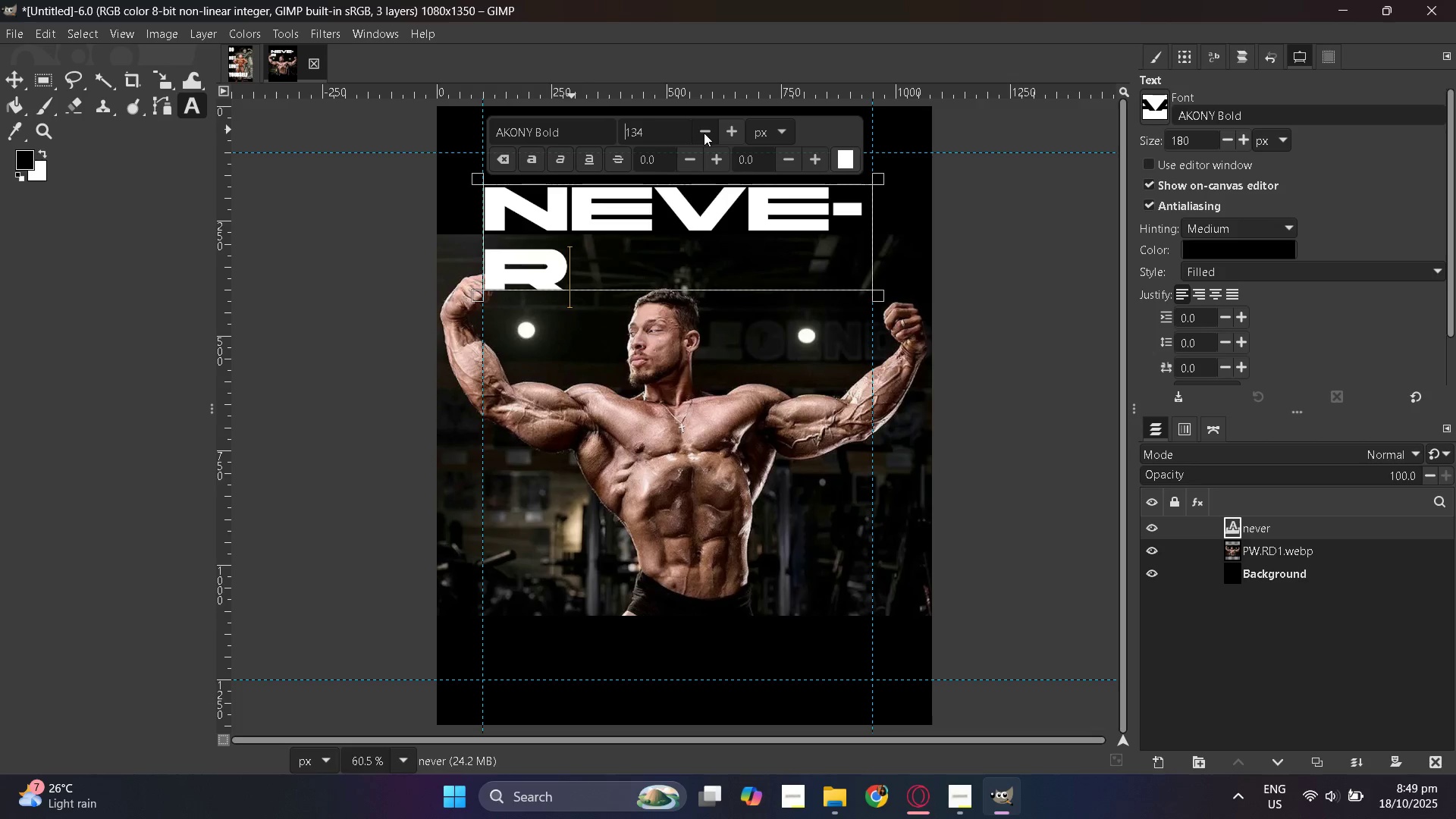 
triple_click([704, 133])
 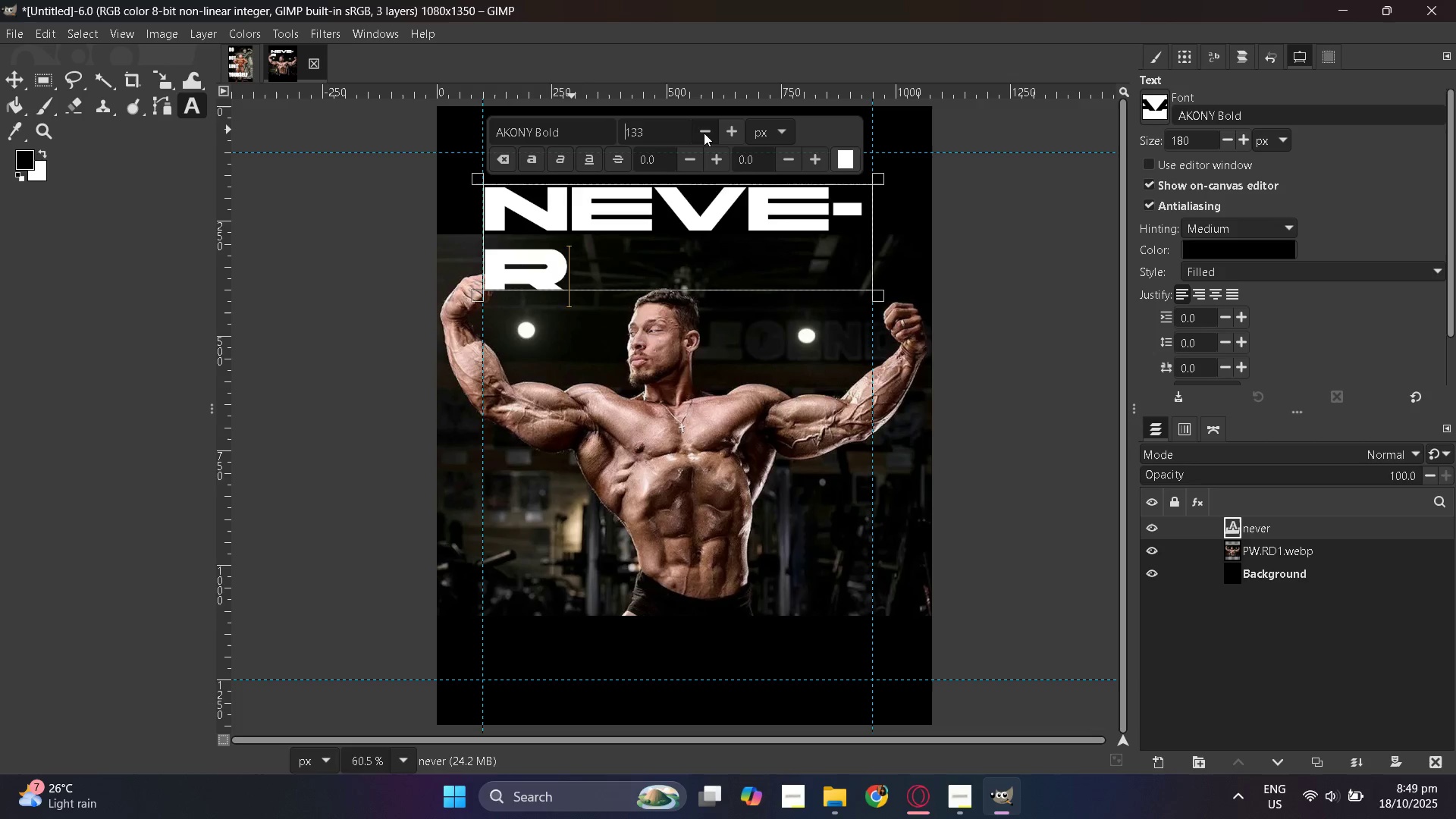 
triple_click([704, 133])
 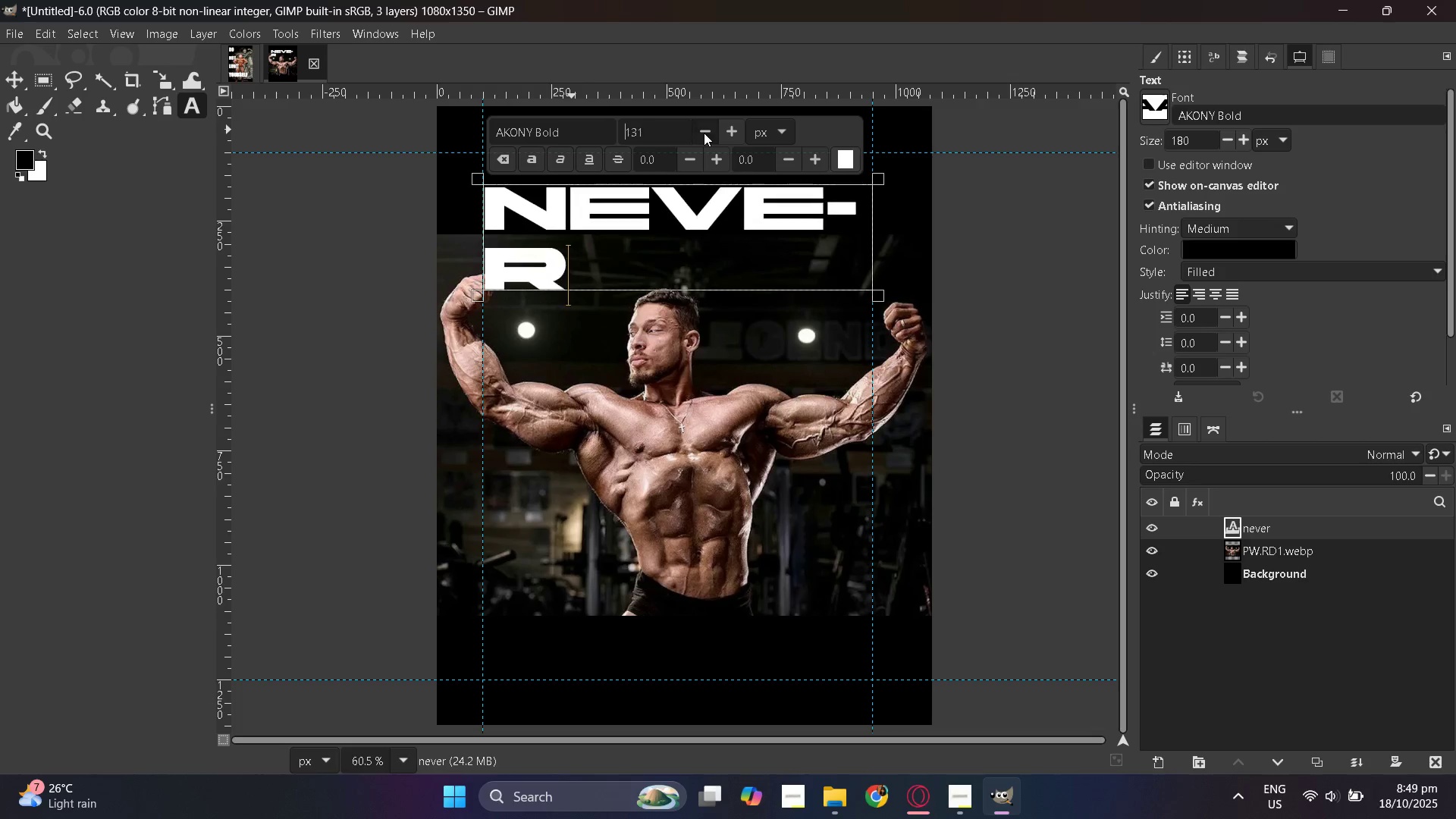 
triple_click([704, 133])
 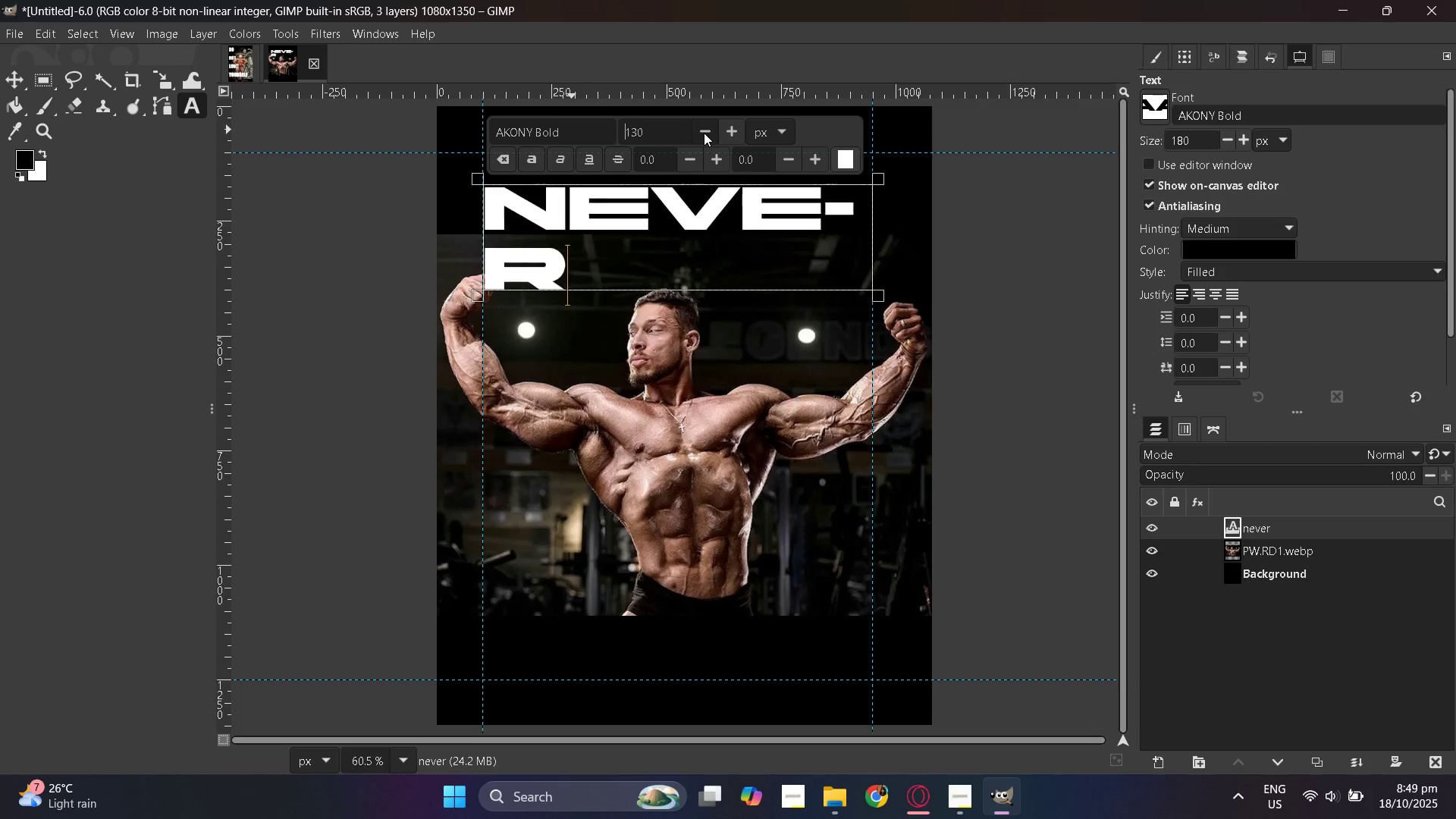 
triple_click([704, 133])
 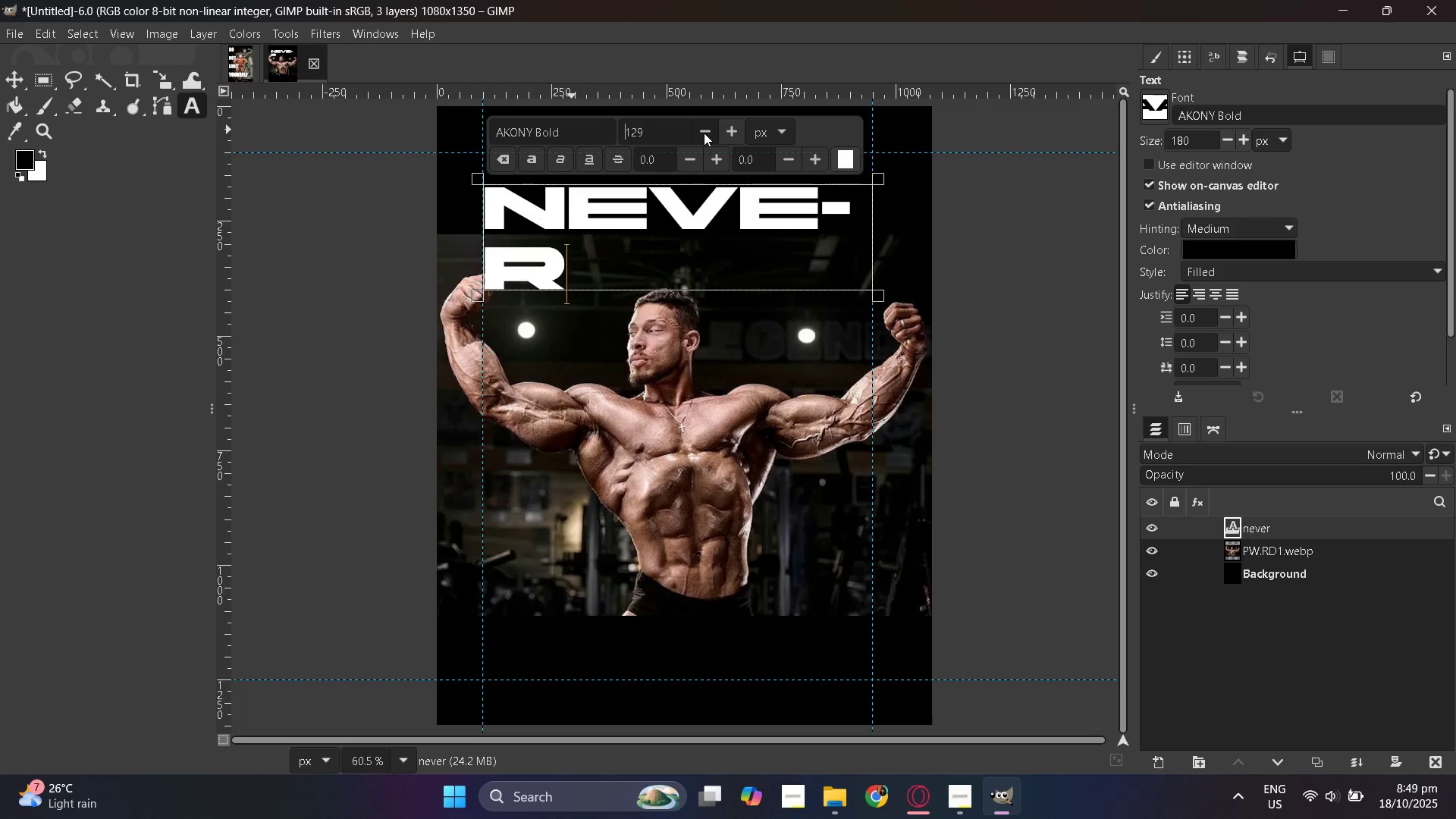 
triple_click([704, 133])
 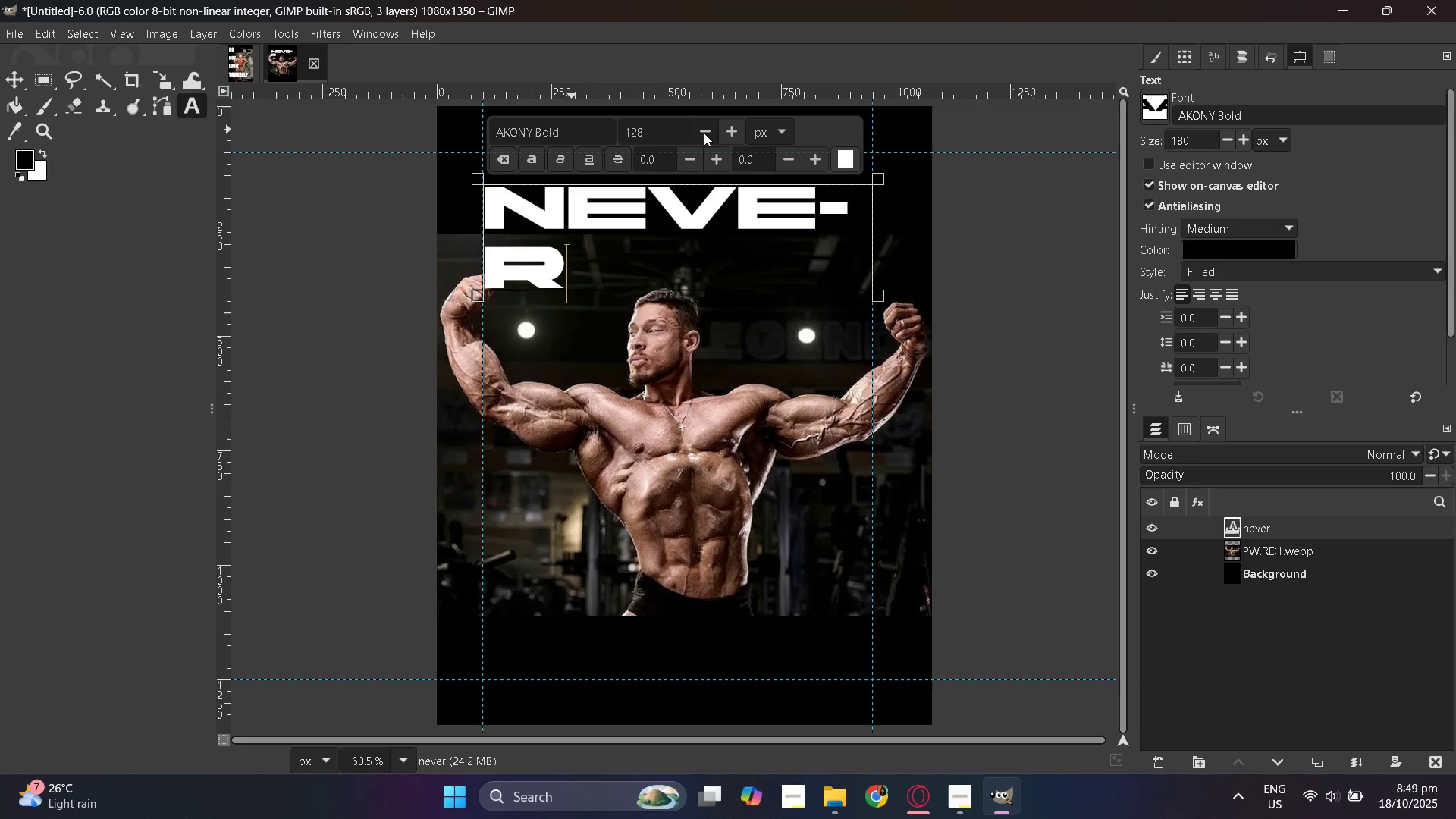 
triple_click([704, 133])
 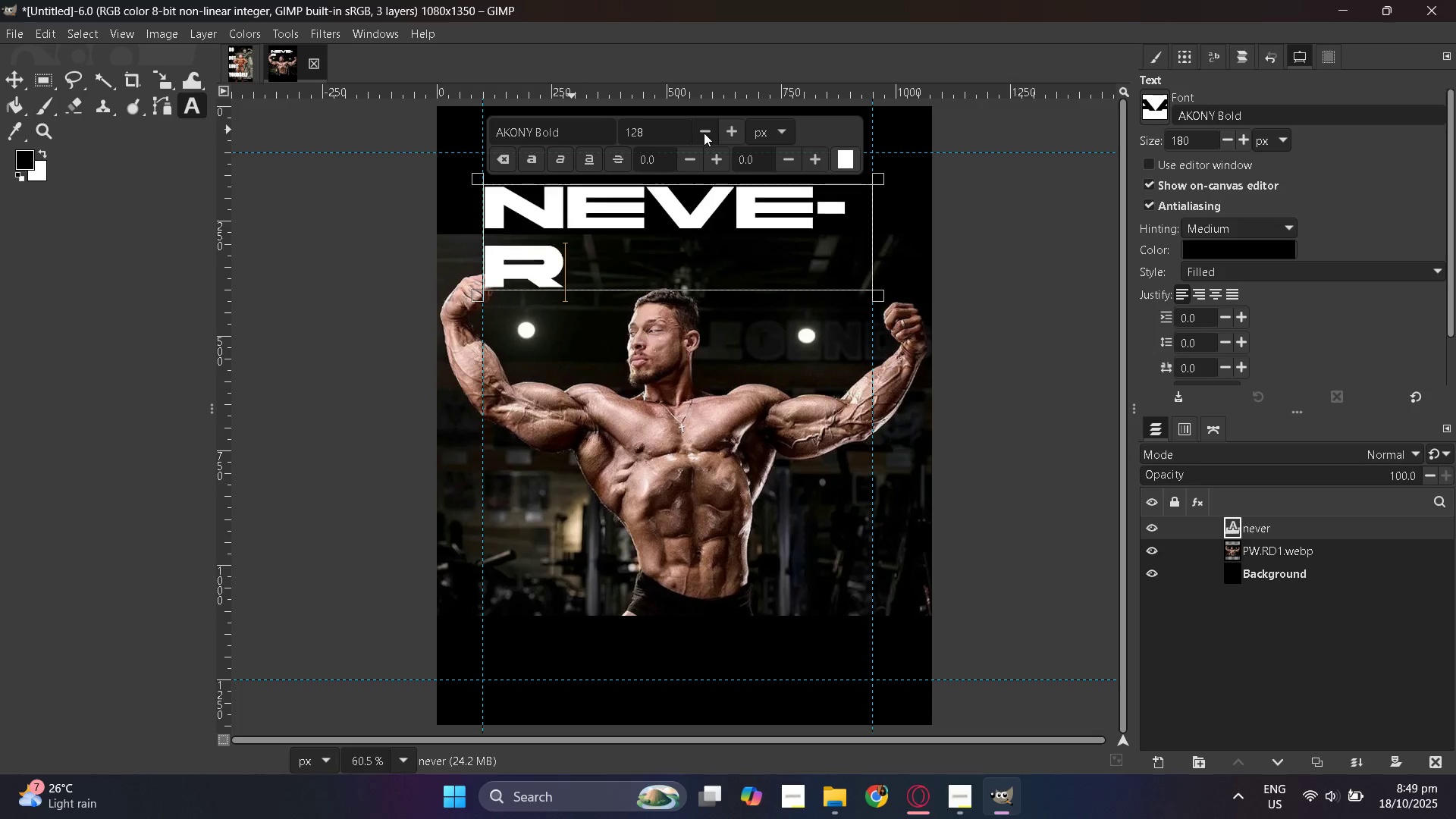 
triple_click([704, 133])
 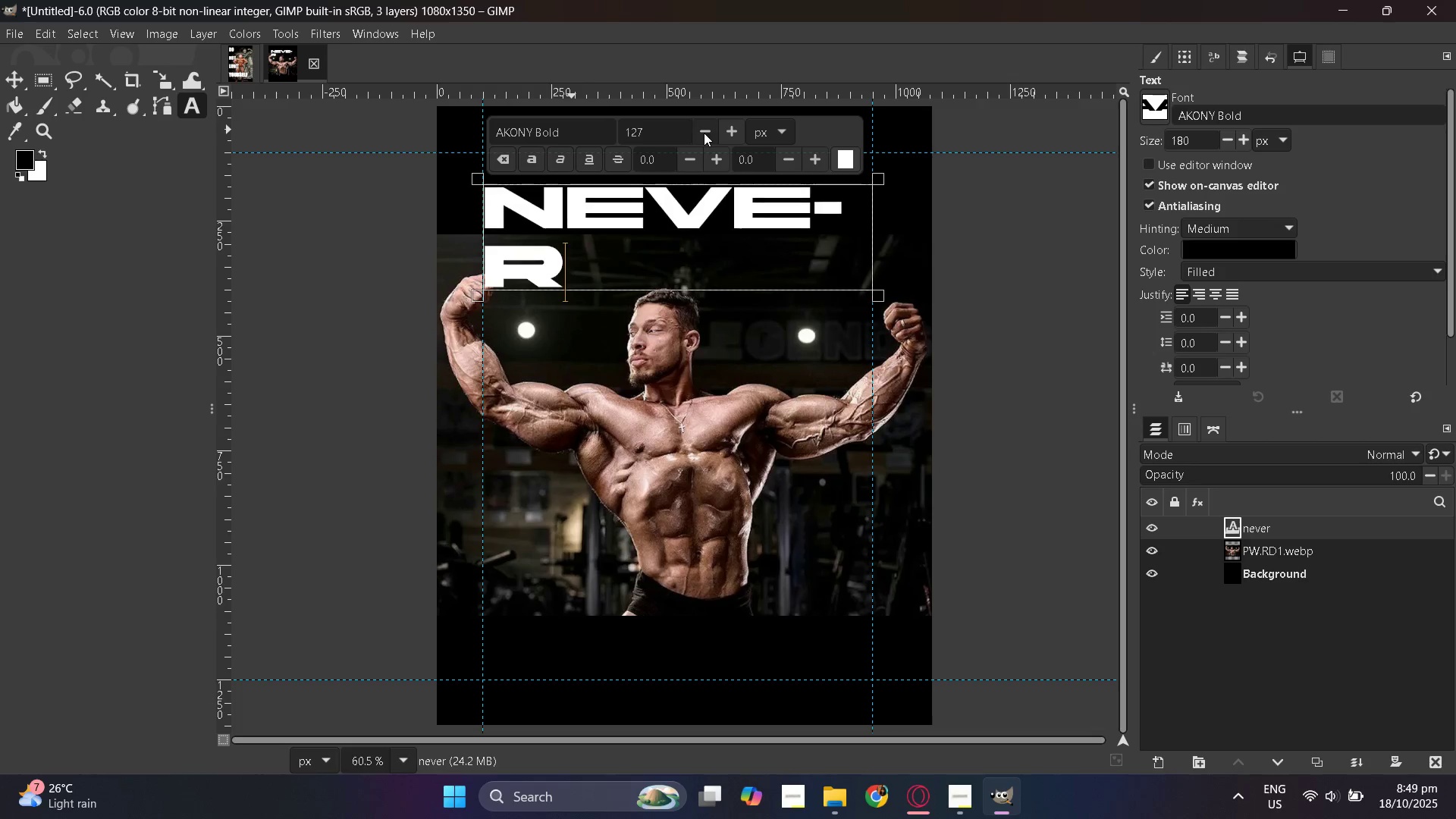 
triple_click([704, 133])
 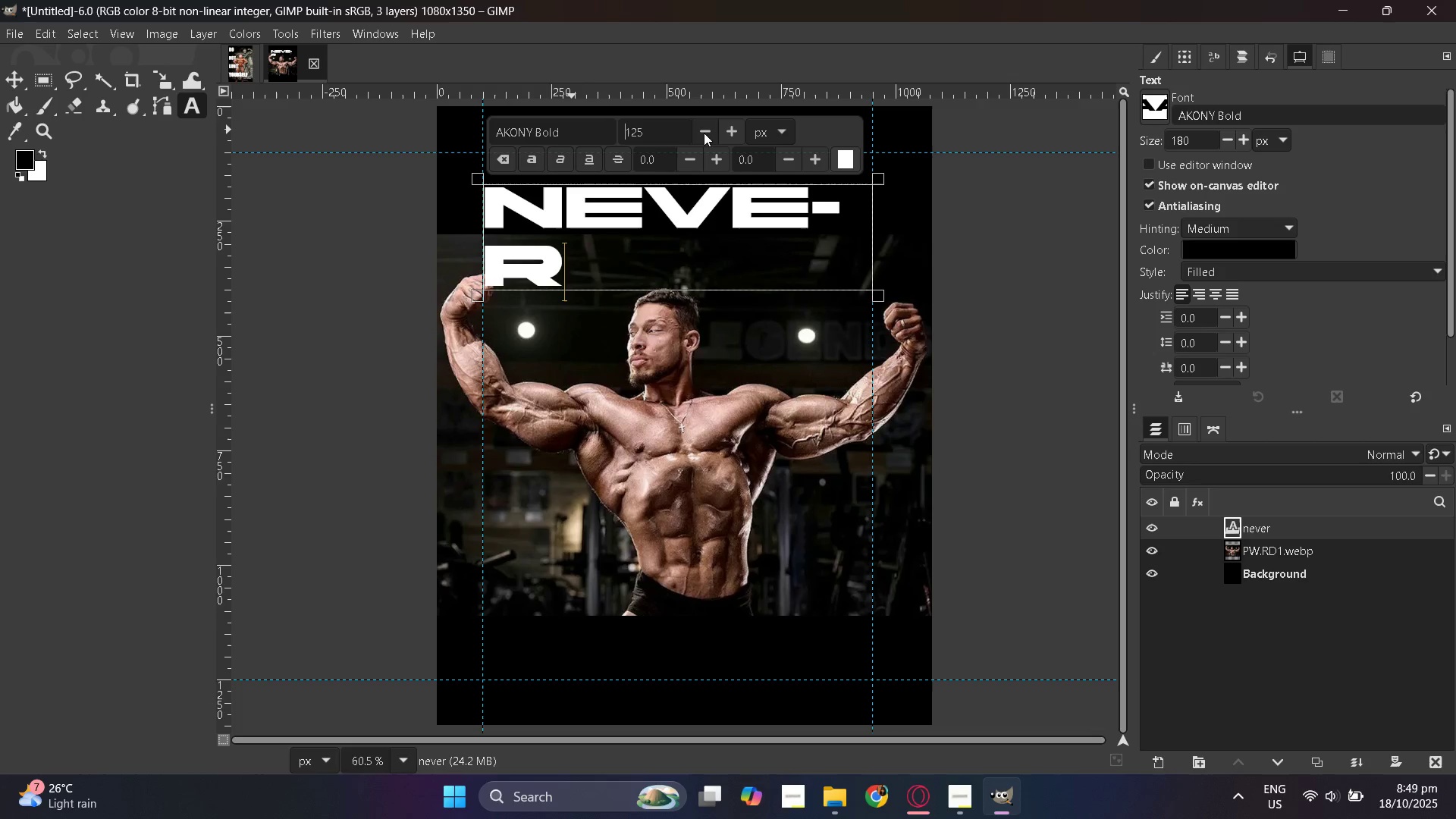 
triple_click([704, 133])
 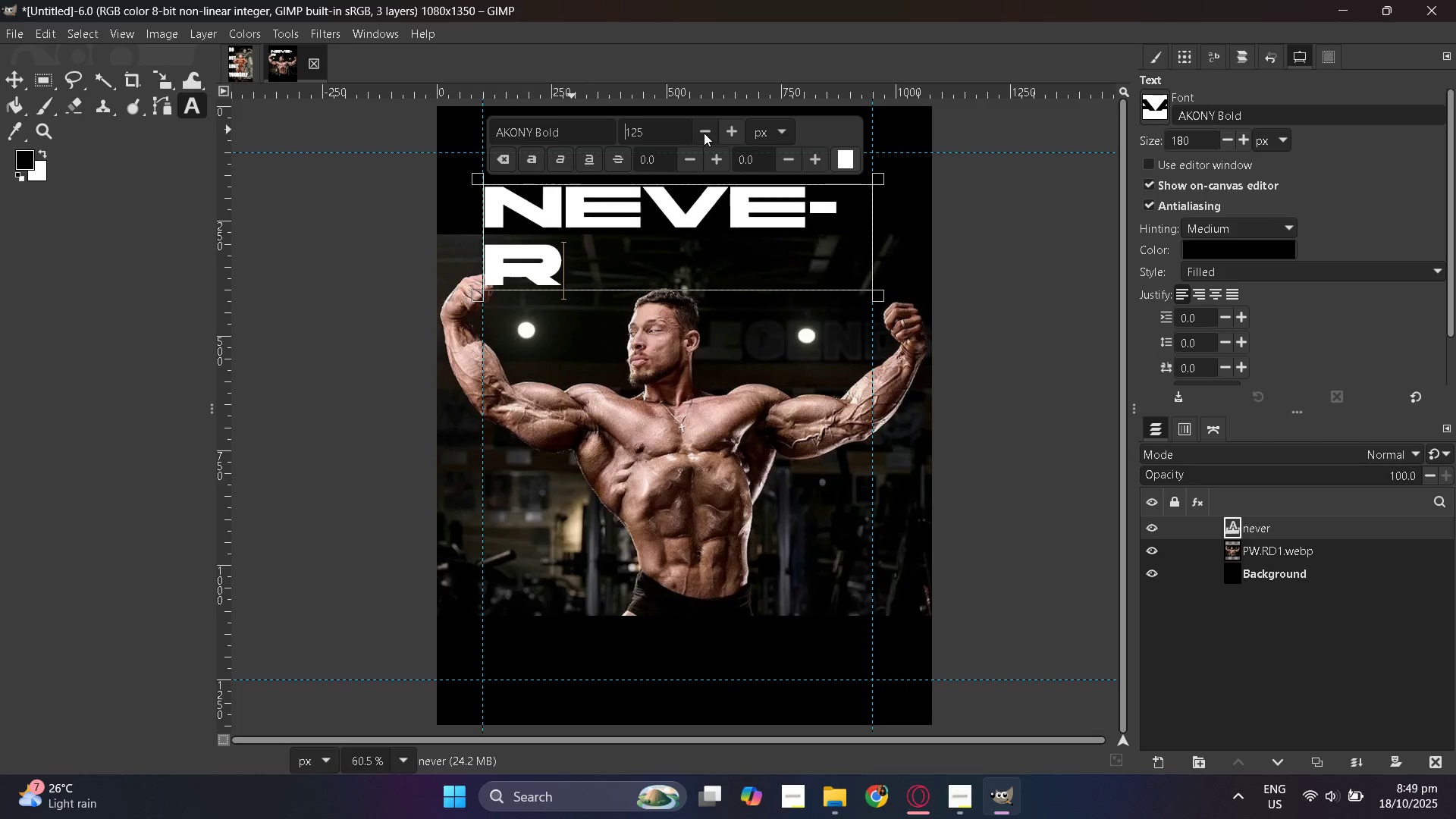 
triple_click([704, 133])
 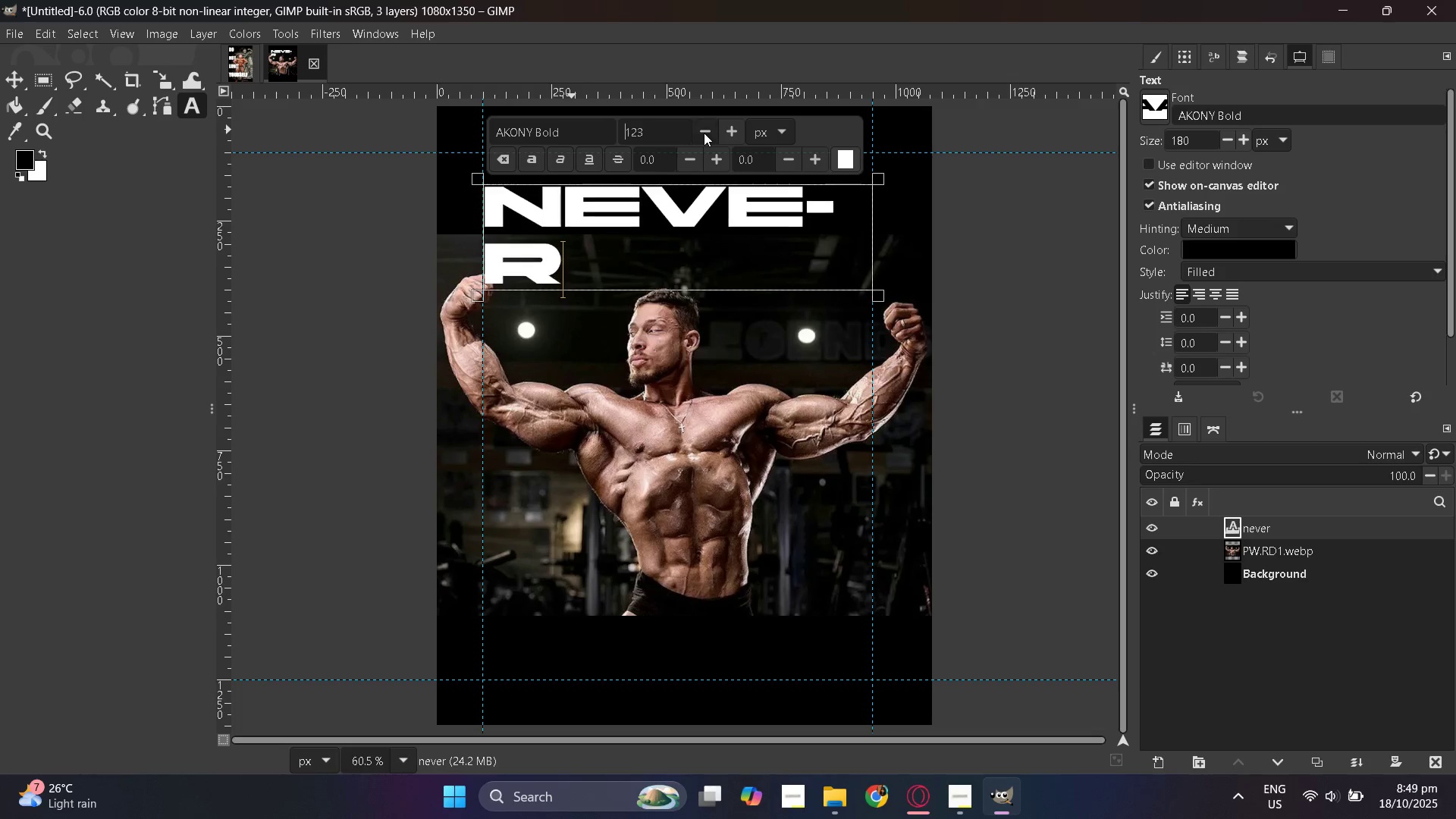 
triple_click([704, 133])
 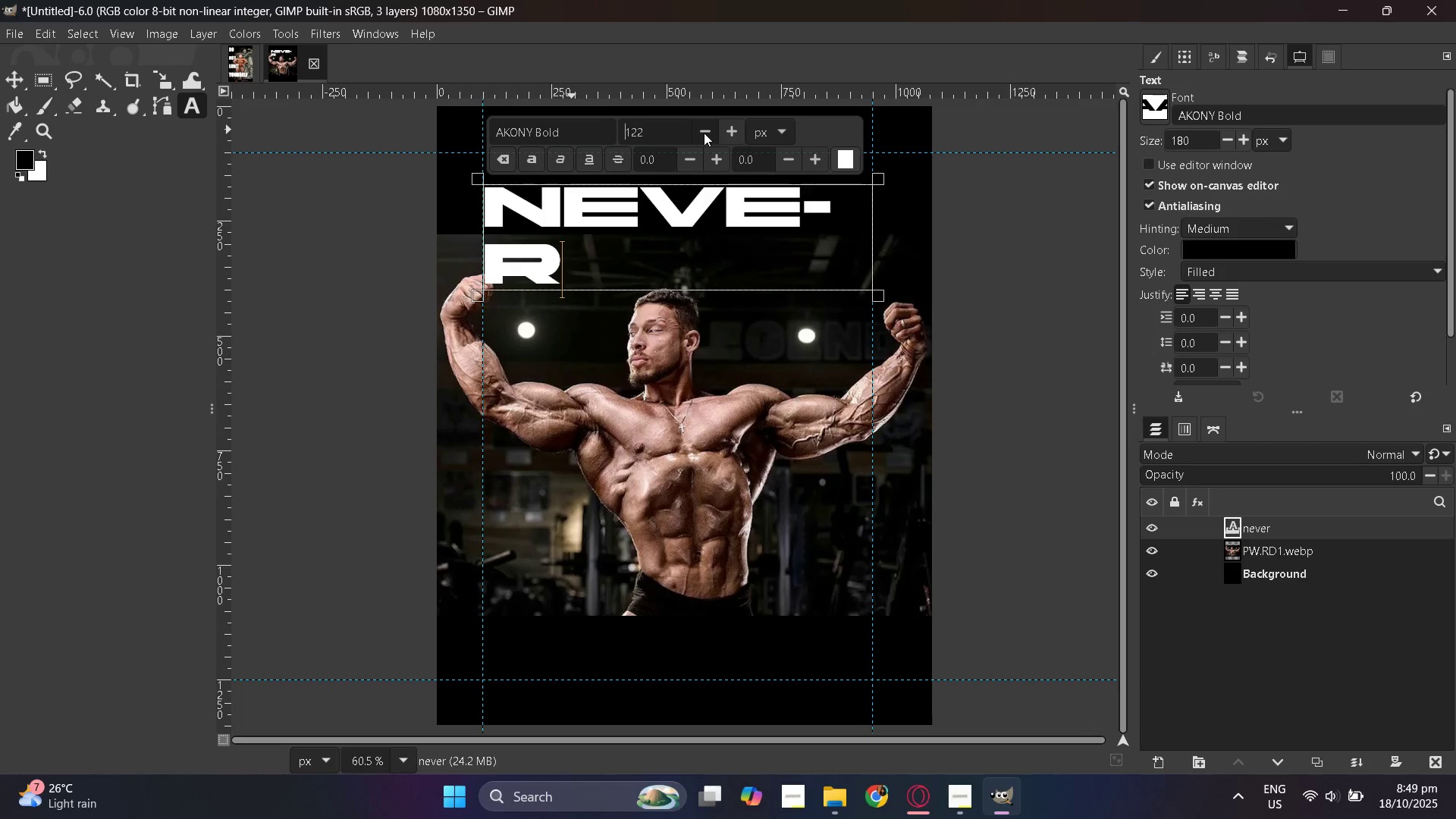 
triple_click([704, 133])
 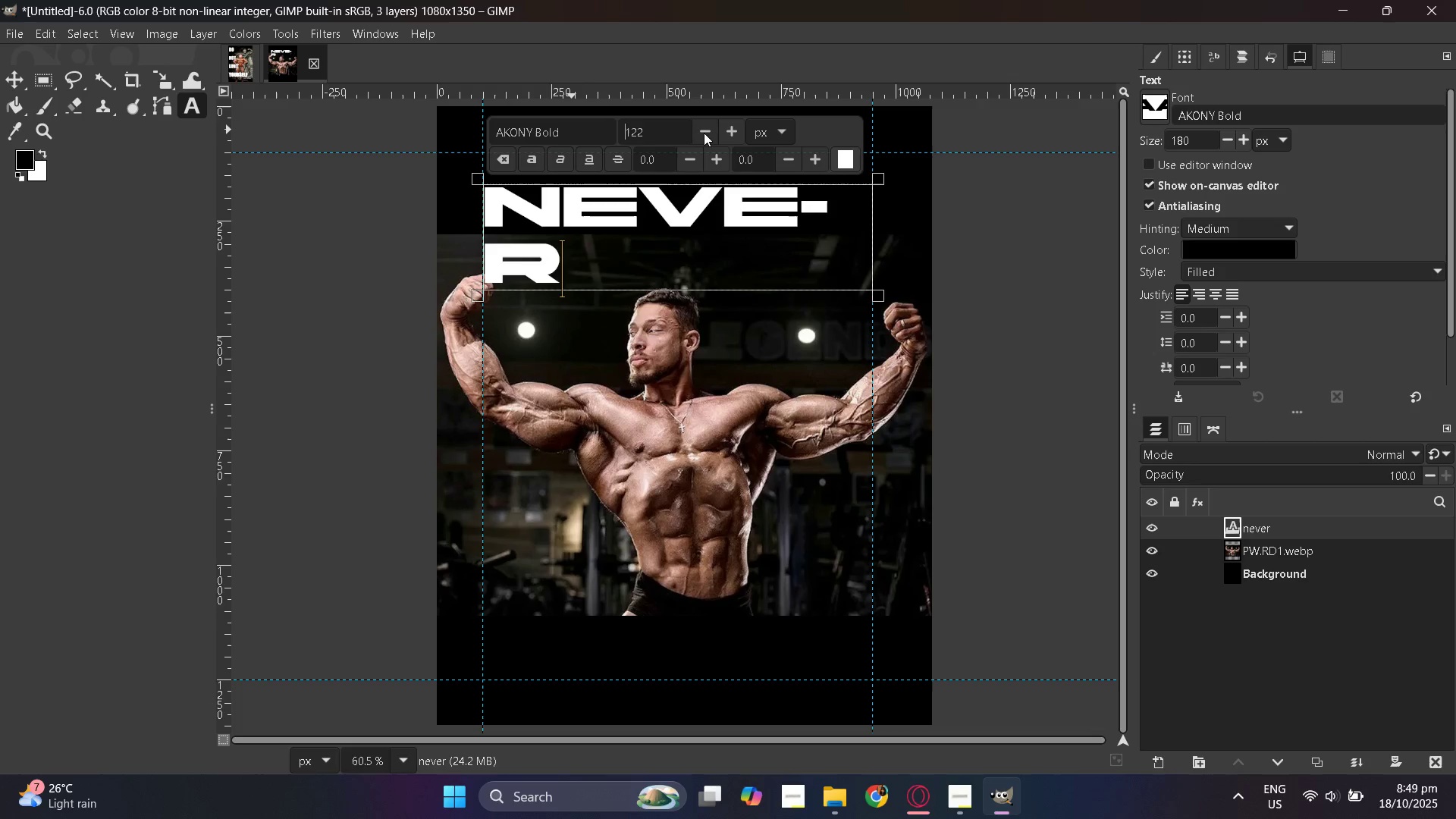 
triple_click([704, 133])
 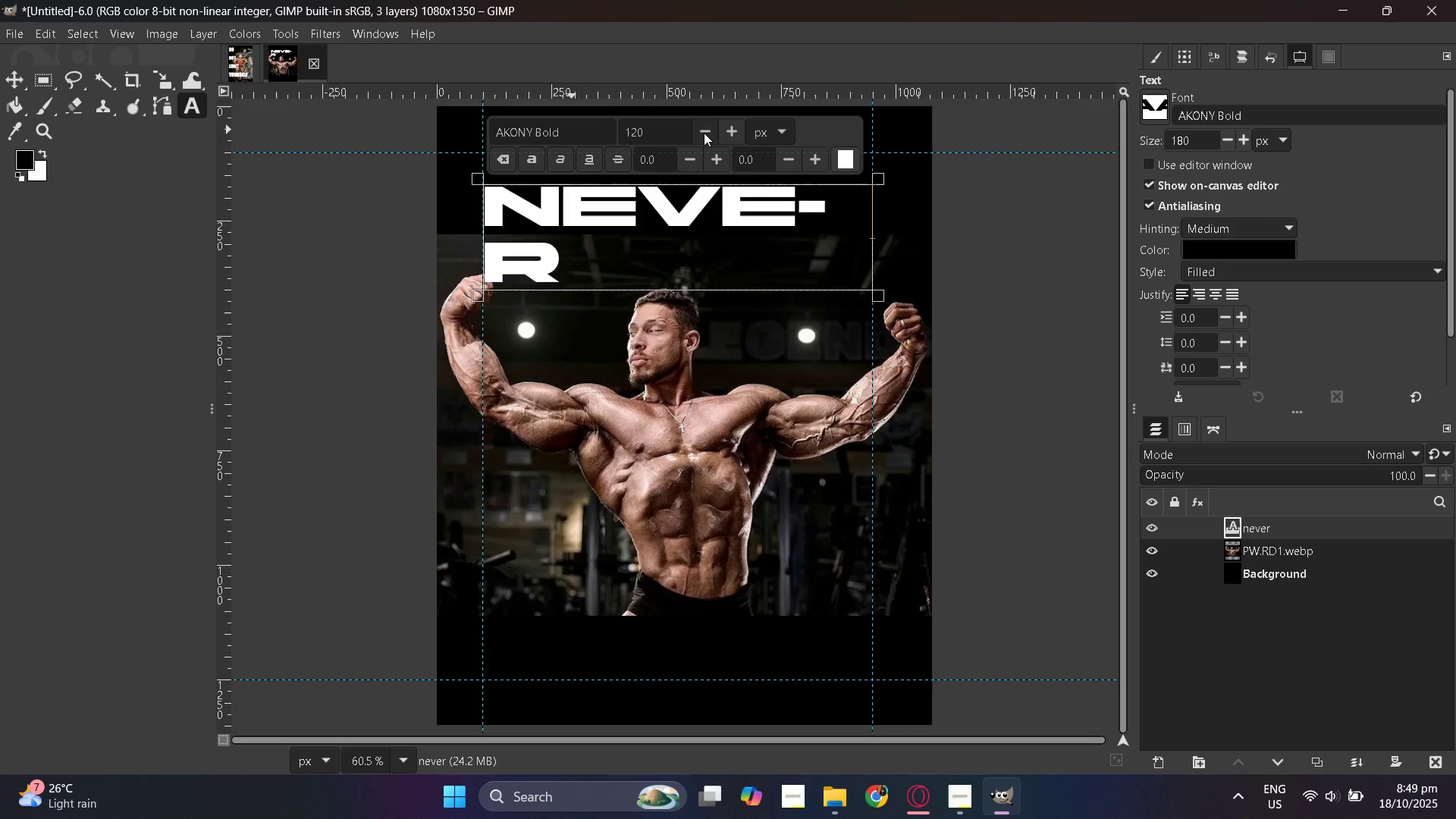 
triple_click([704, 133])
 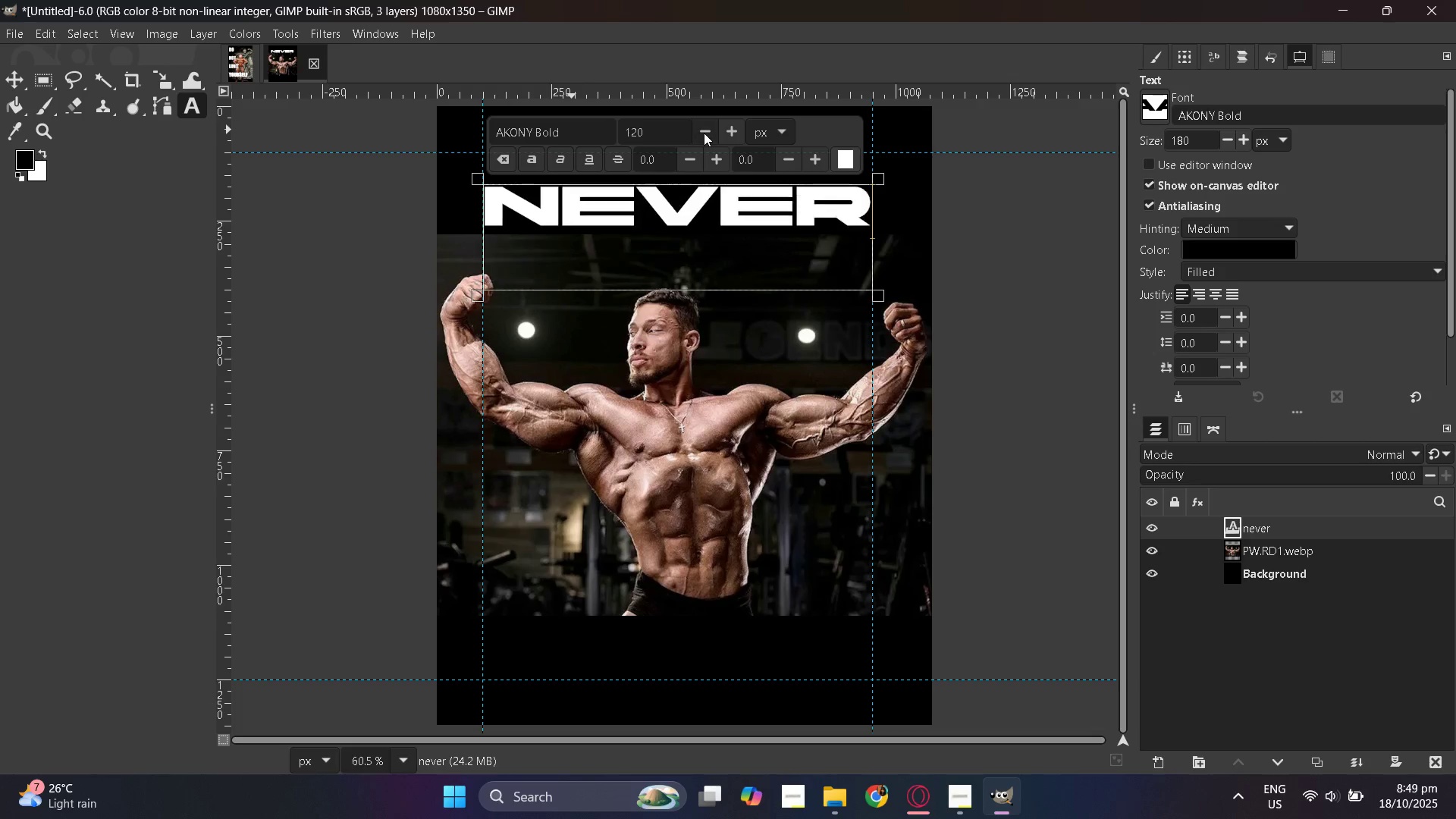 
triple_click([704, 133])
 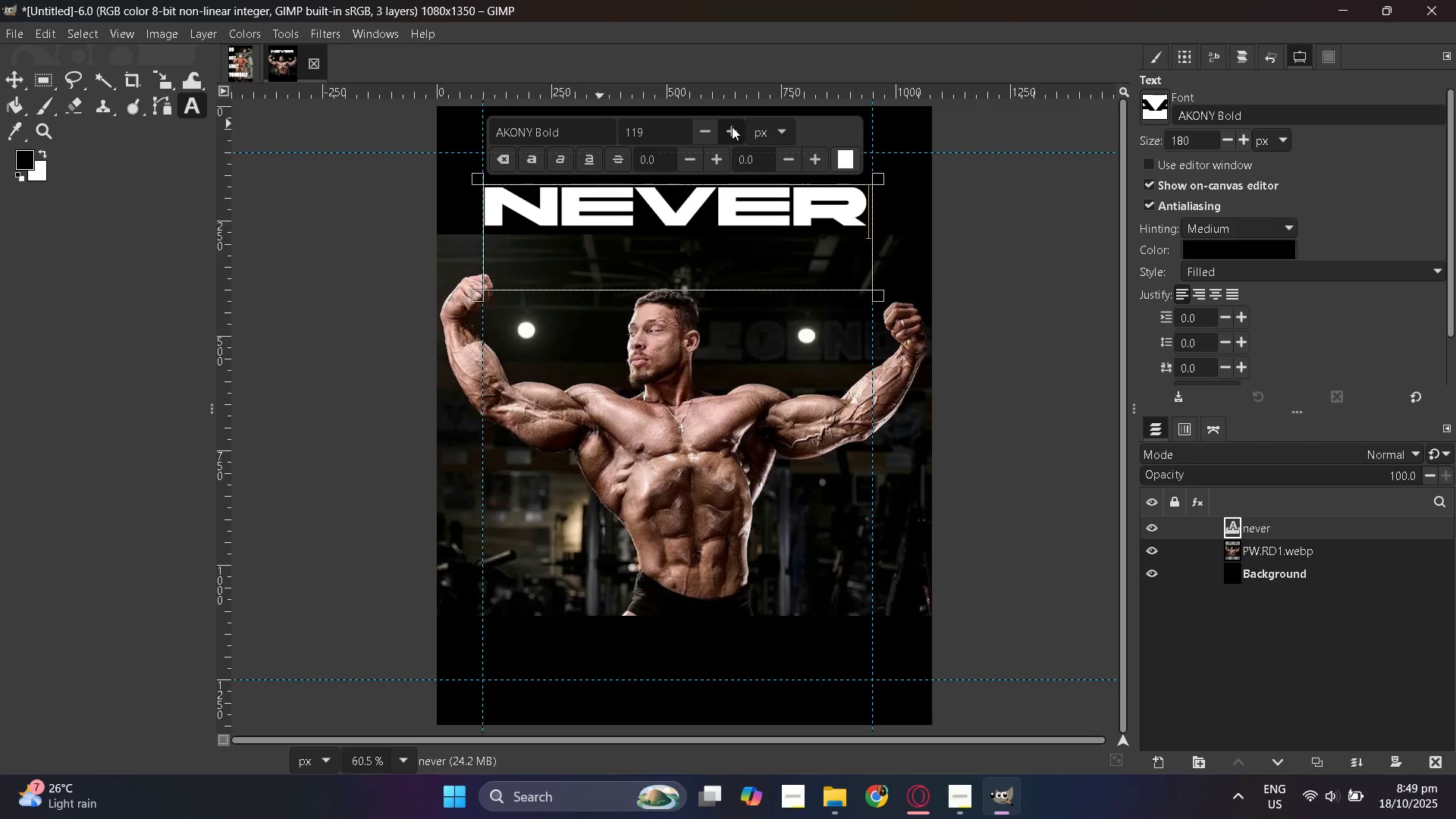 
double_click([732, 127])
 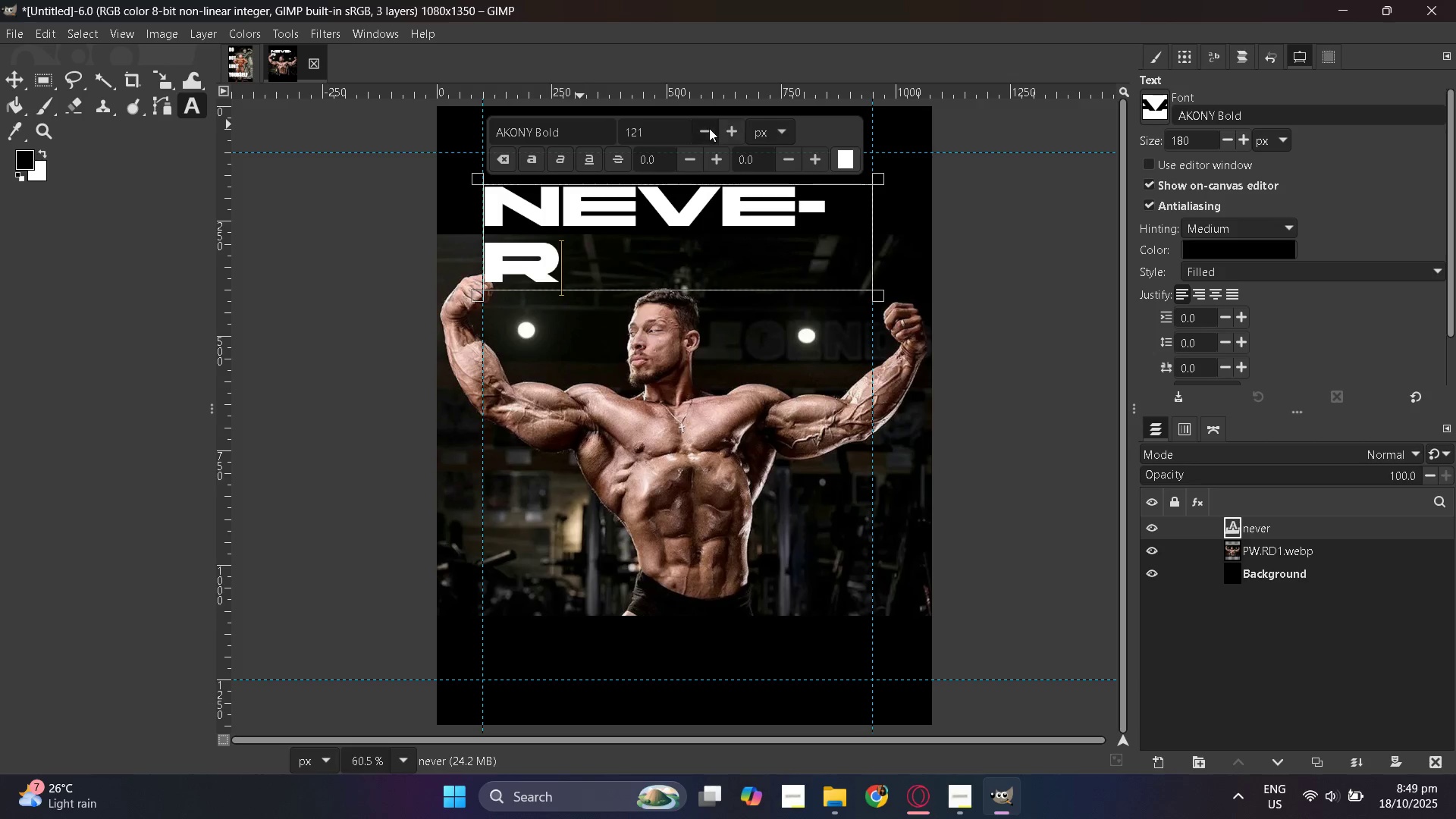 
left_click([707, 130])
 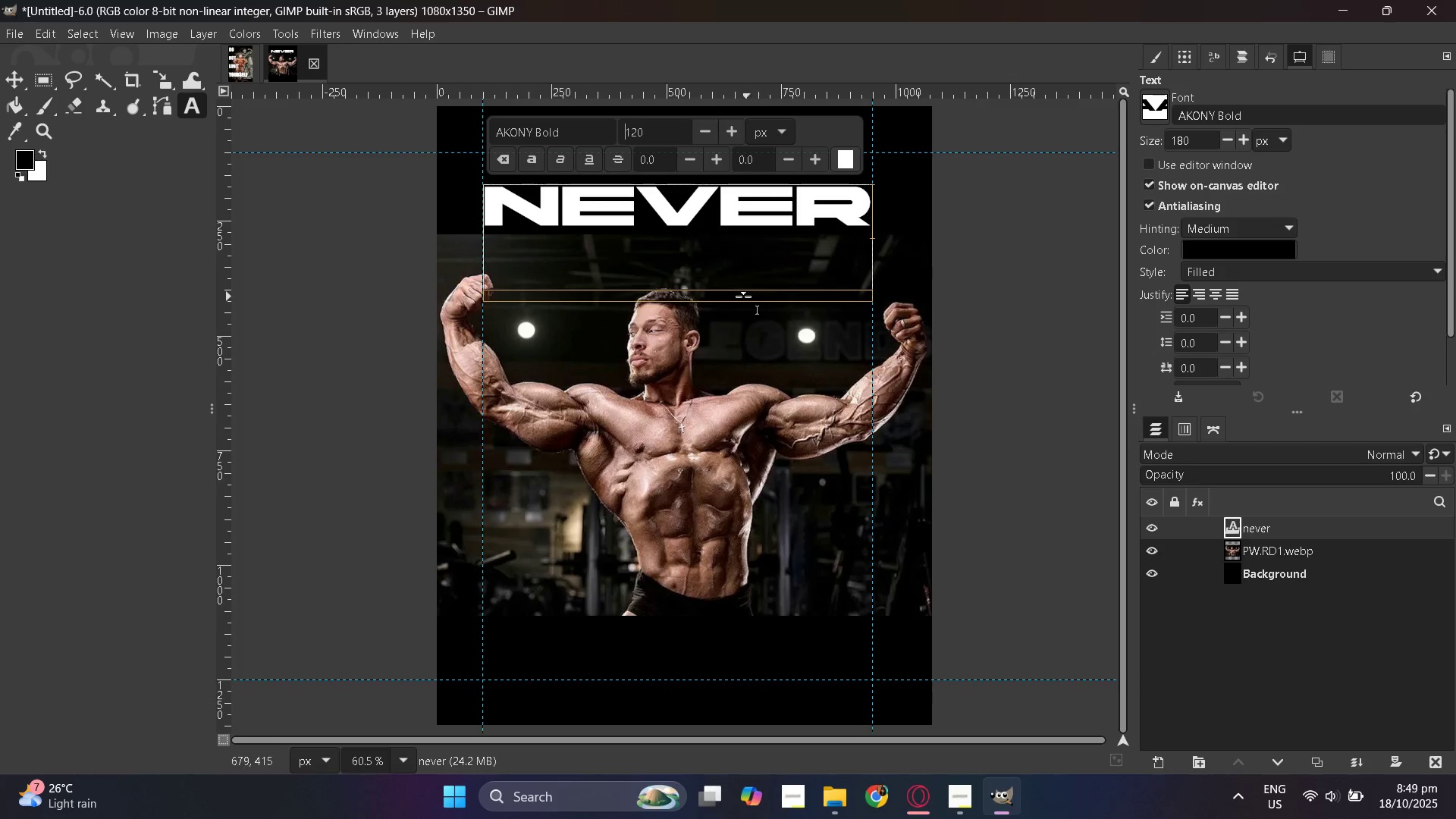 
left_click_drag(start_coordinate=[741, 297], to_coordinate=[737, 268])
 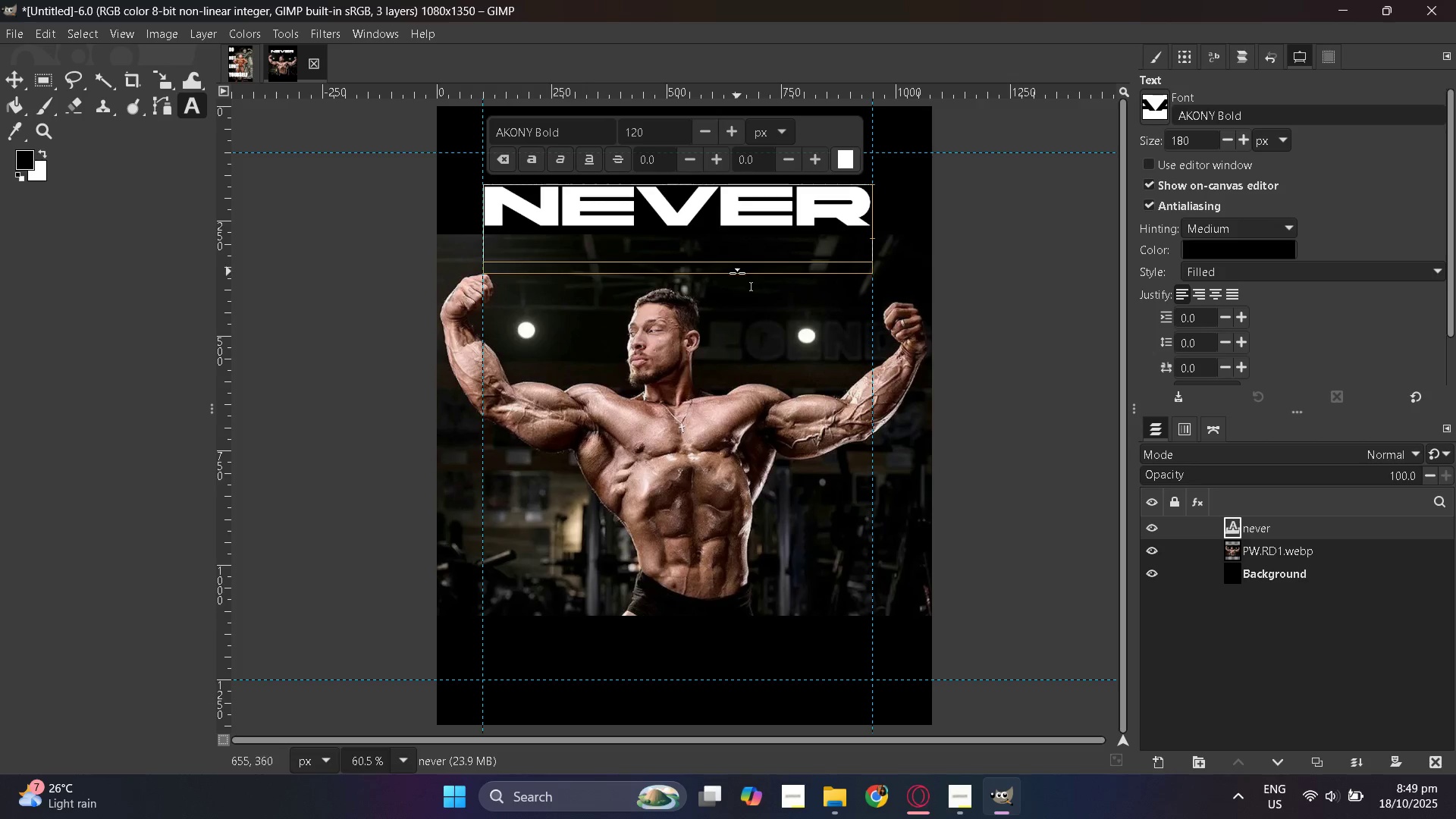 
left_click_drag(start_coordinate=[737, 273], to_coordinate=[743, 245])
 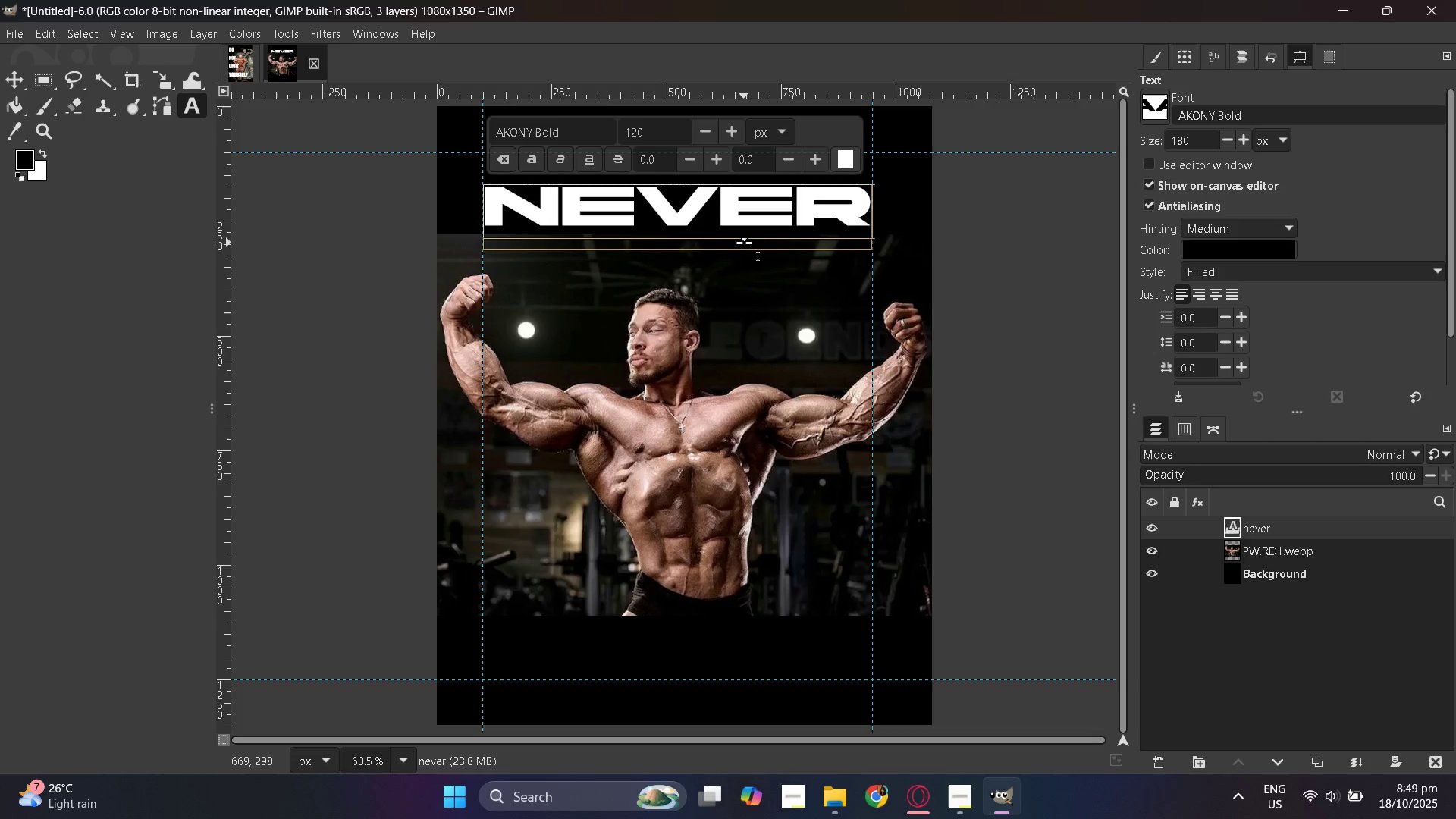 
left_click_drag(start_coordinate=[745, 242], to_coordinate=[747, 237])
 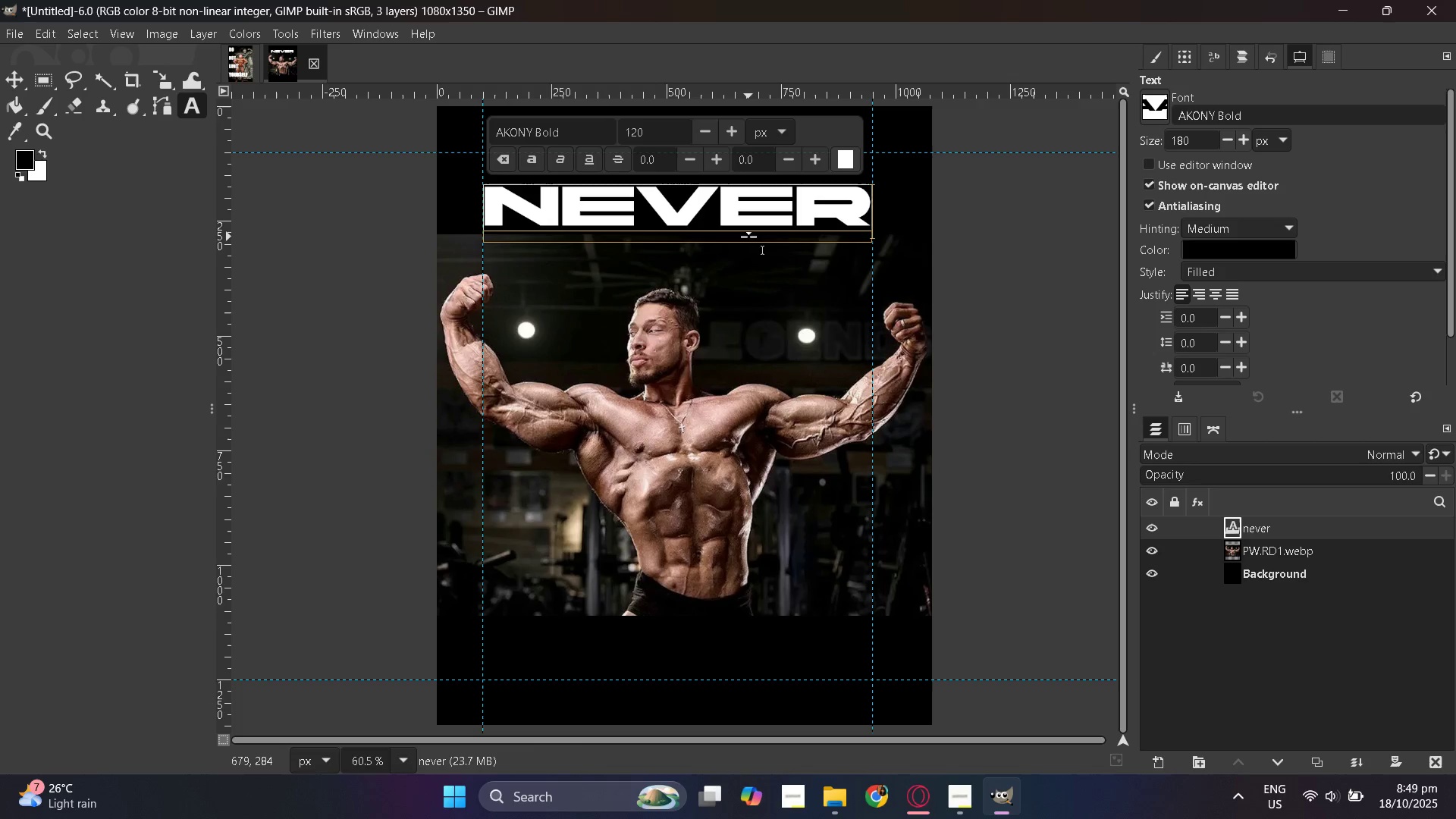 
left_click_drag(start_coordinate=[748, 237], to_coordinate=[748, 231])
 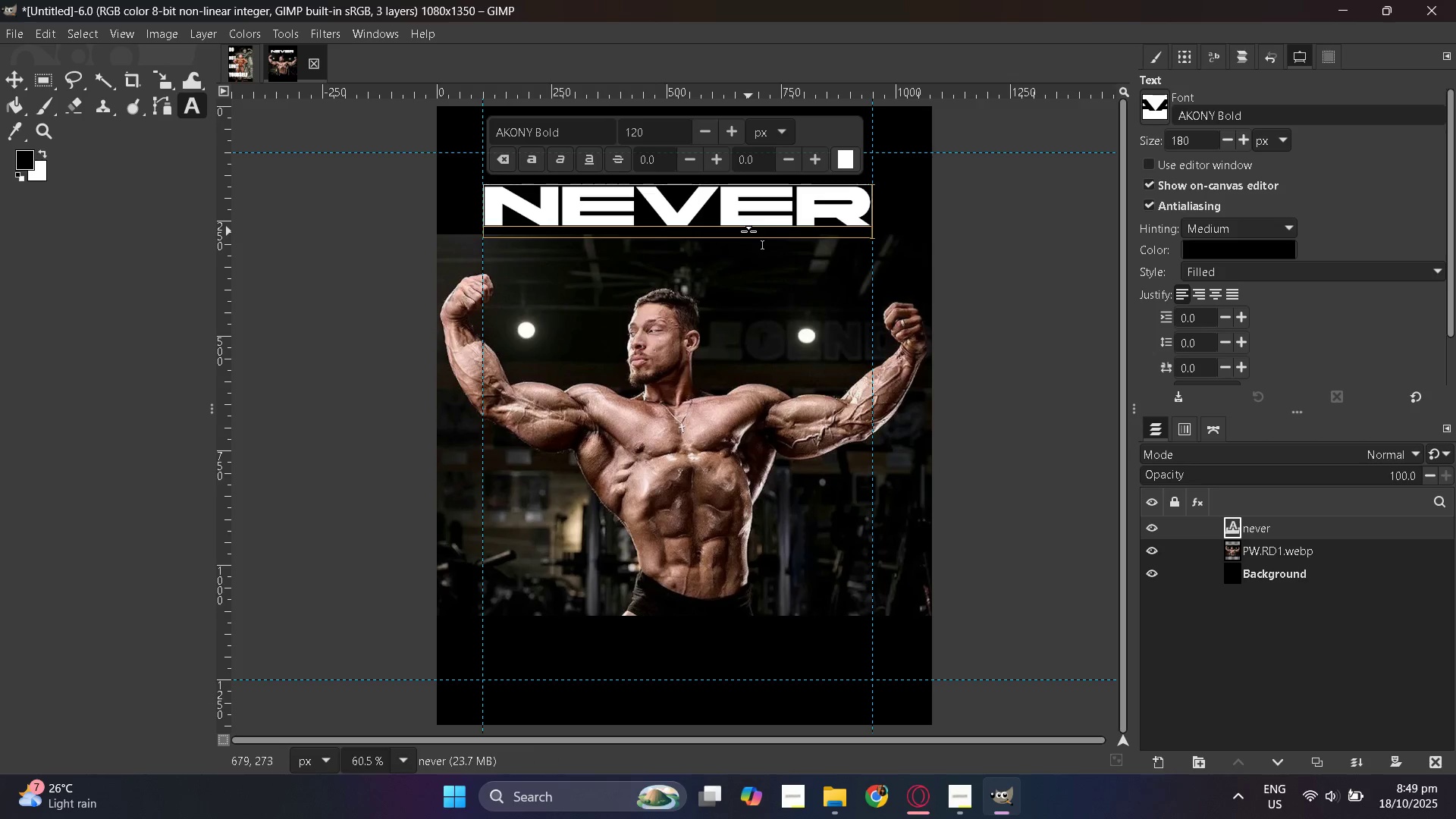 
left_click_drag(start_coordinate=[748, 231], to_coordinate=[751, 222])
 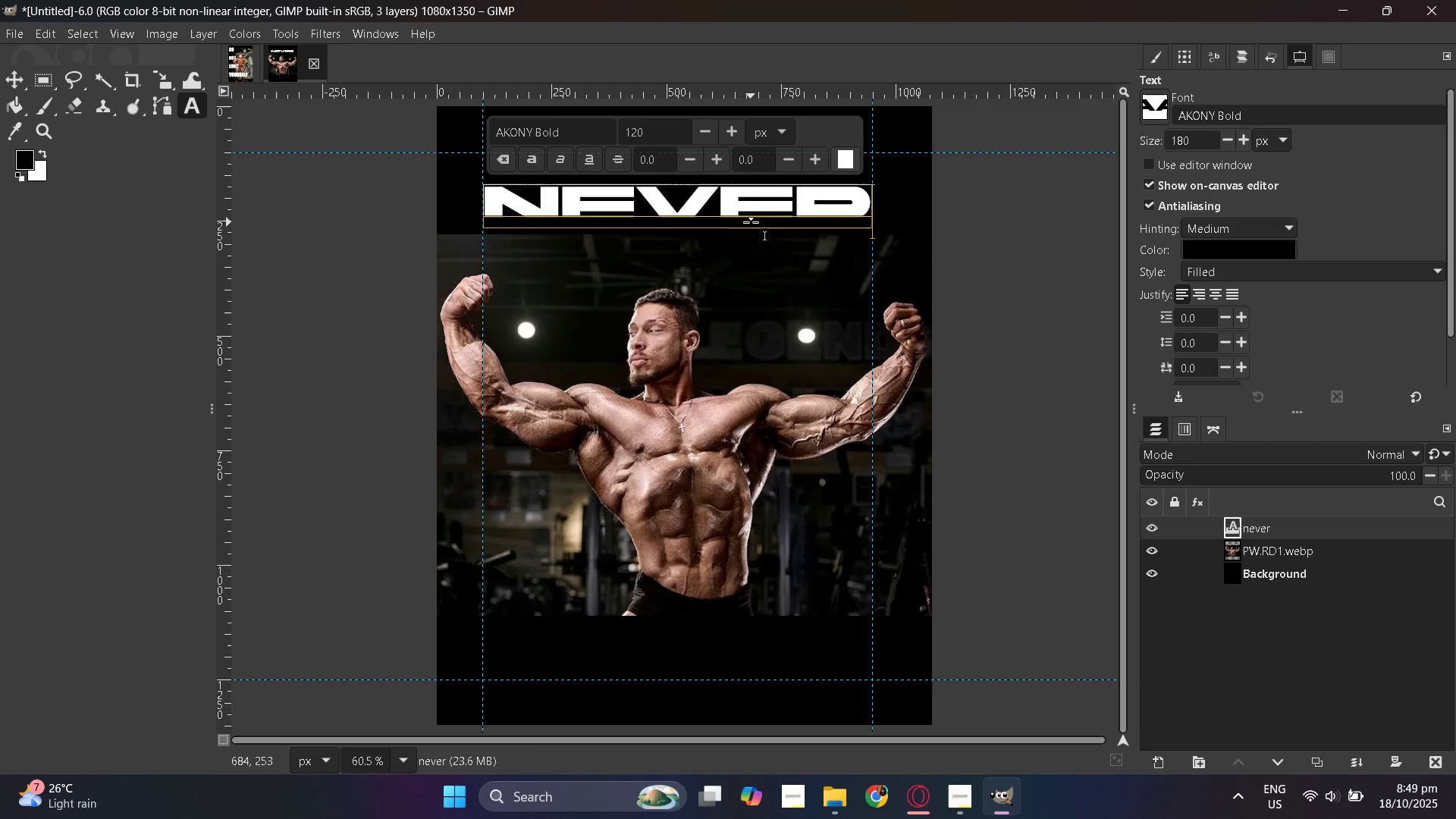 
key(Control+Z)
 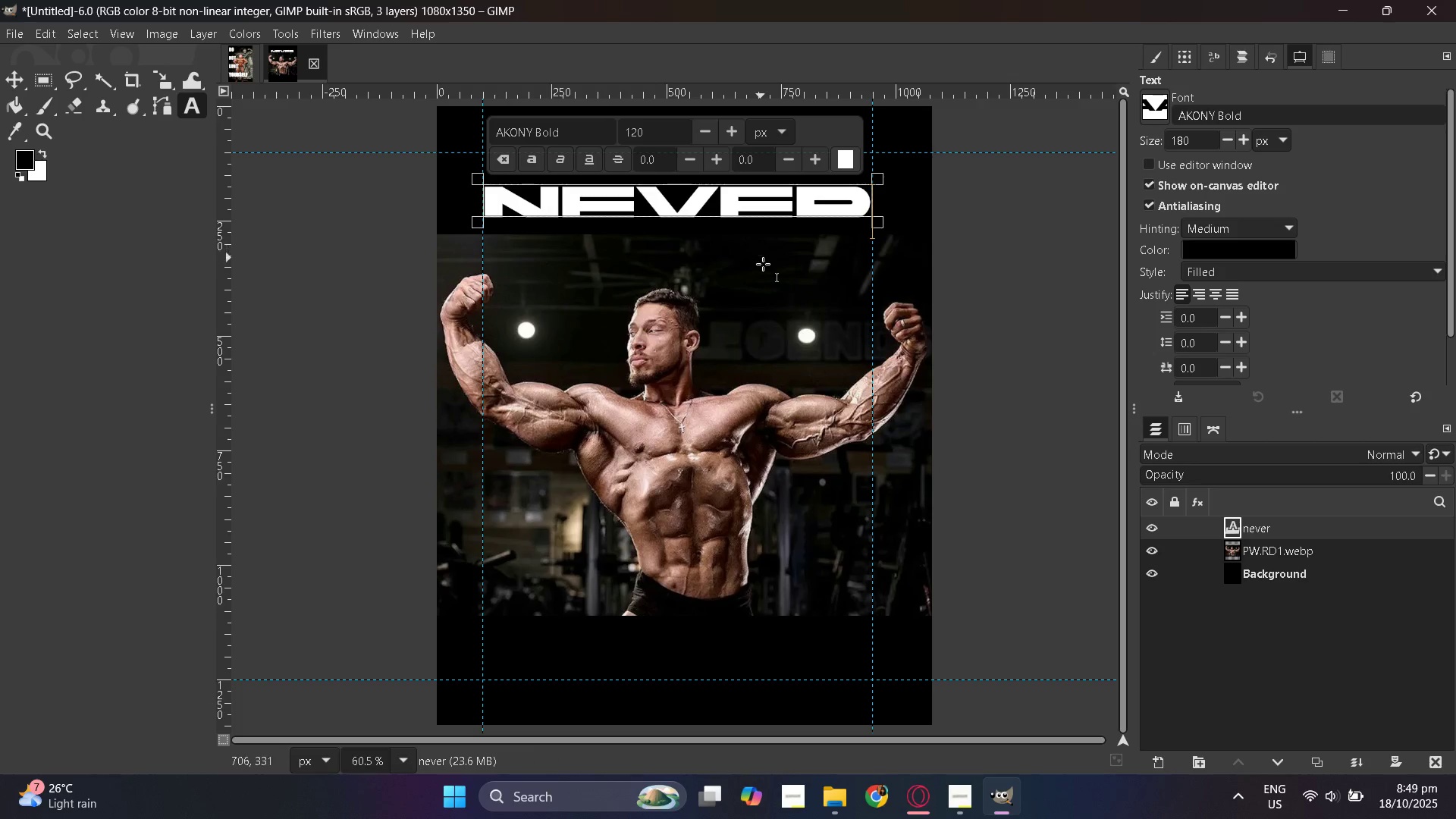 
key(Control+Z)
 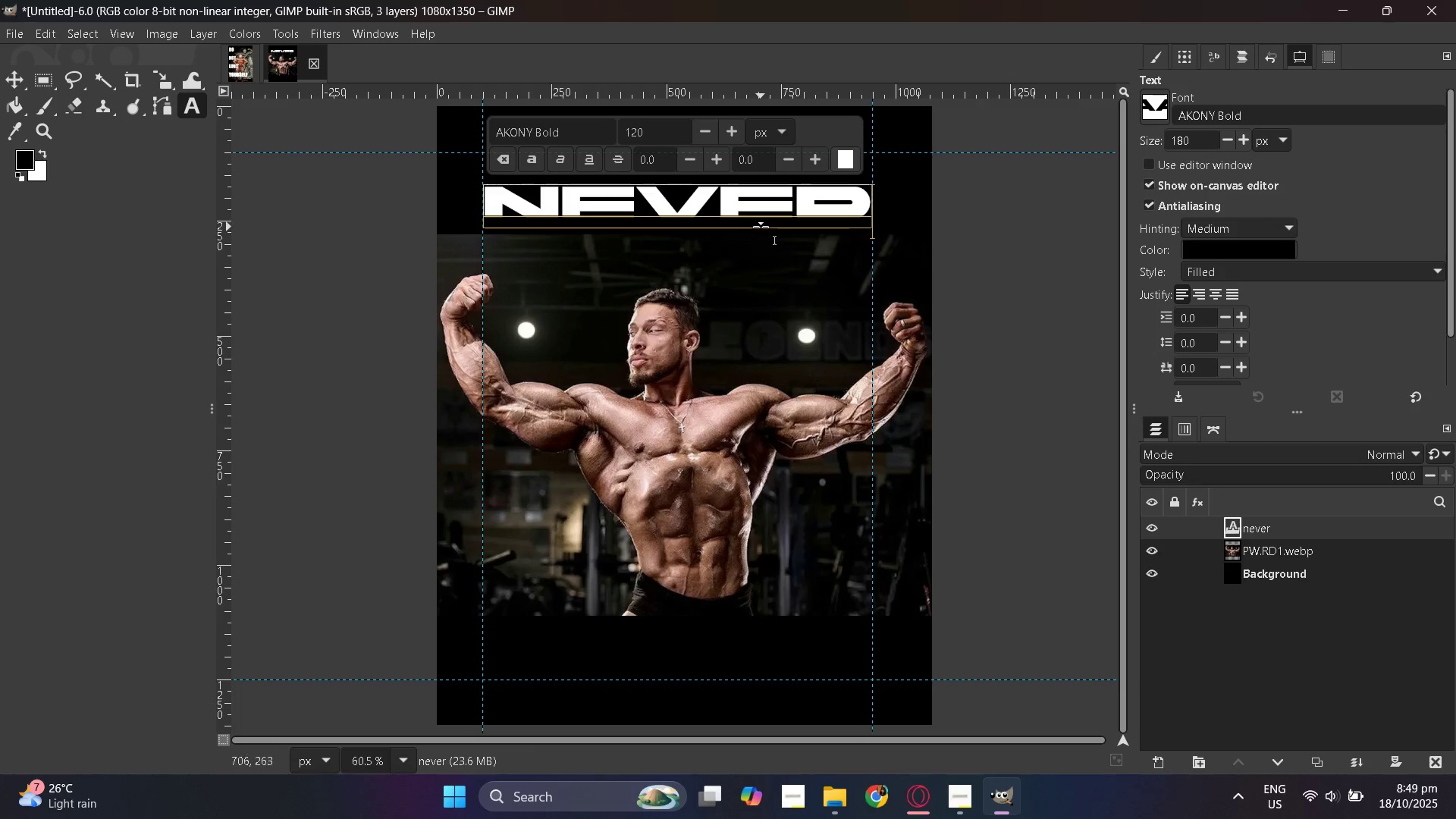 
left_click_drag(start_coordinate=[757, 228], to_coordinate=[758, 237])
 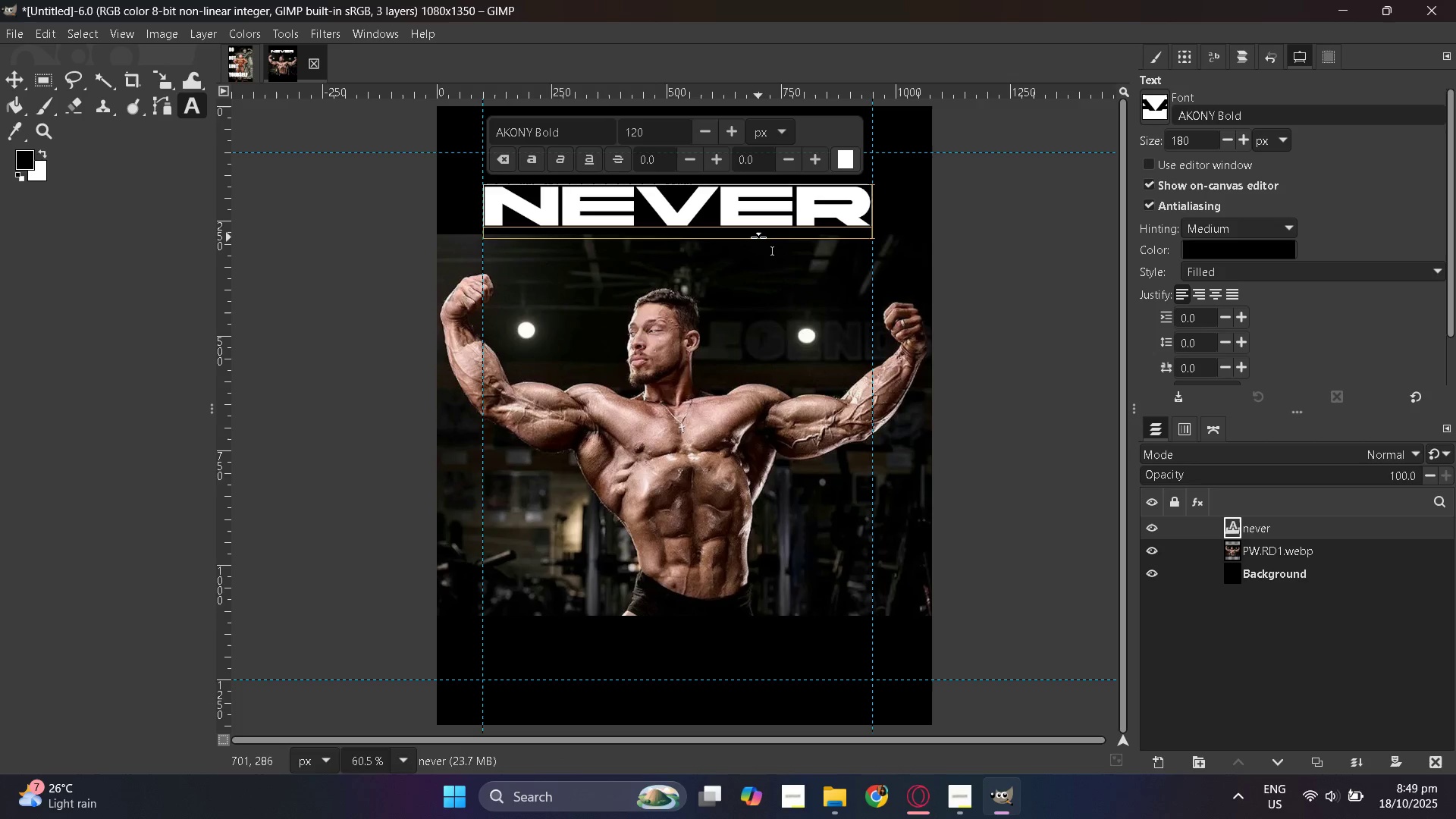 
left_click_drag(start_coordinate=[758, 237], to_coordinate=[759, 242])
 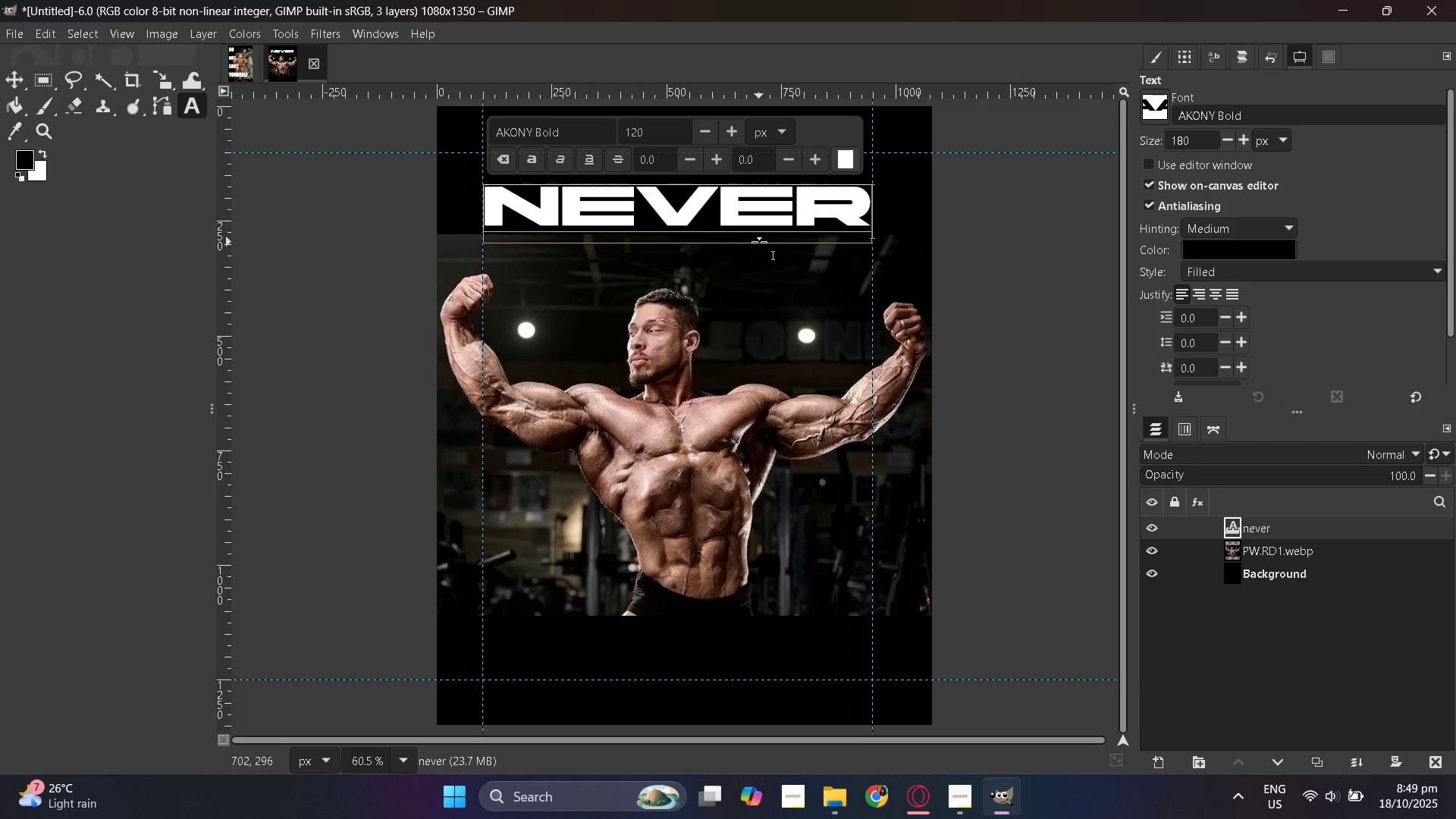 
left_click_drag(start_coordinate=[759, 242], to_coordinate=[760, 238])
 